 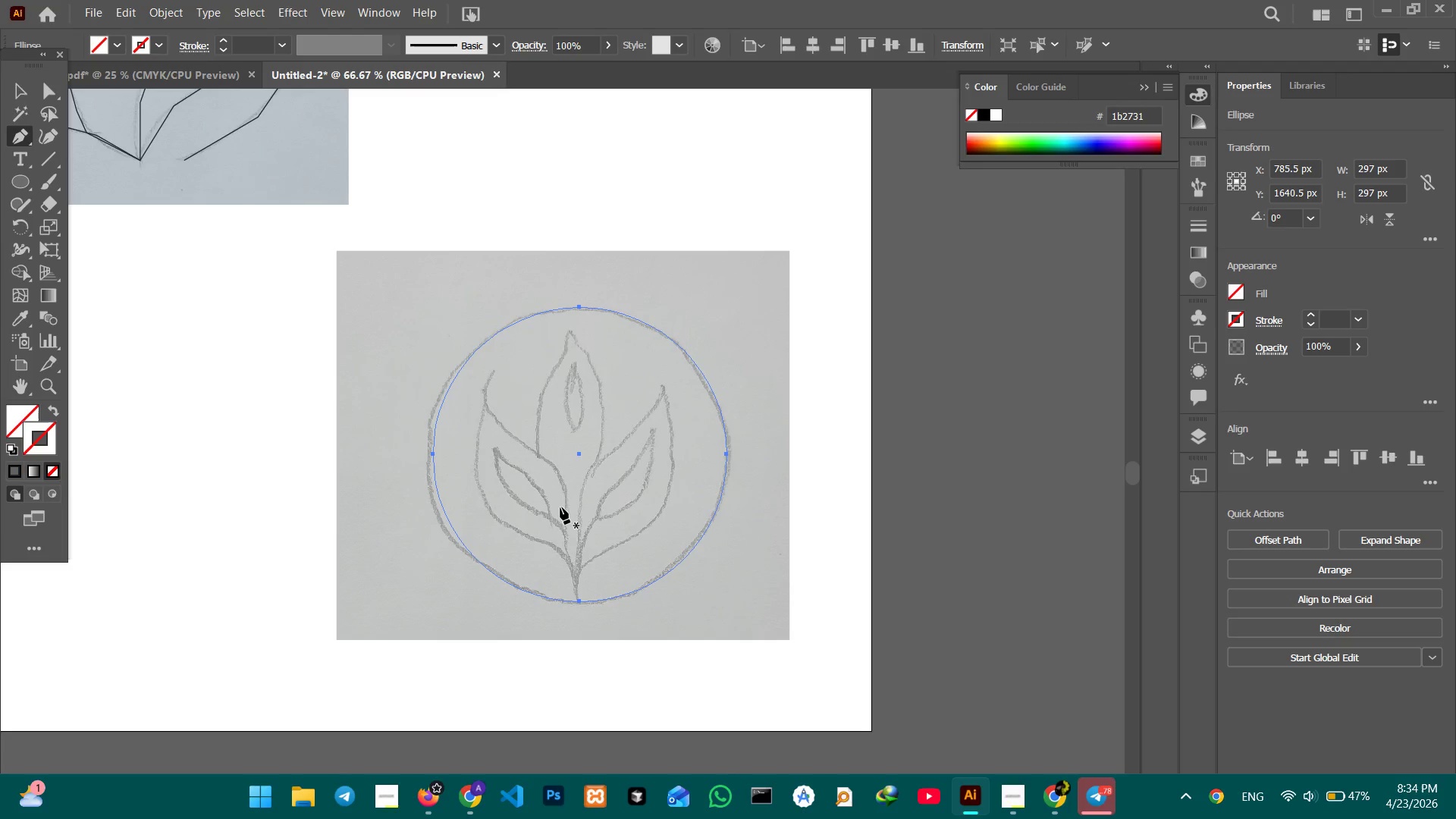 
left_click([17, 473])
 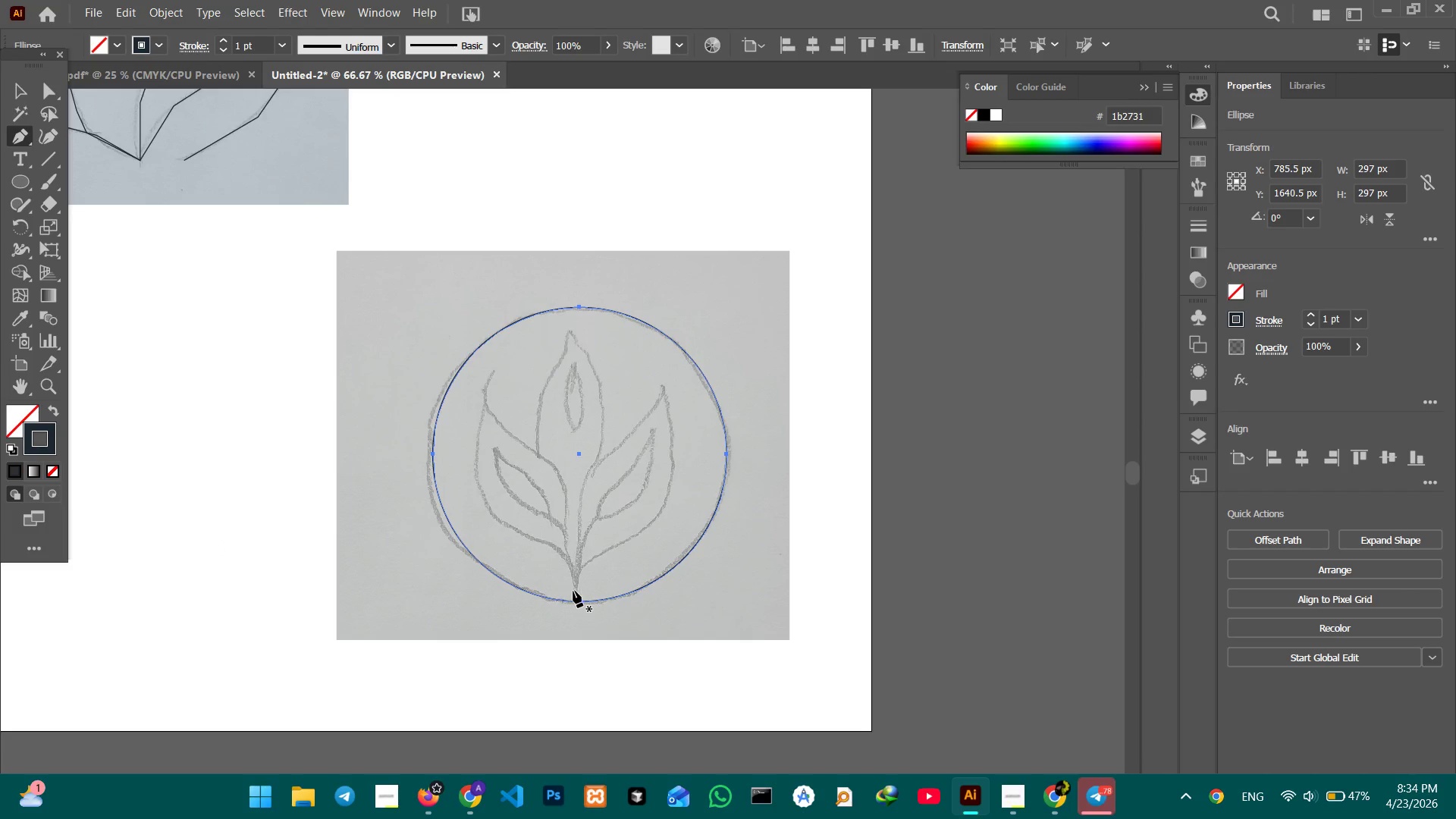 
left_click([576, 595])
 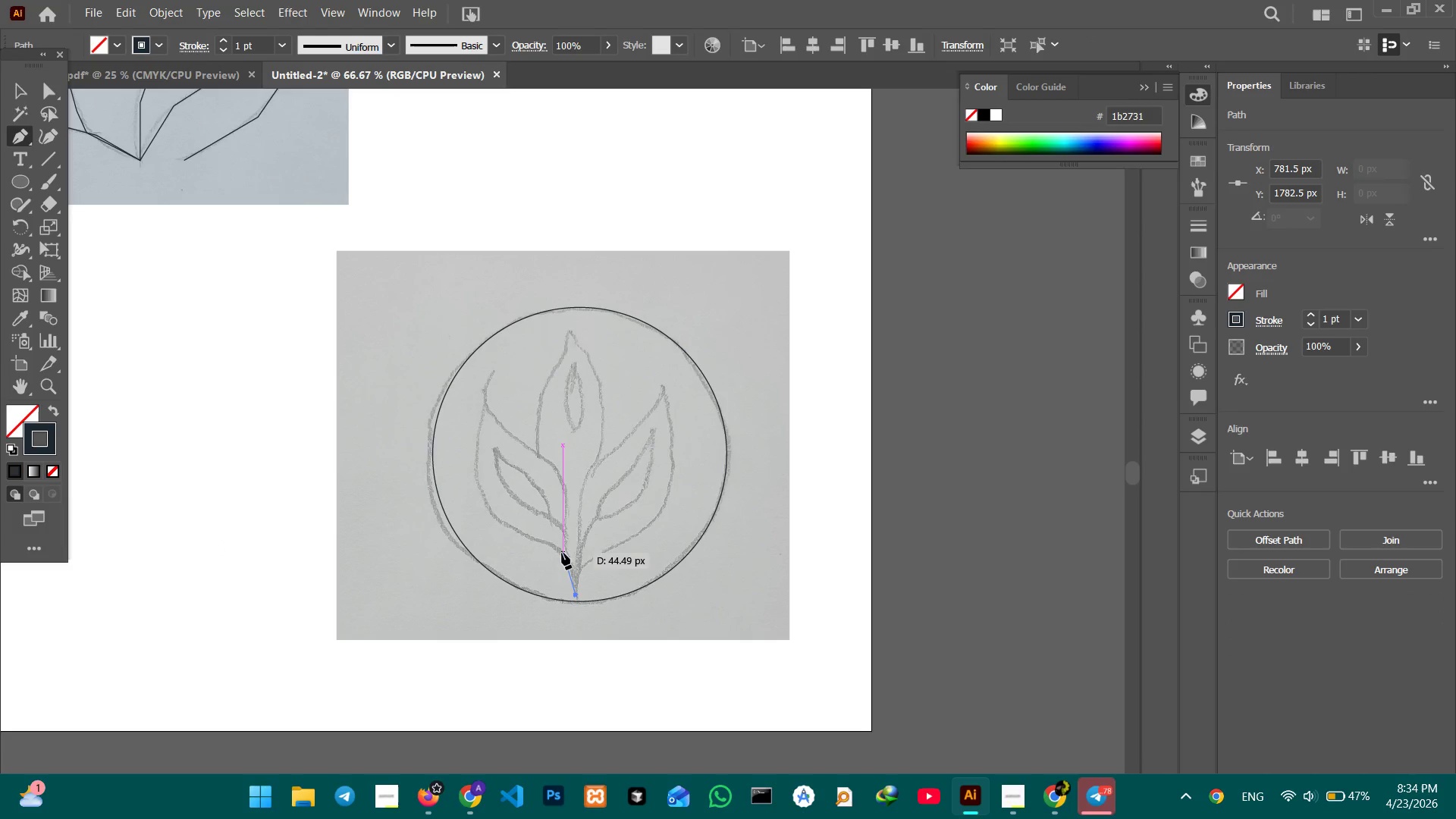 
left_click([562, 553])
 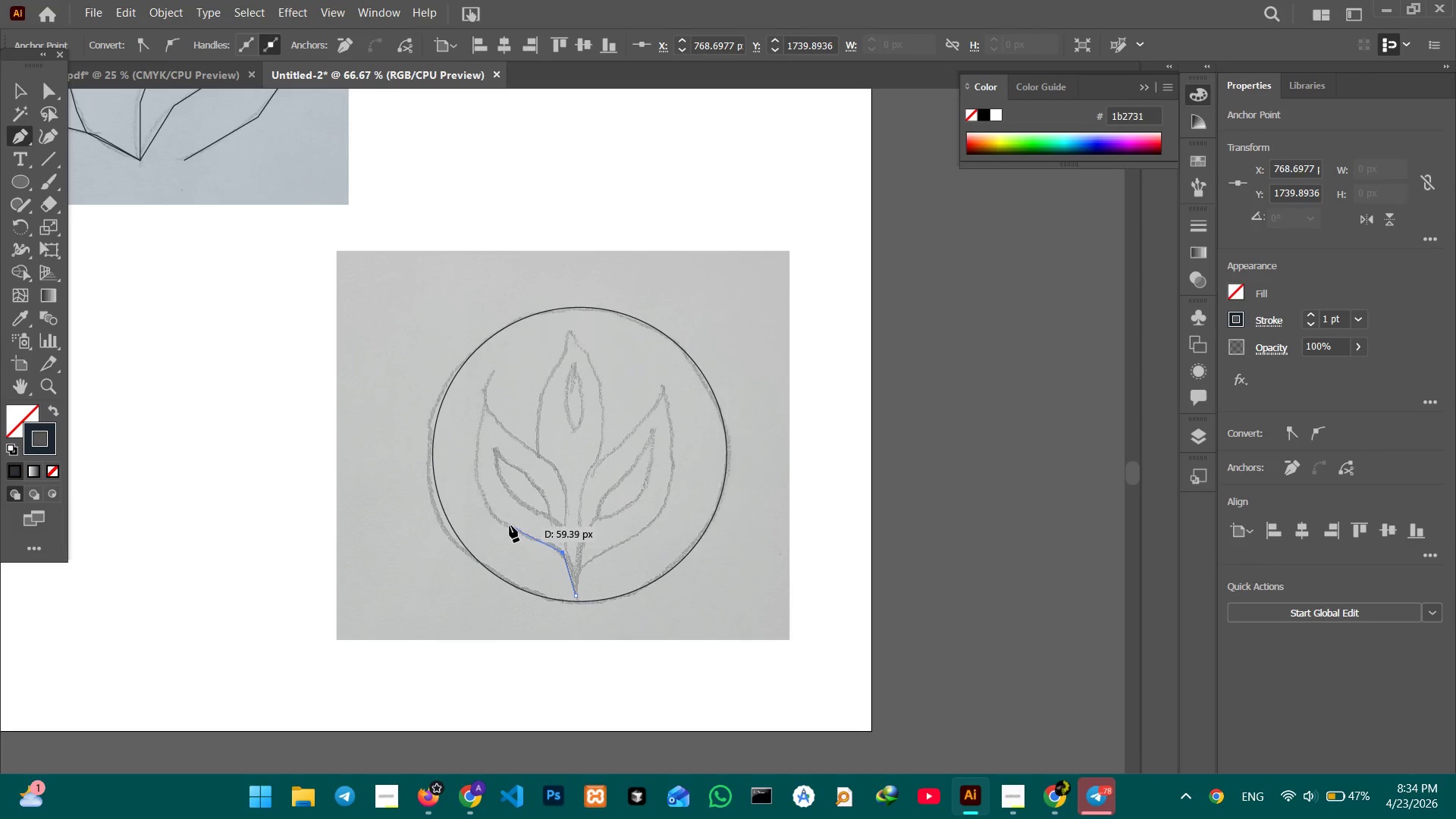 
left_click([508, 526])
 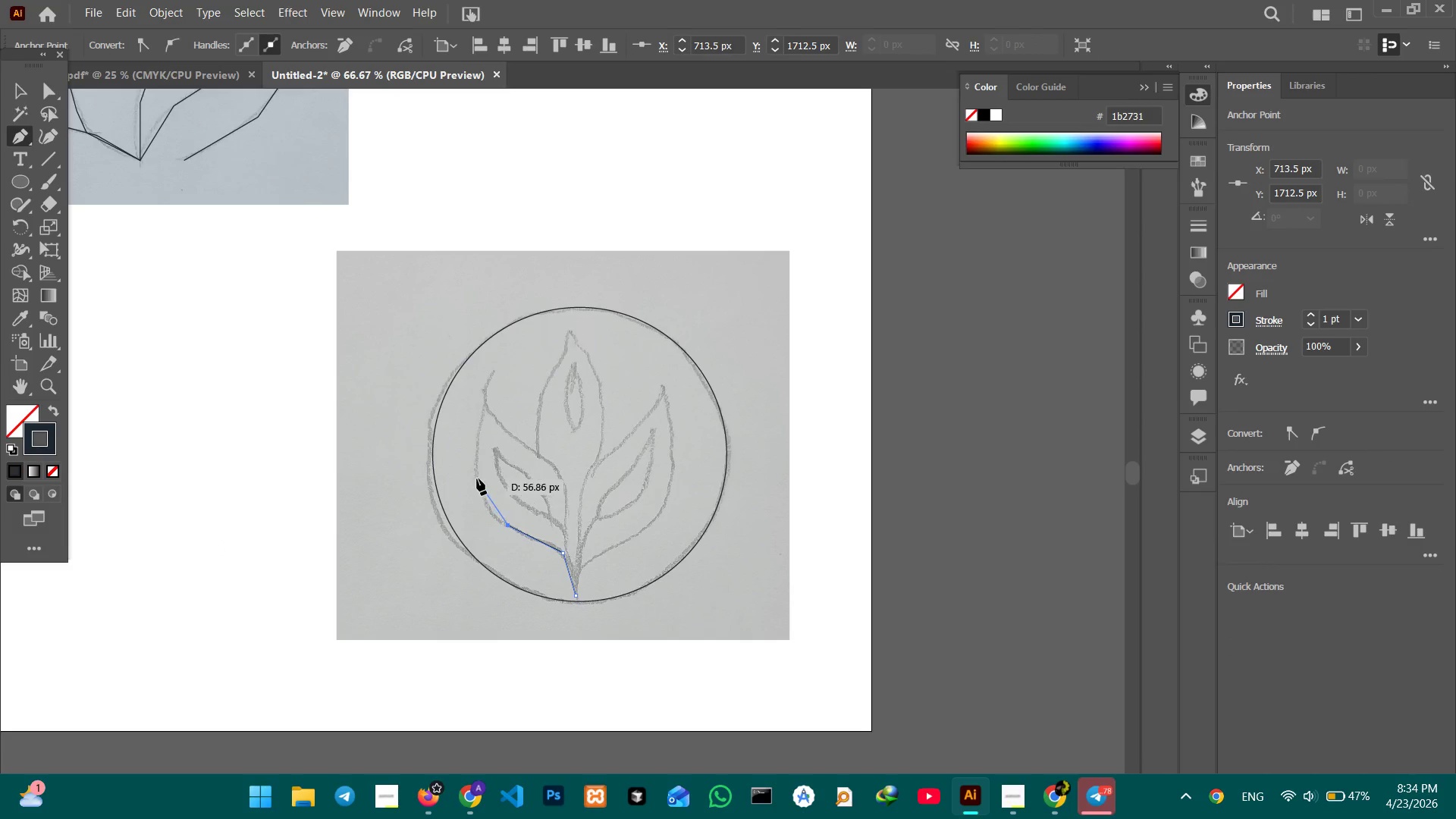 
left_click([477, 478])
 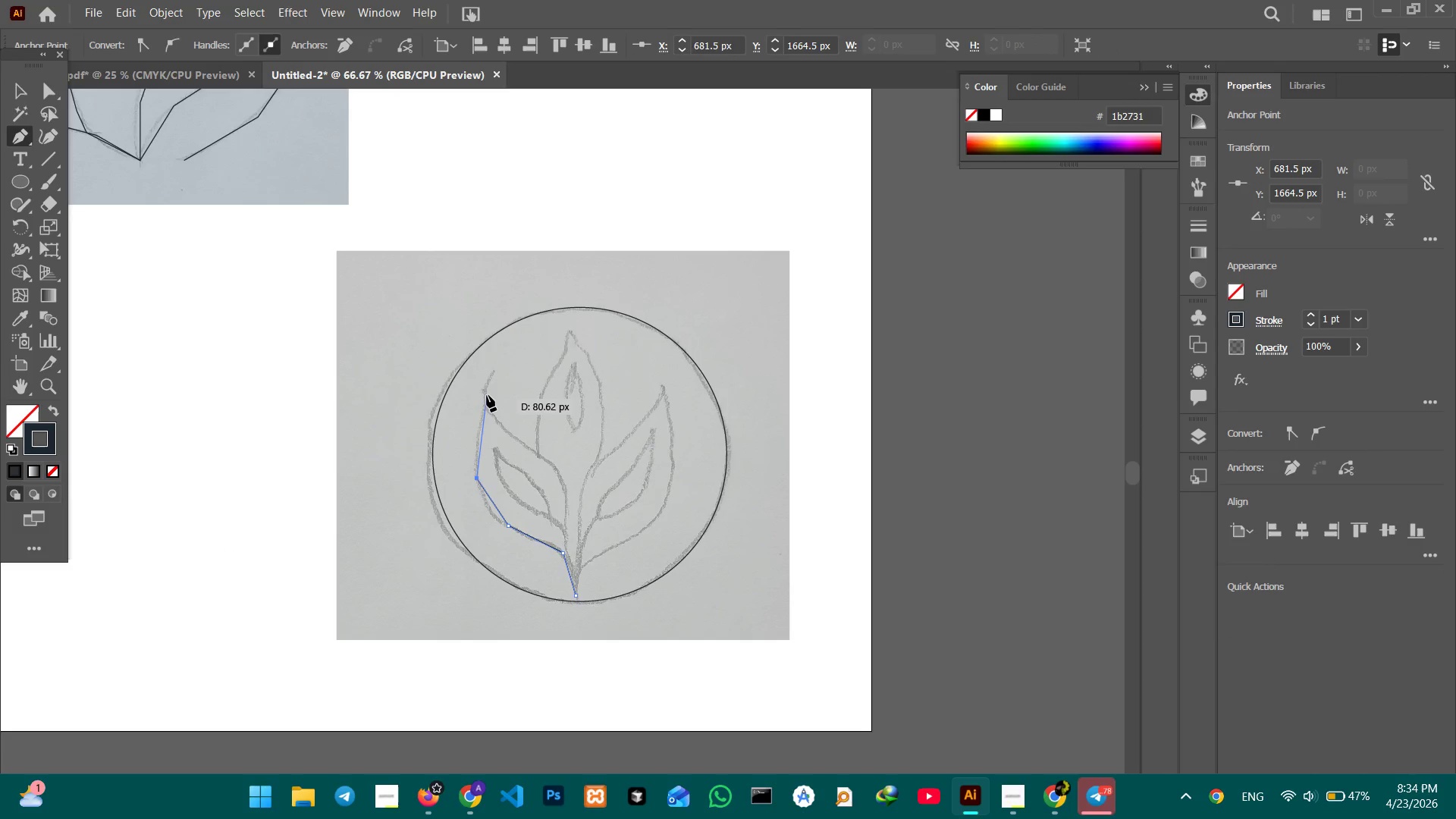 
left_click([487, 388])
 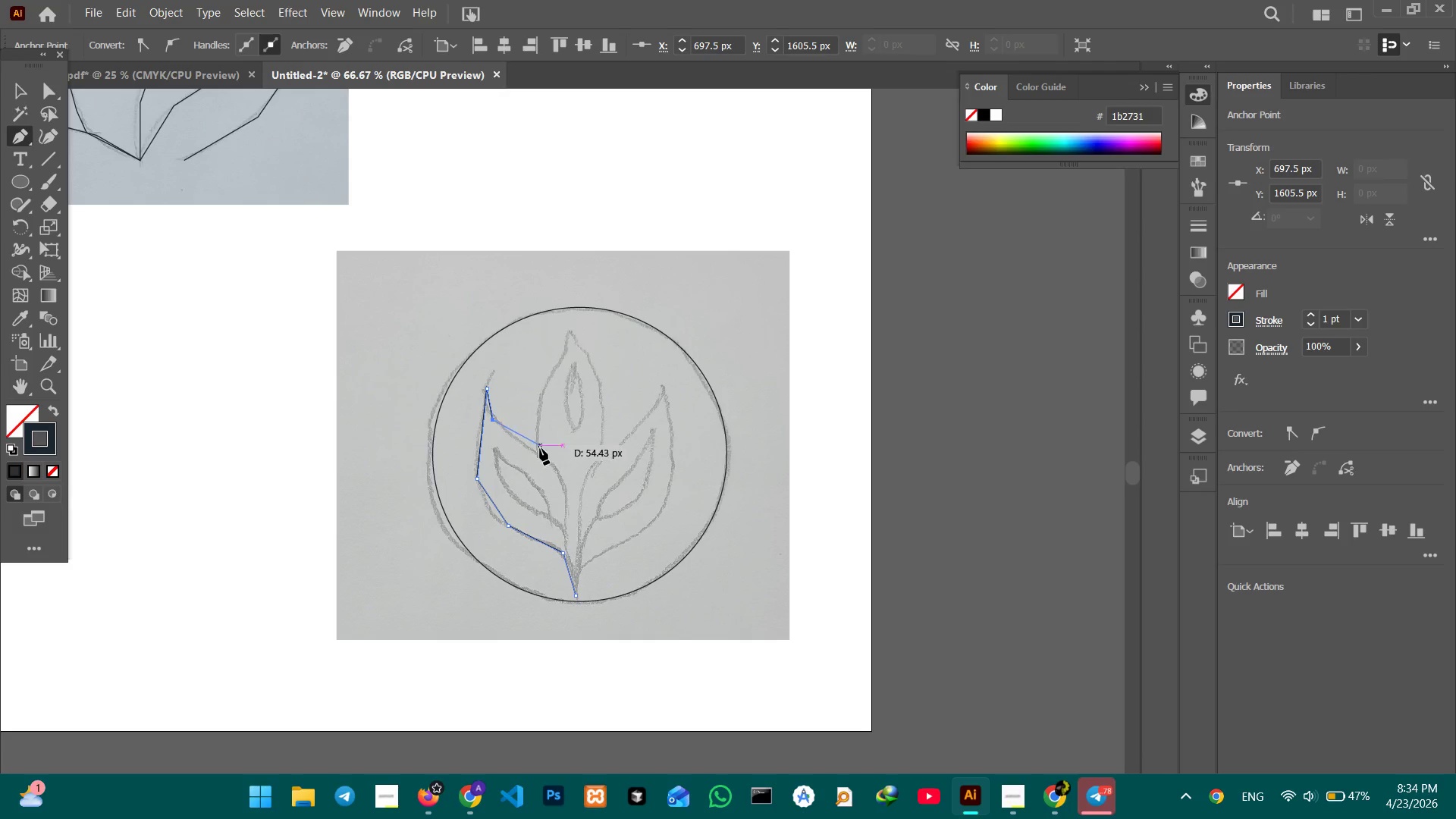 
left_click([541, 457])
 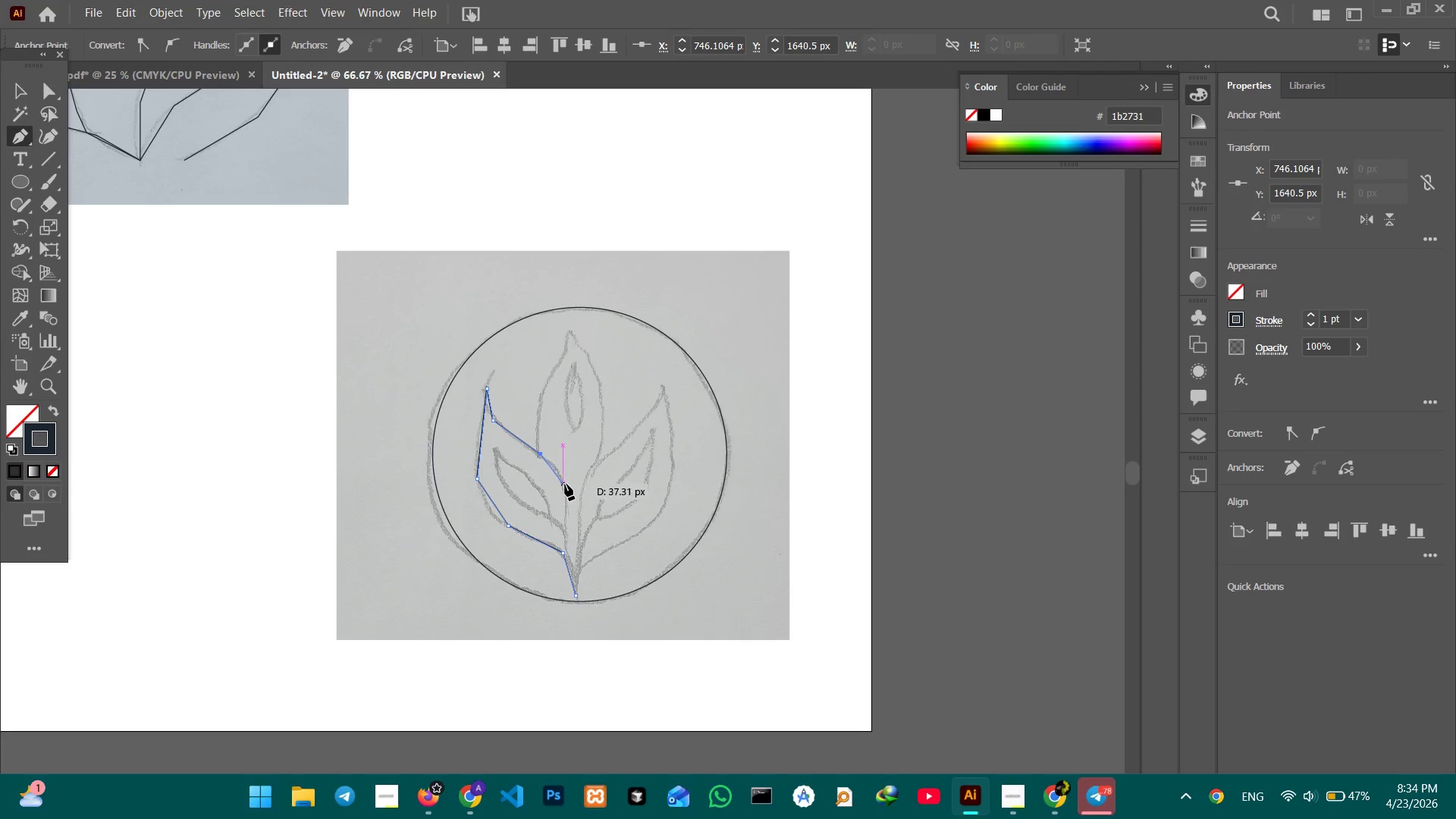 
left_click([565, 484])
 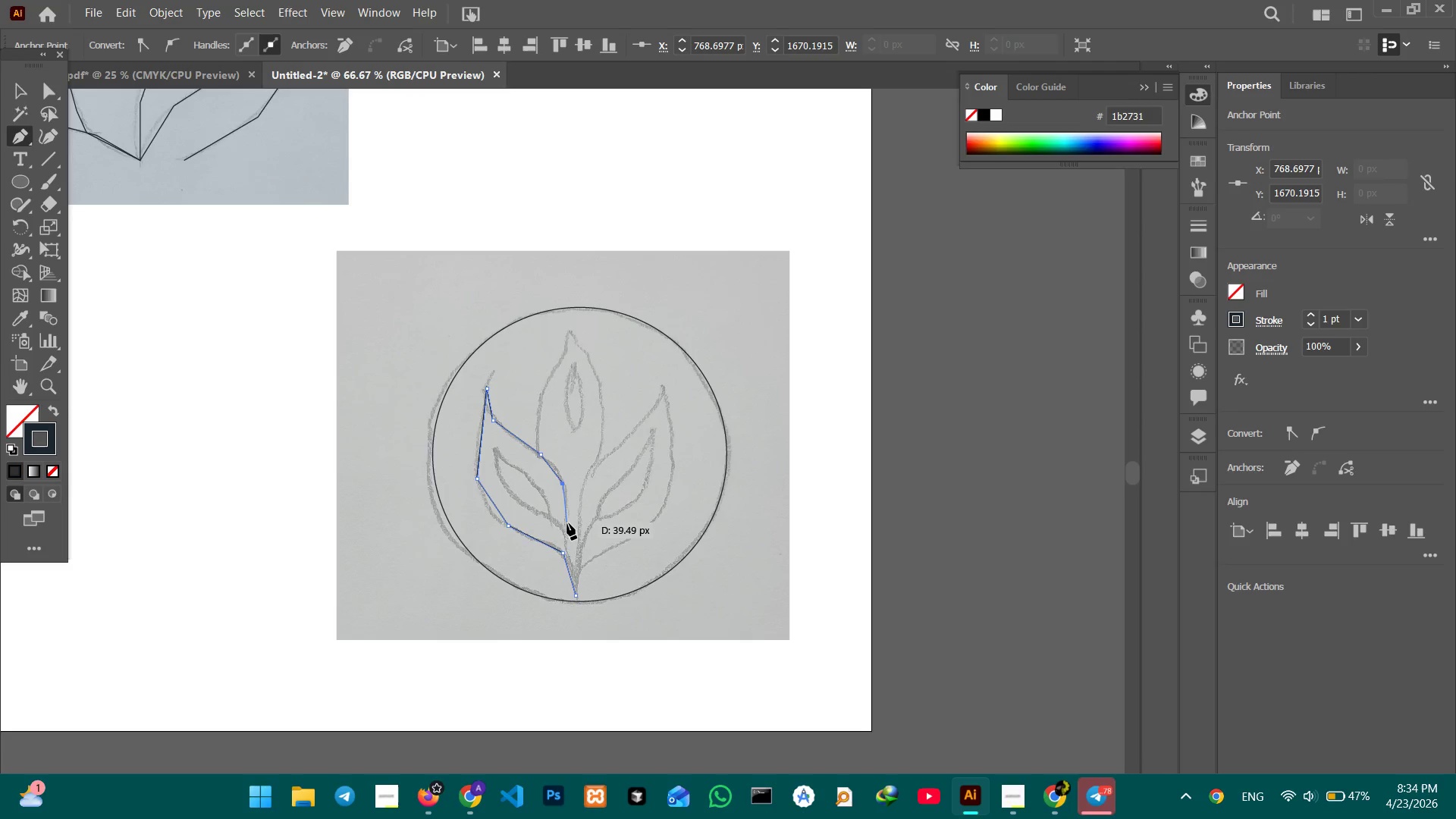 
left_click([567, 524])
 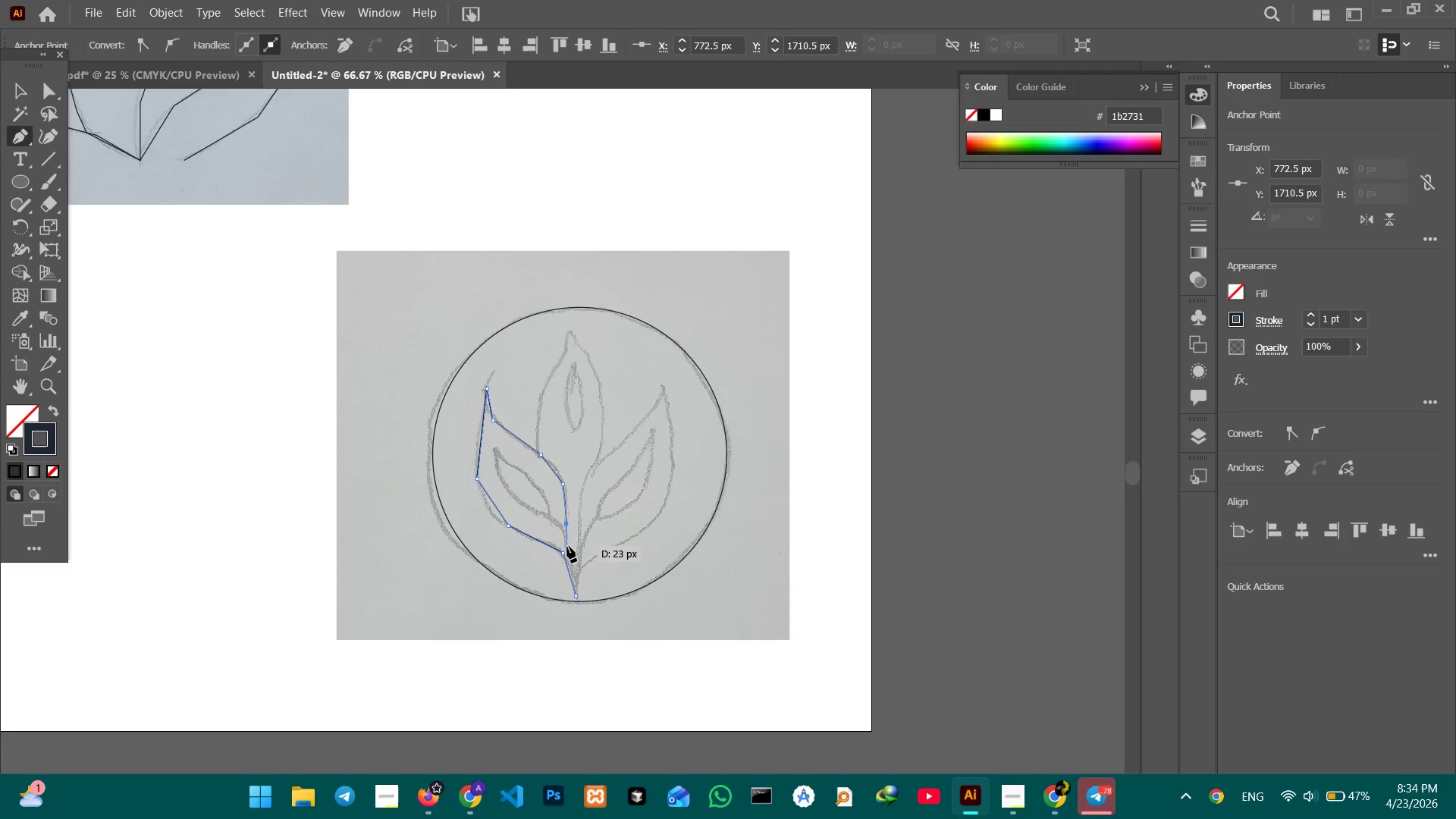 
left_click([566, 547])
 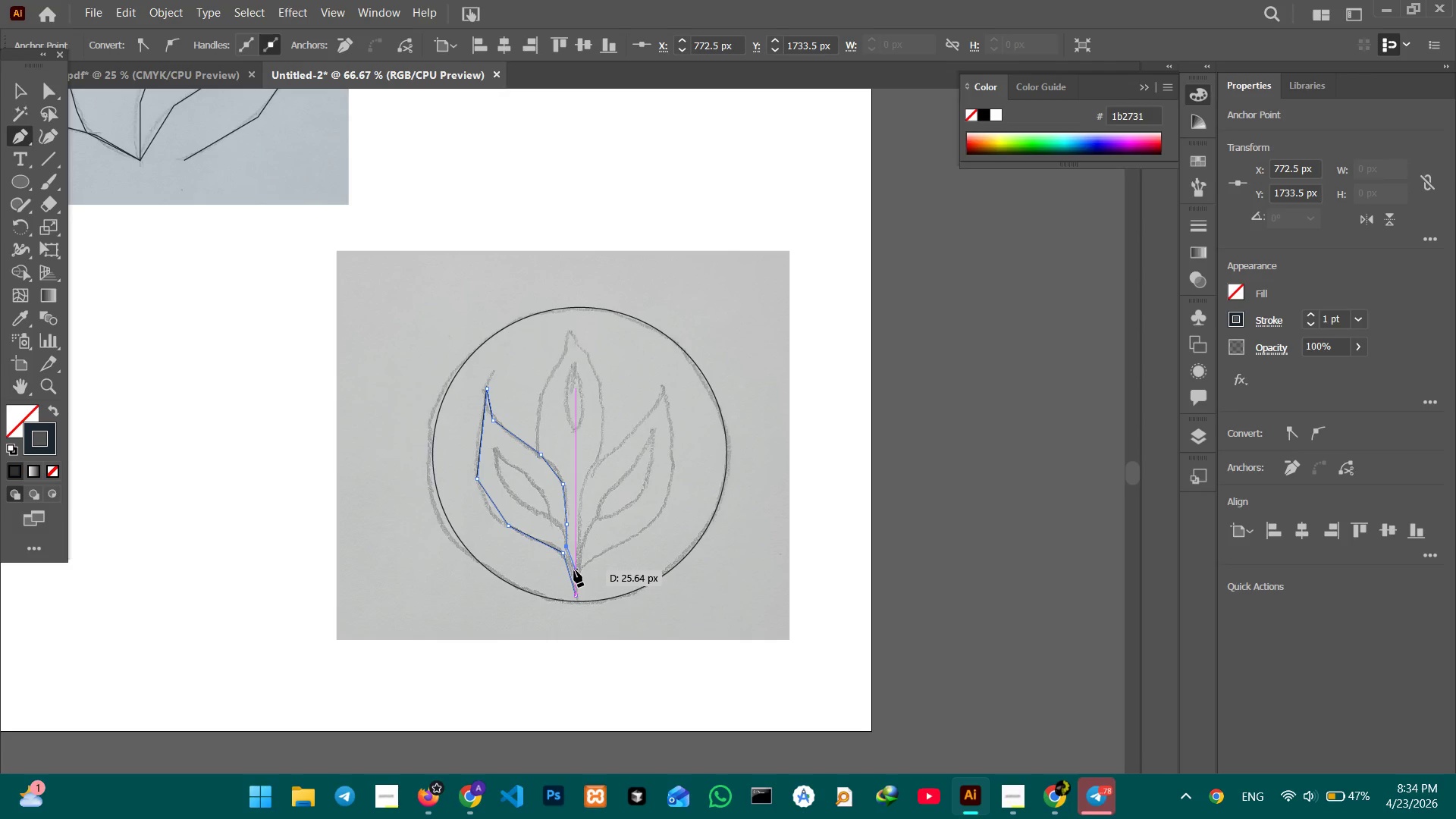 
left_click([568, 573])
 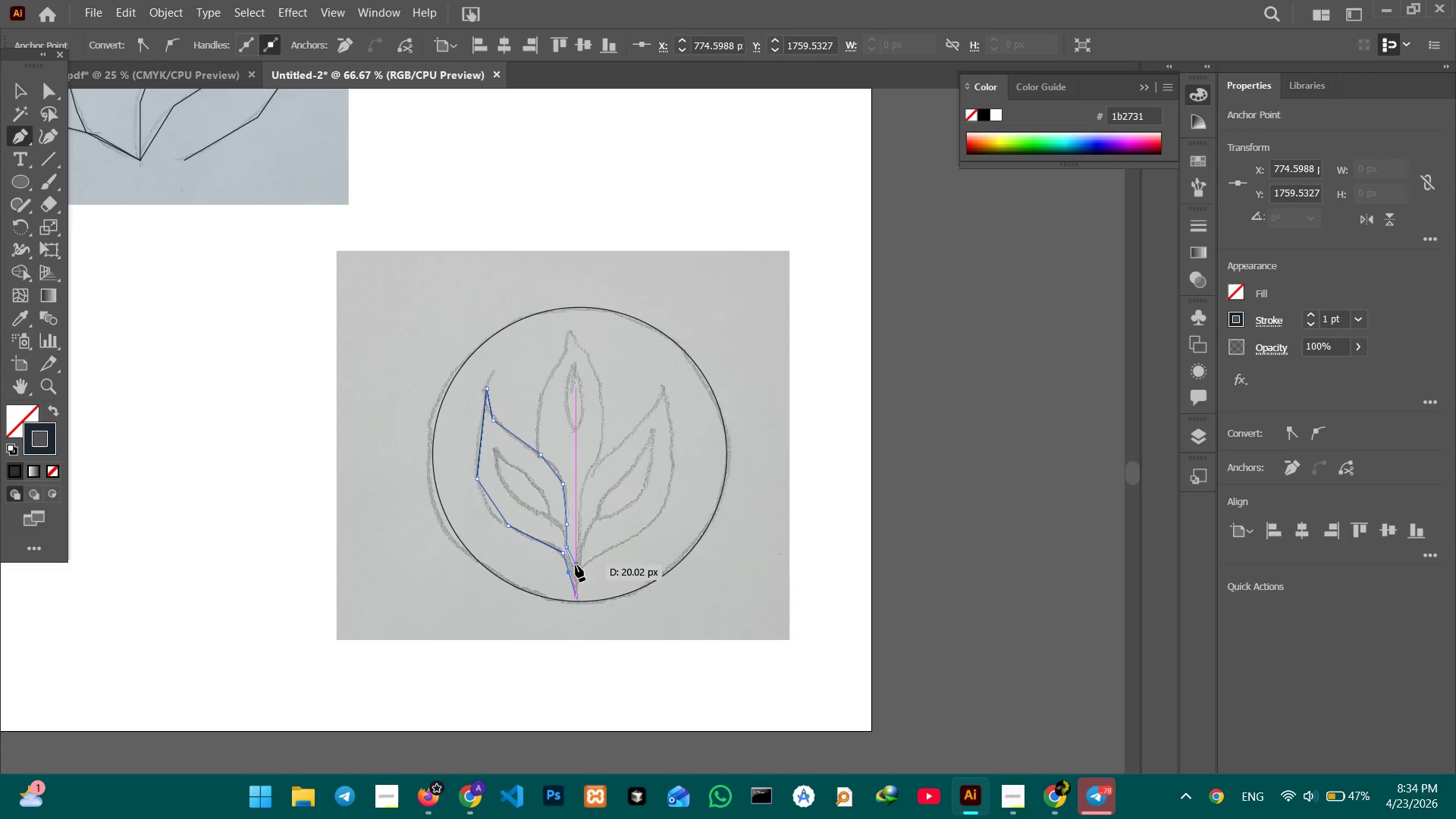 
wait(5.09)
 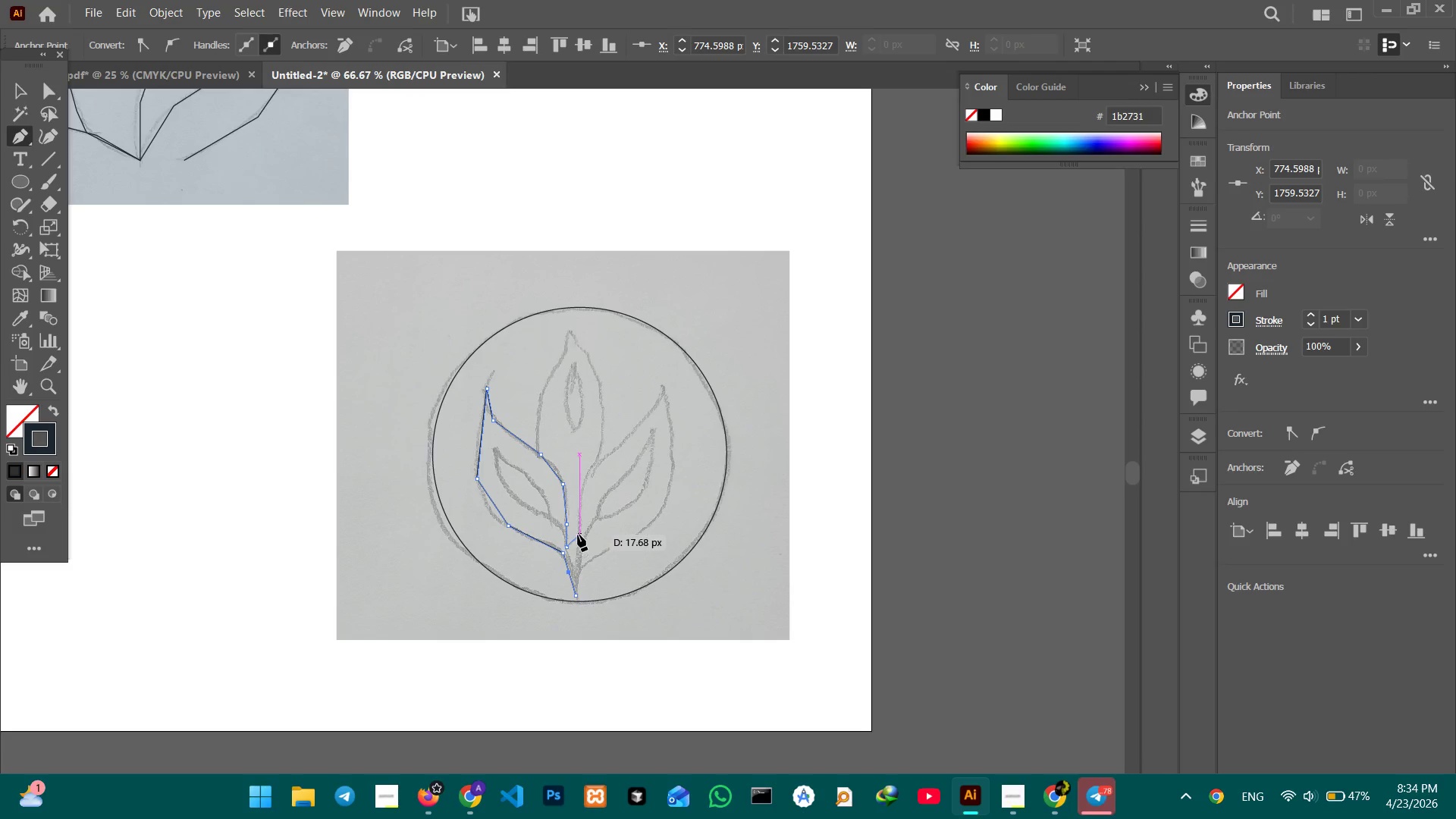 
left_click([579, 540])
 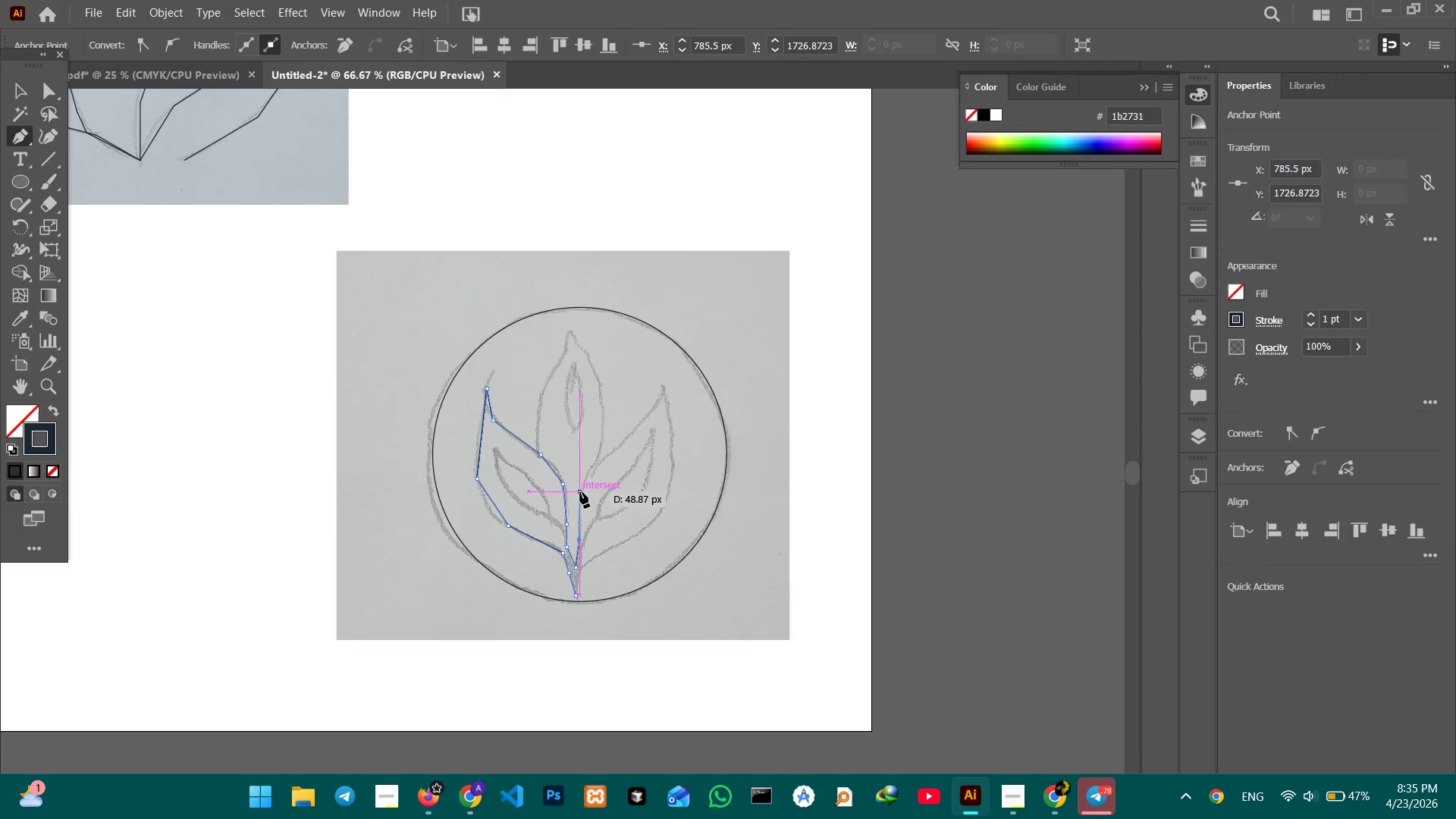 
left_click([580, 491])
 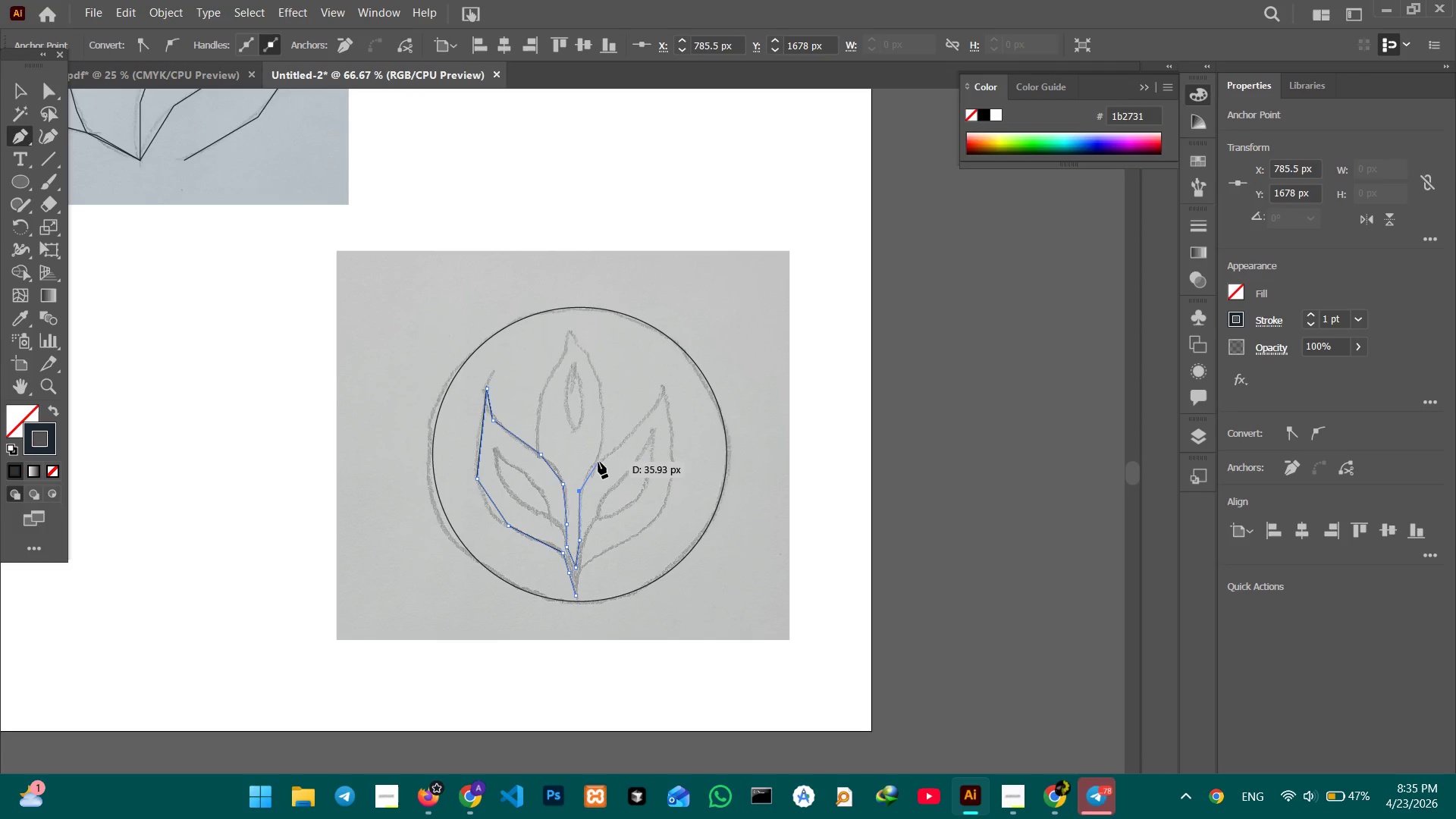 
left_click([598, 463])
 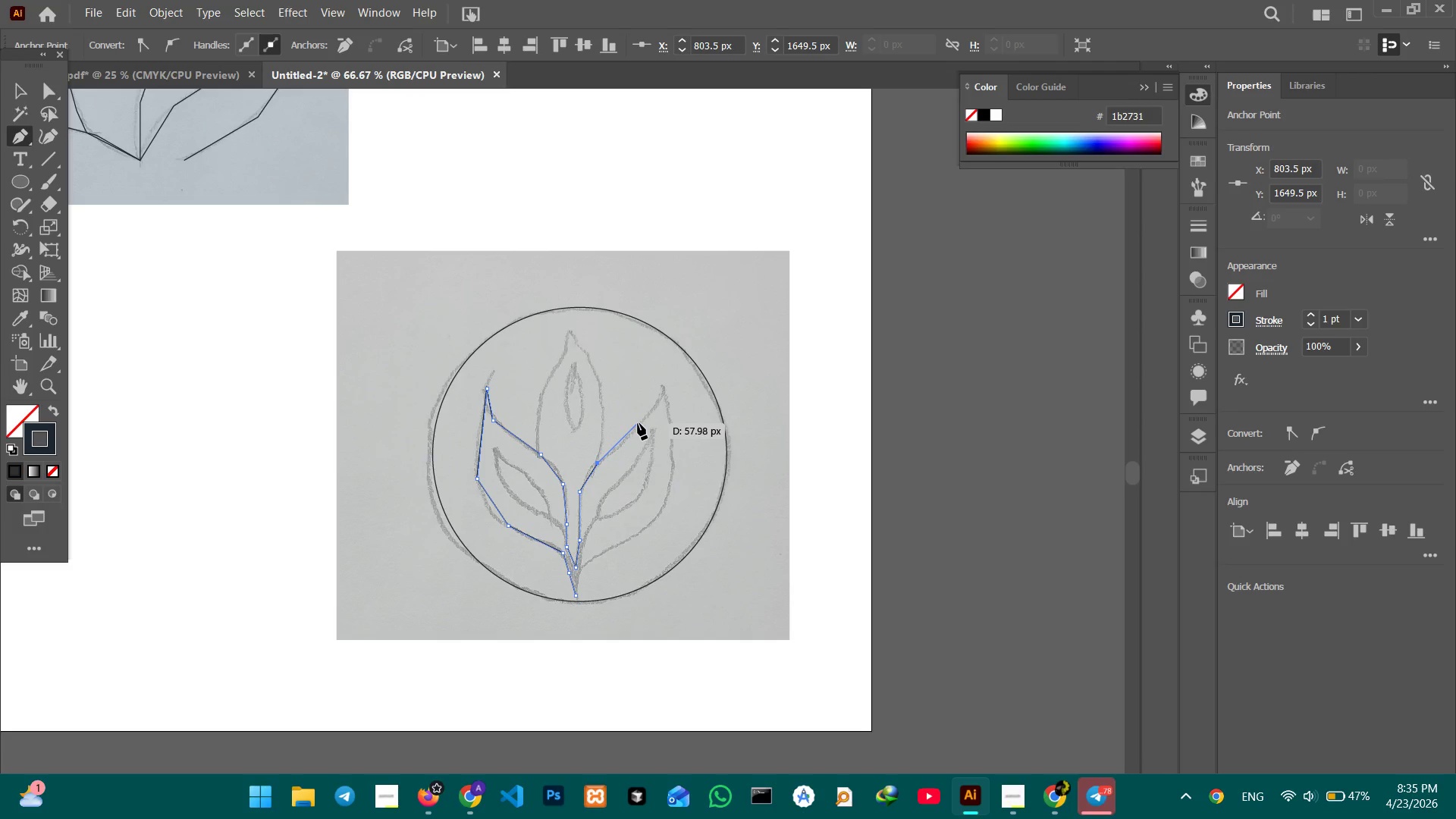 
left_click([638, 423])
 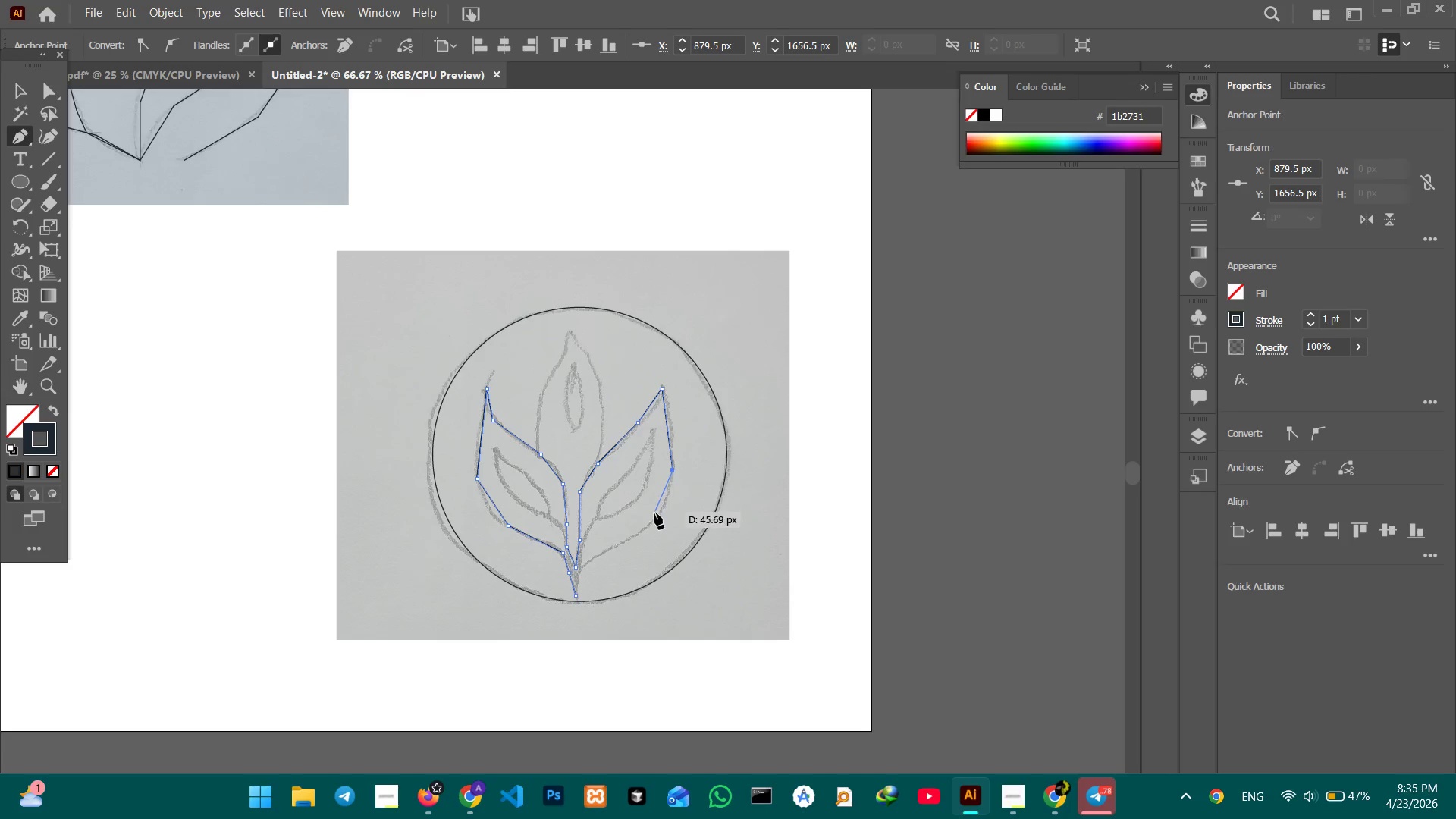 
wait(6.86)
 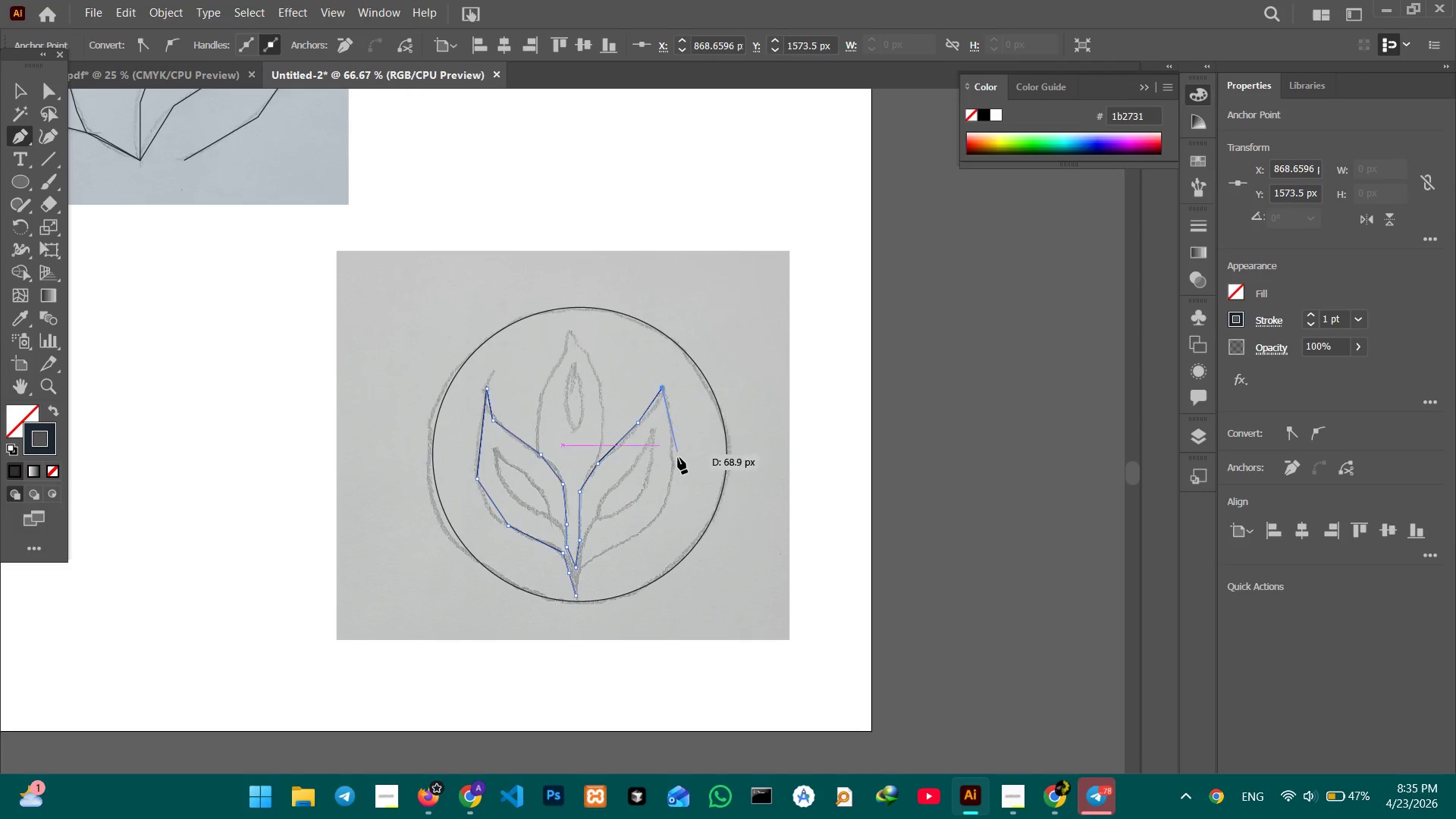 
left_click([601, 553])
 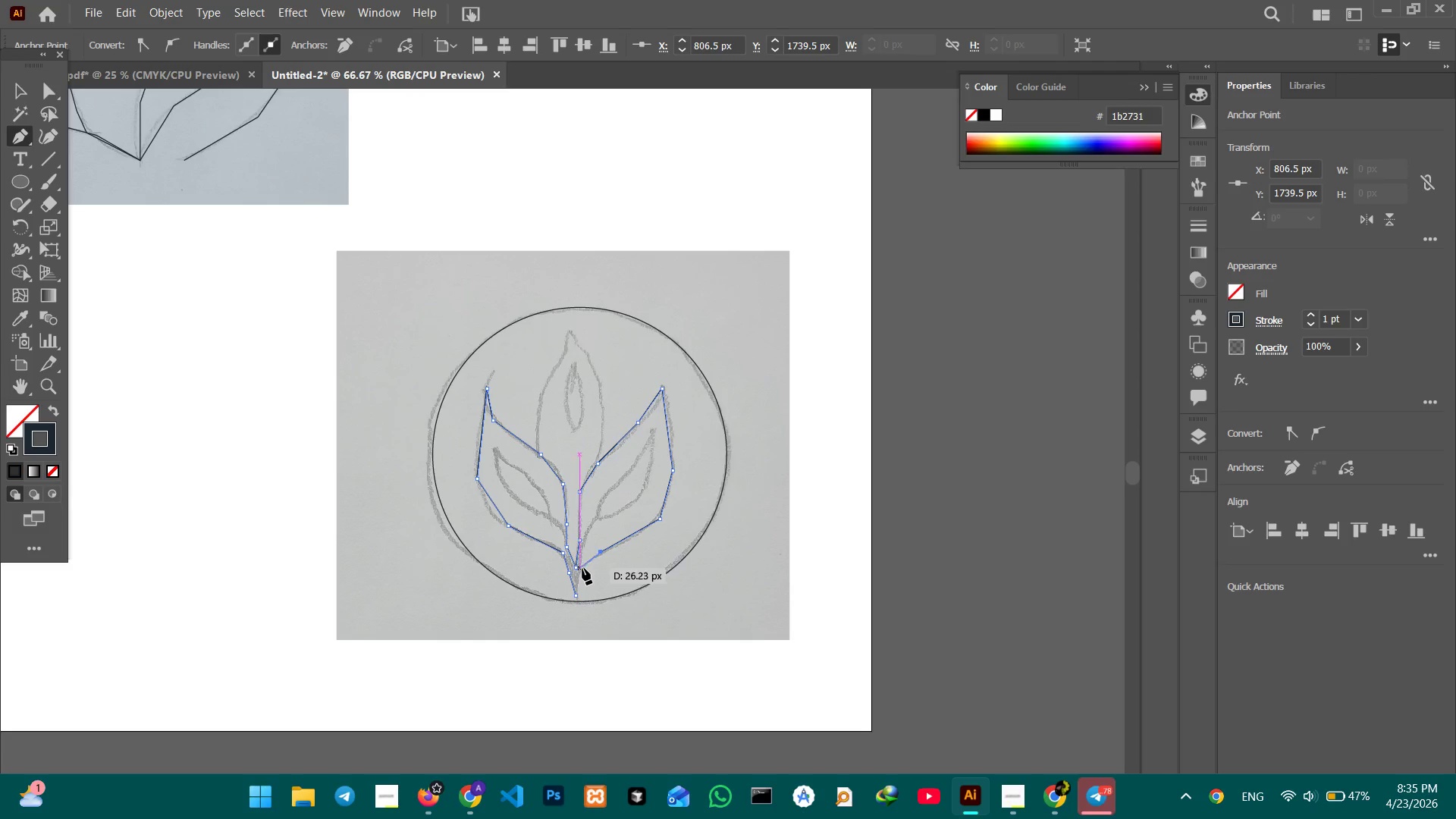 
left_click([582, 569])
 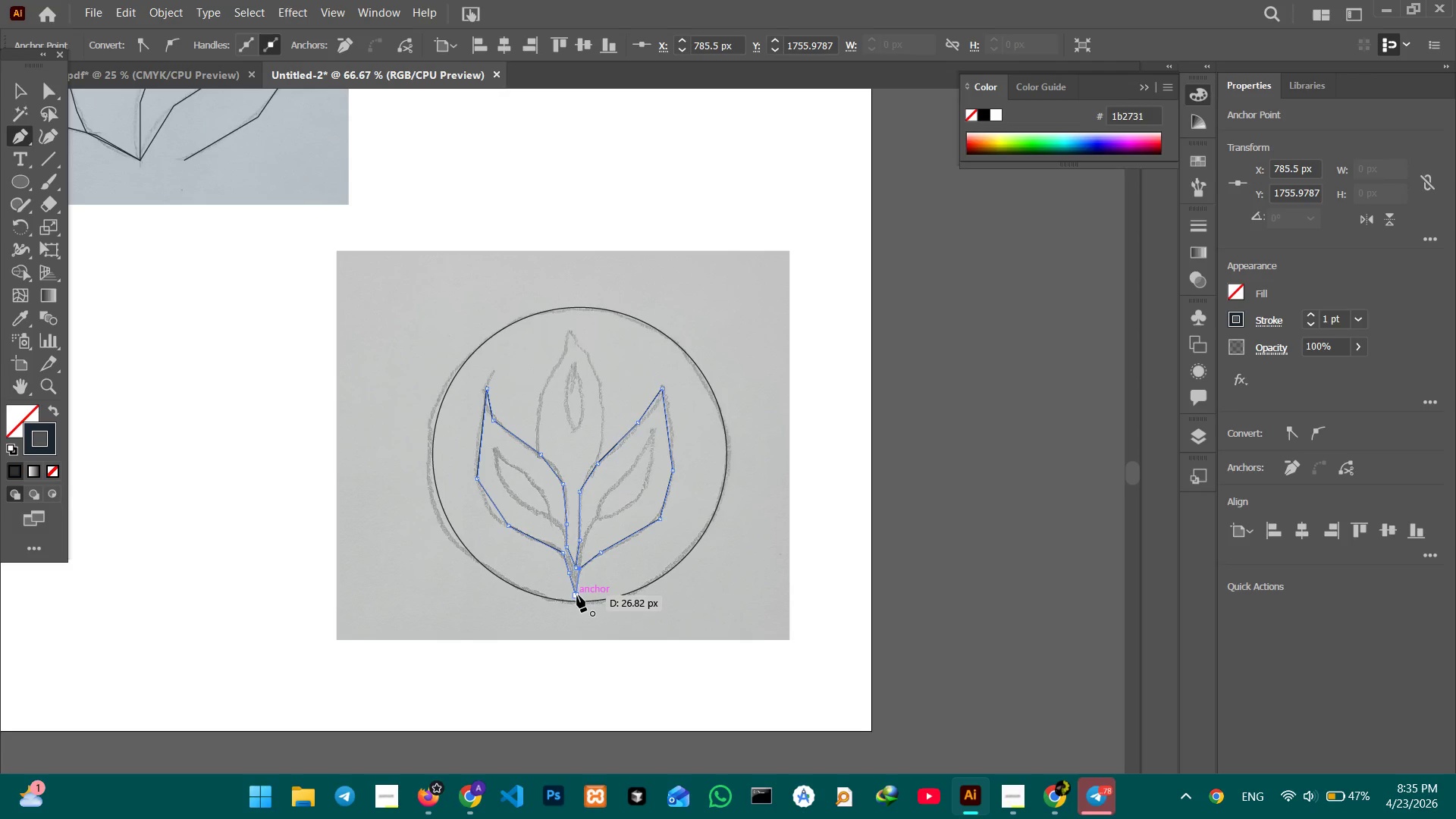 
left_click([577, 595])
 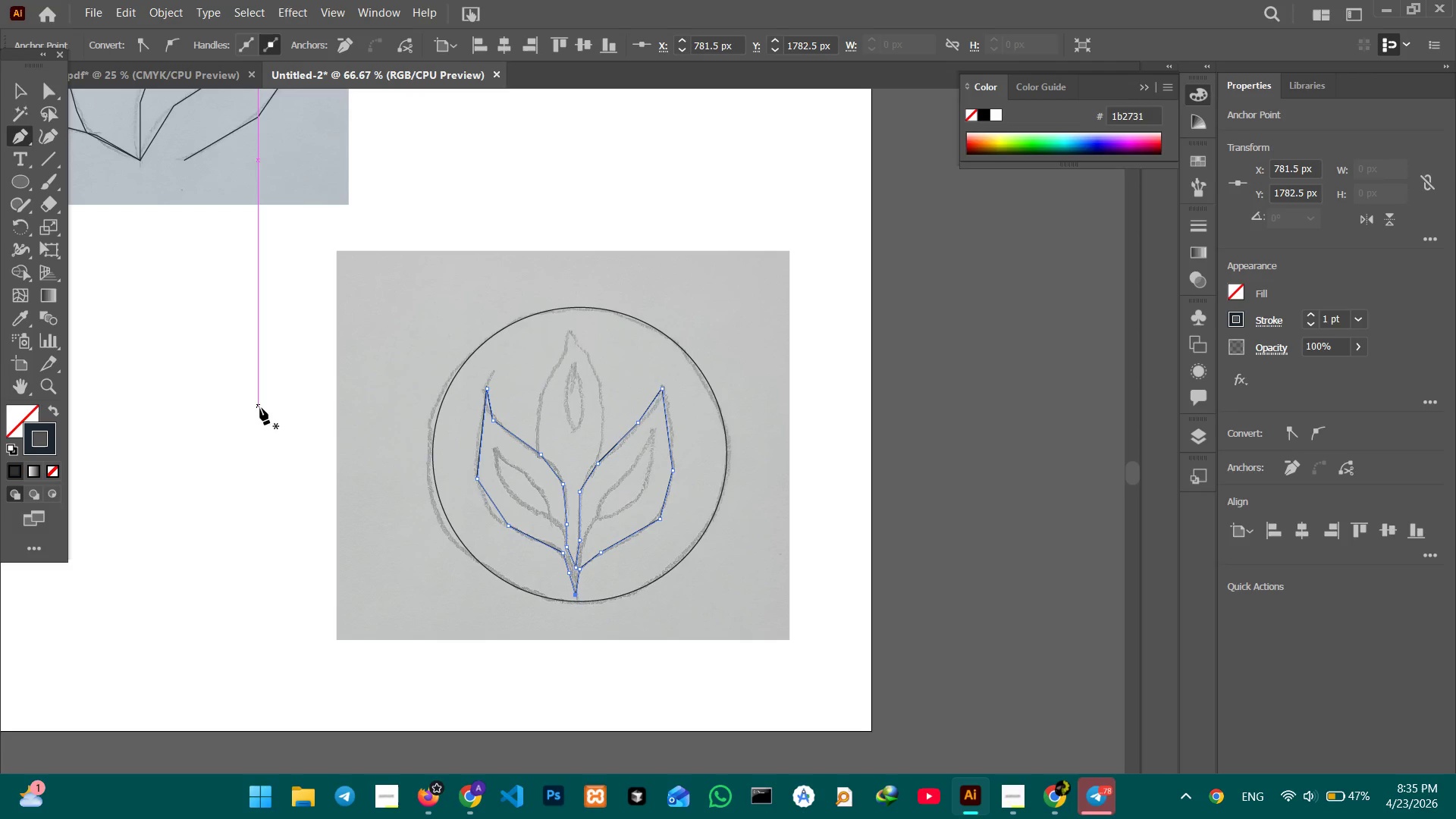 
left_click([496, 451])
 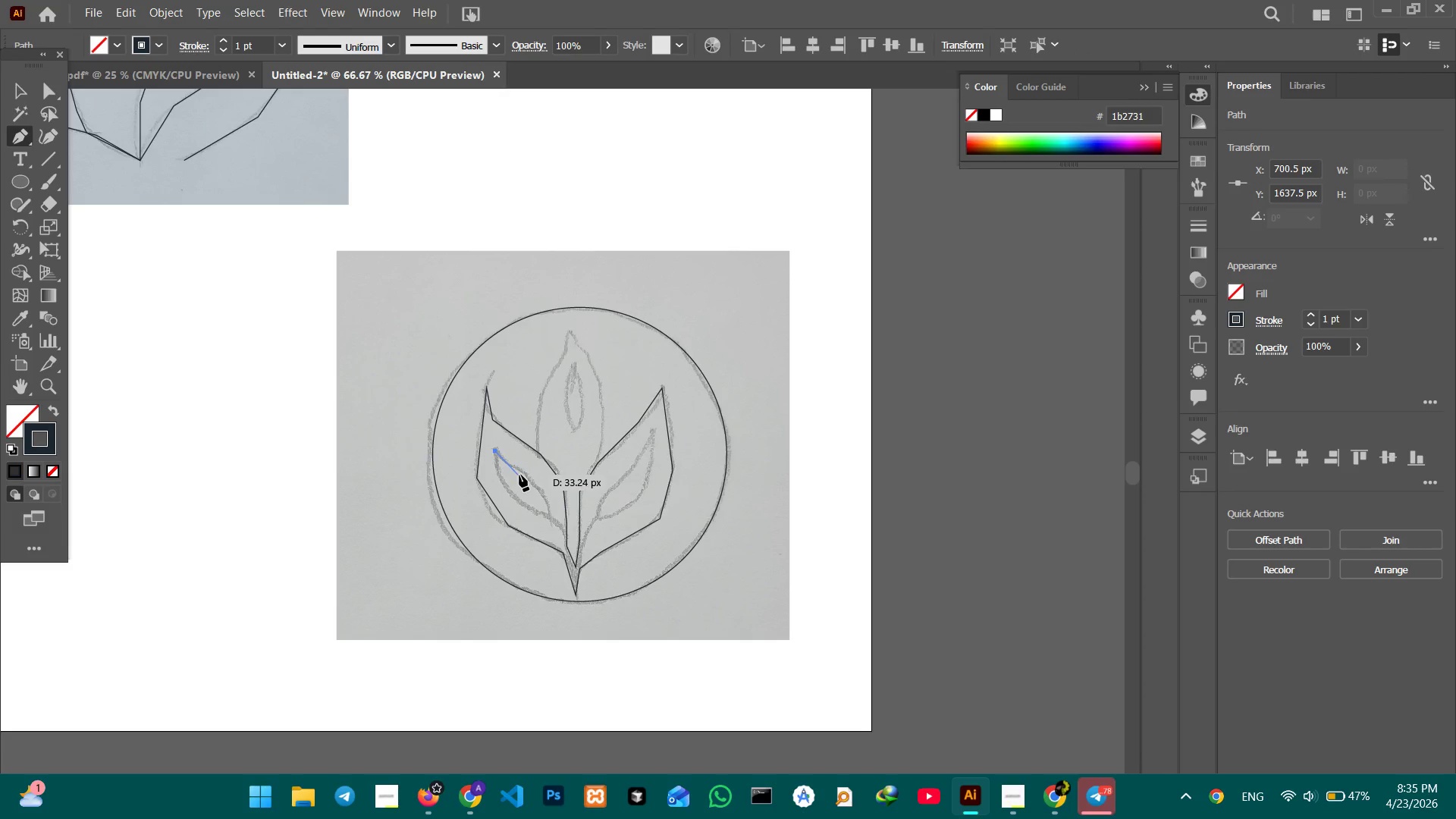 
left_click([519, 475])
 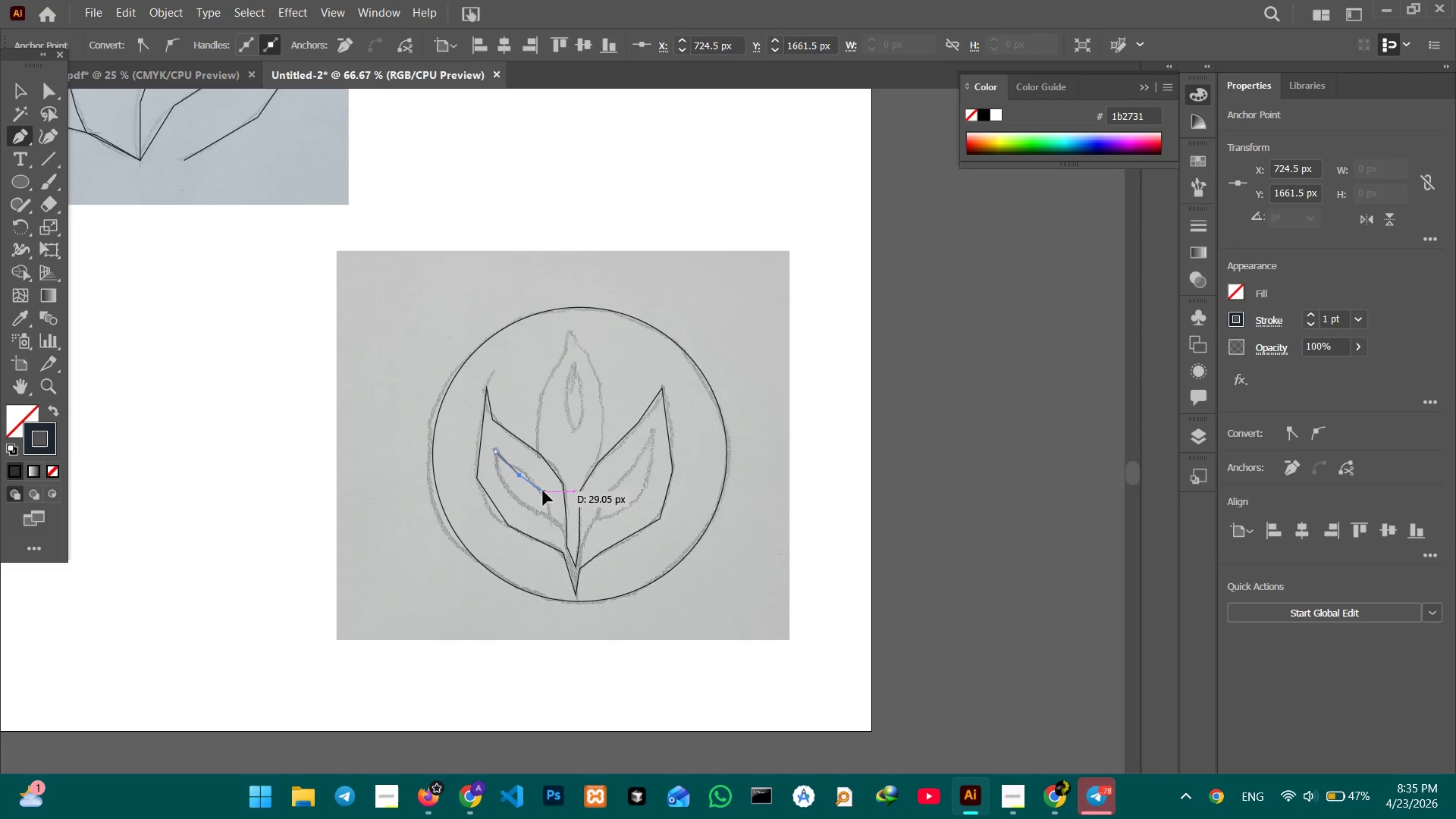 
double_click([543, 491])
 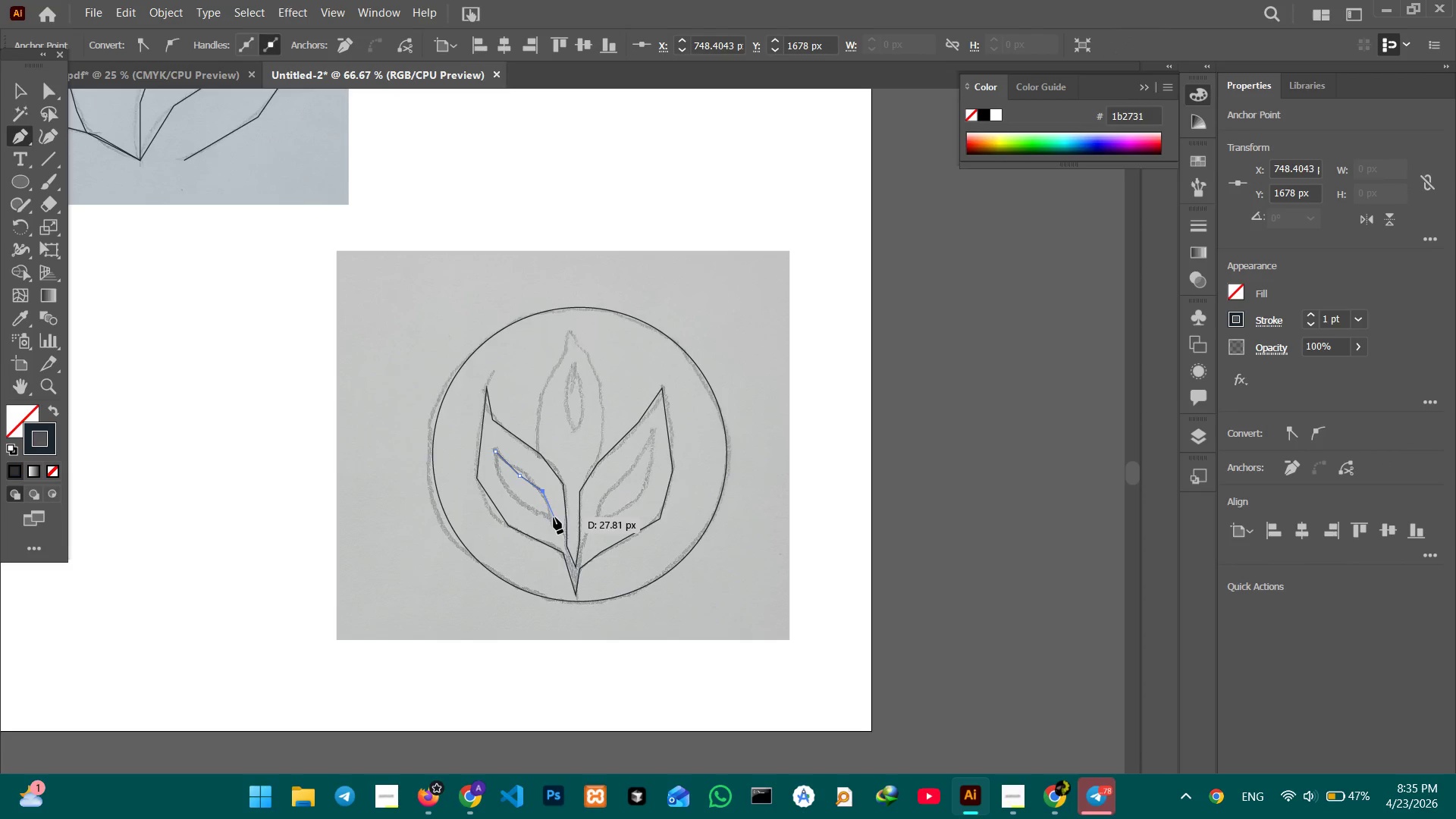 
triple_click([554, 517])
 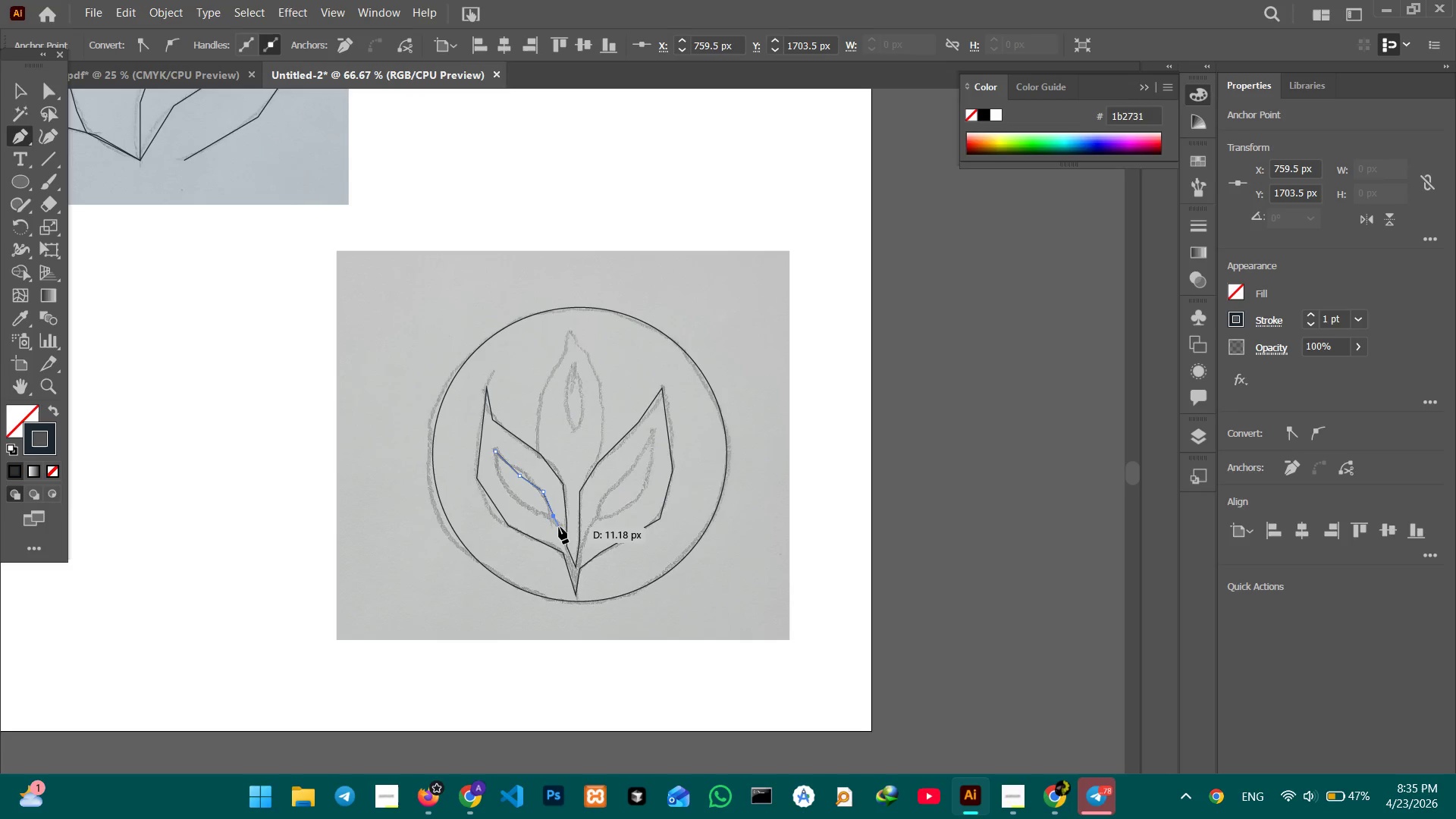 
left_click([560, 526])
 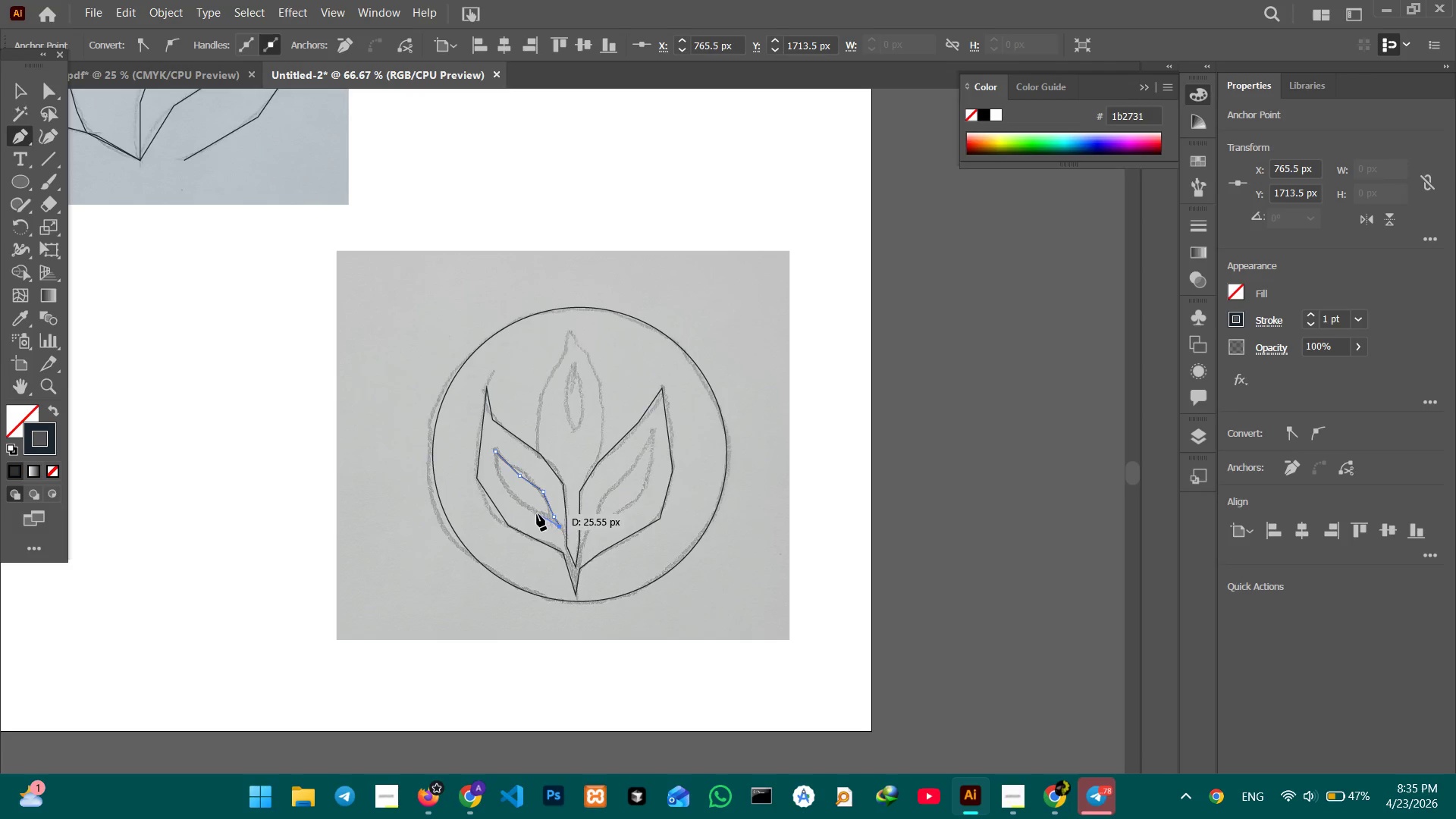 
left_click_drag(start_coordinate=[537, 514], to_coordinate=[533, 510])
 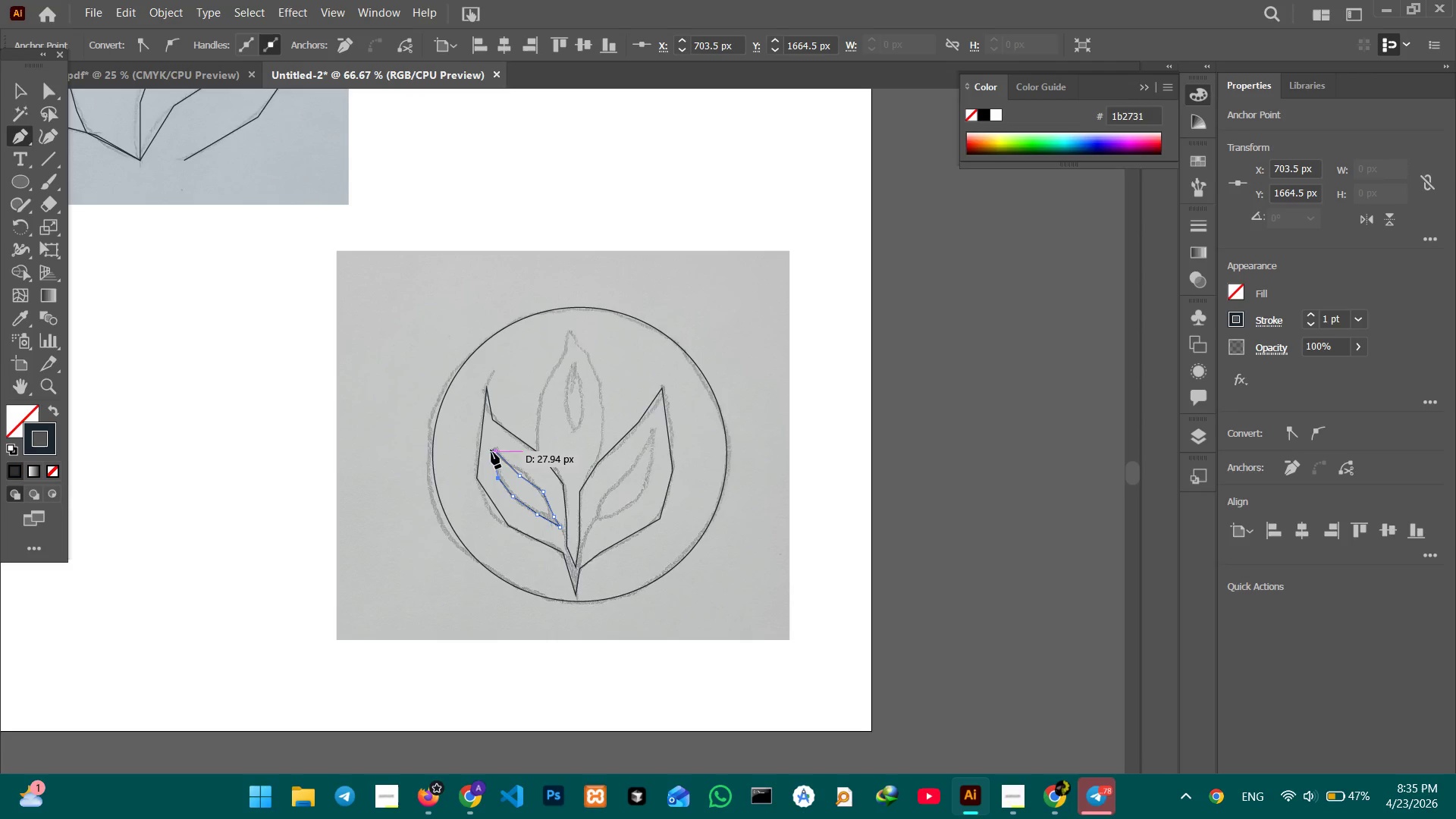 
left_click([493, 450])
 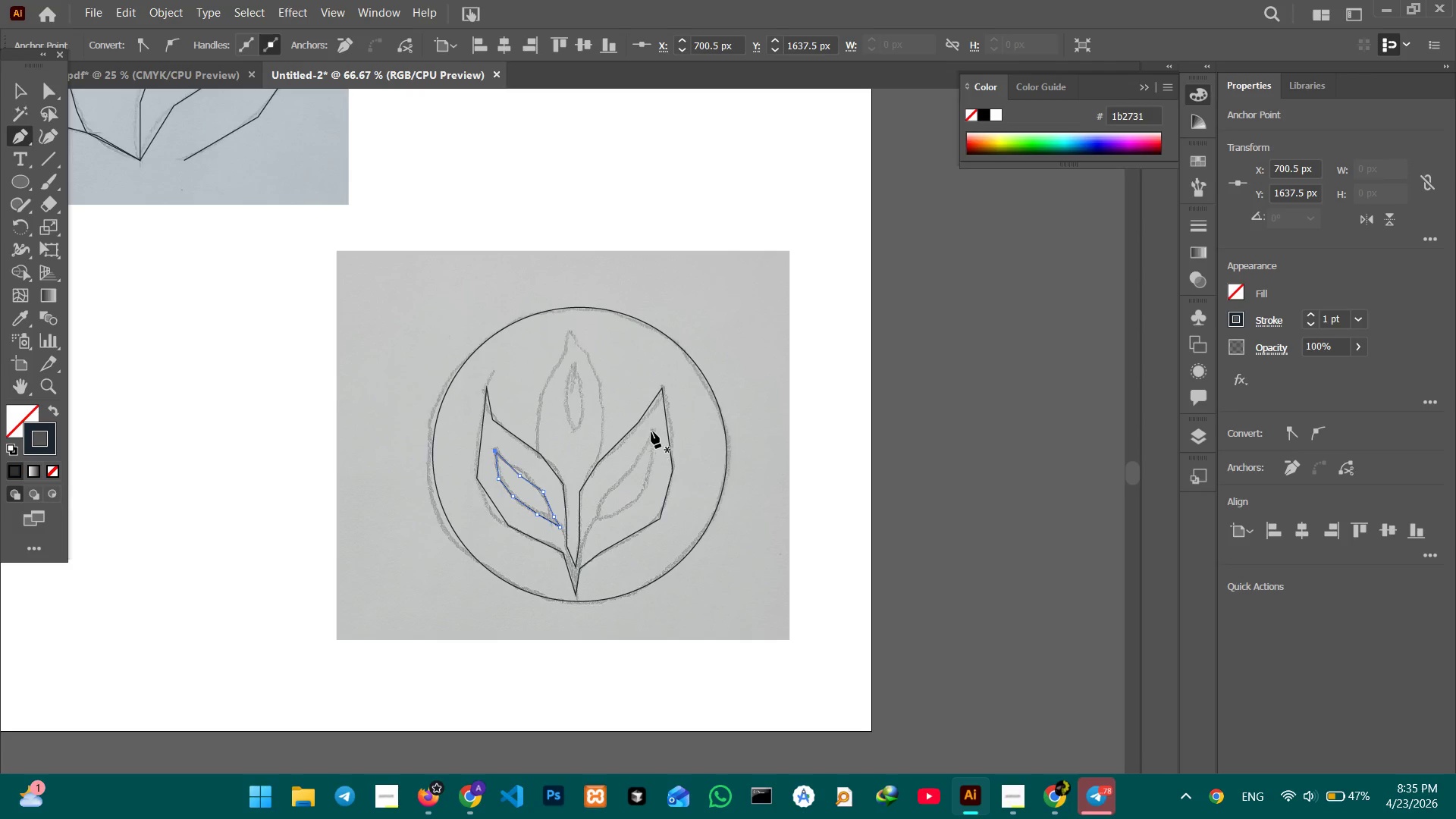 
left_click([651, 429])
 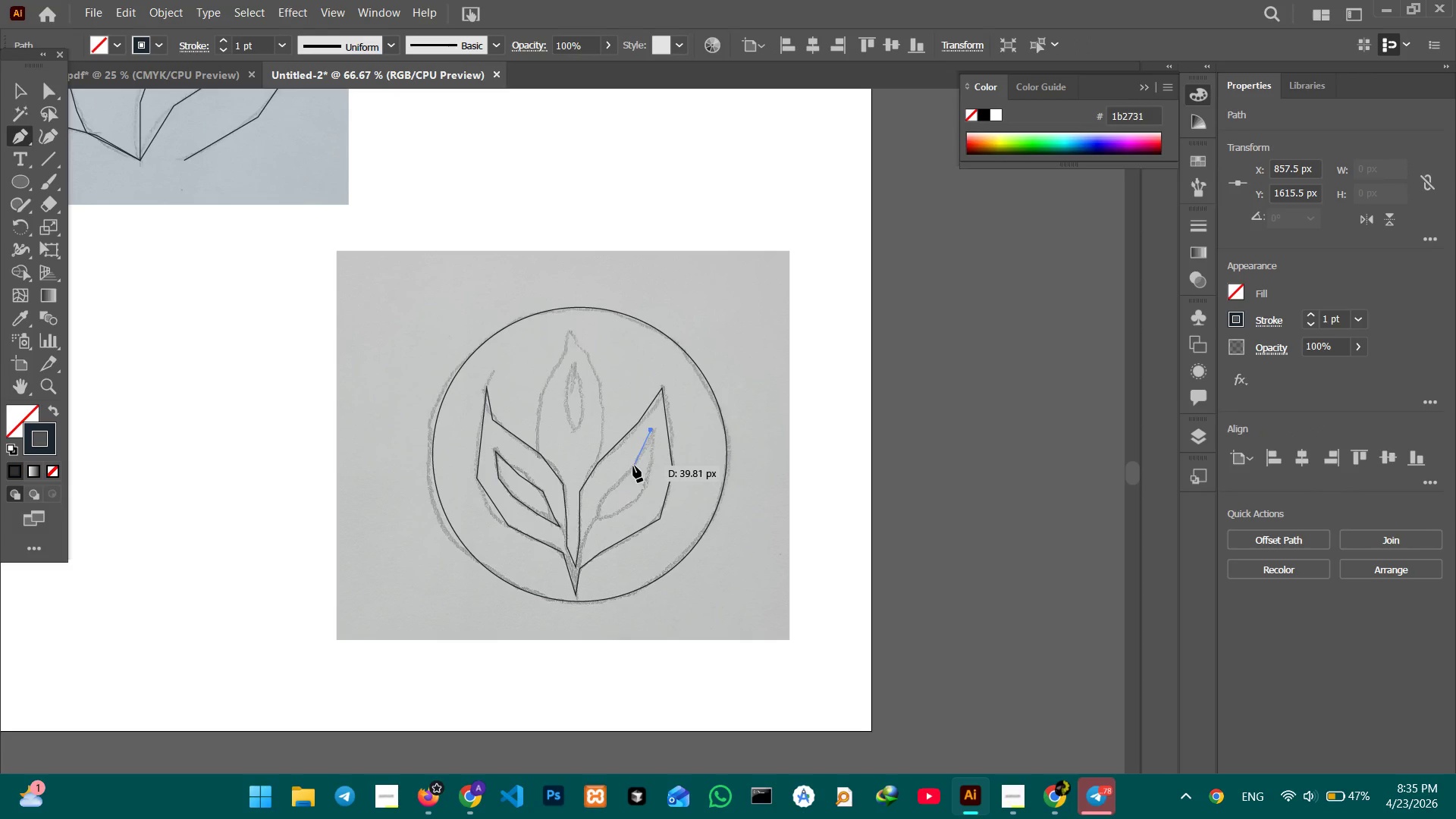 
left_click([632, 469])
 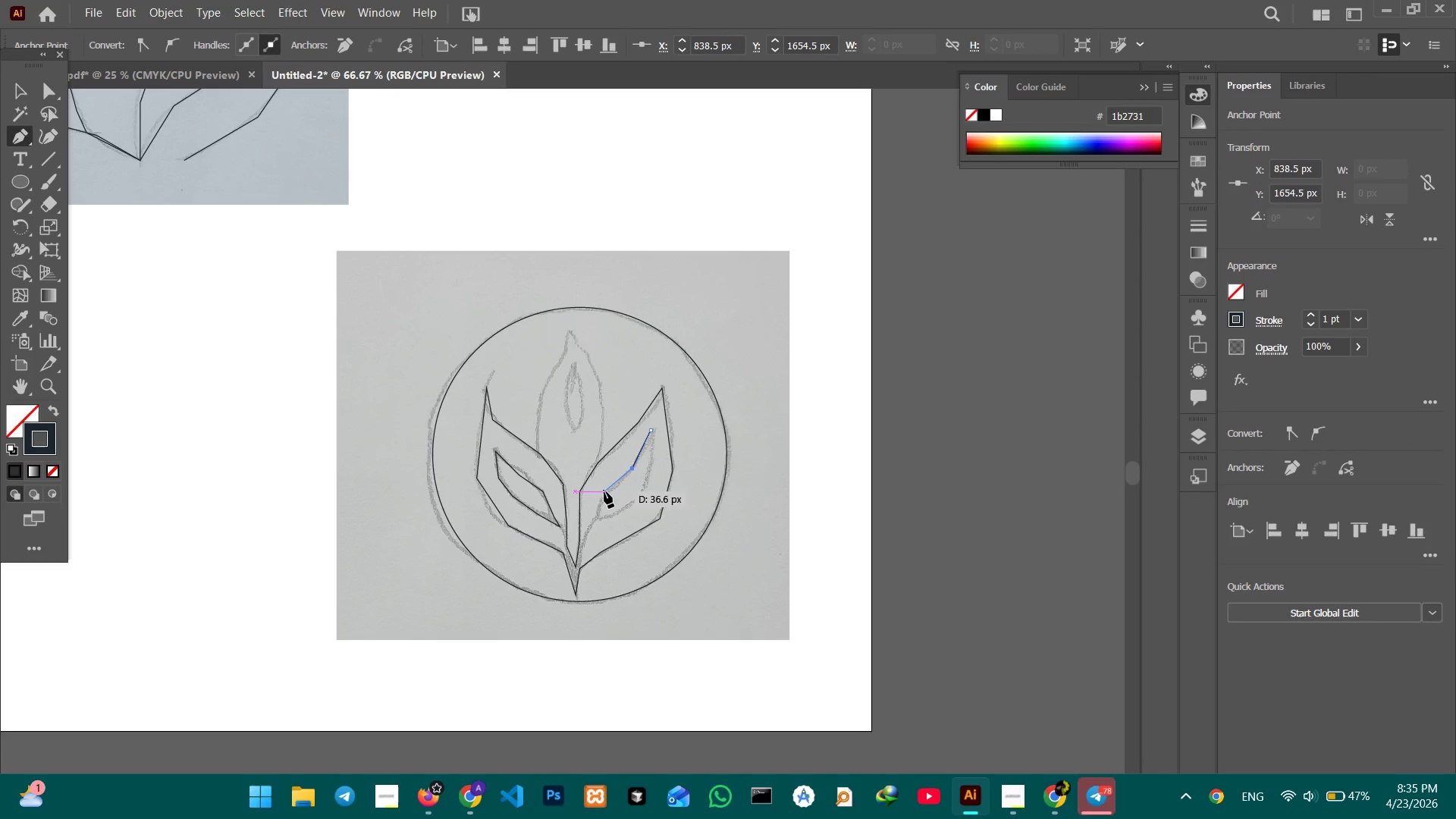 
left_click([604, 491])
 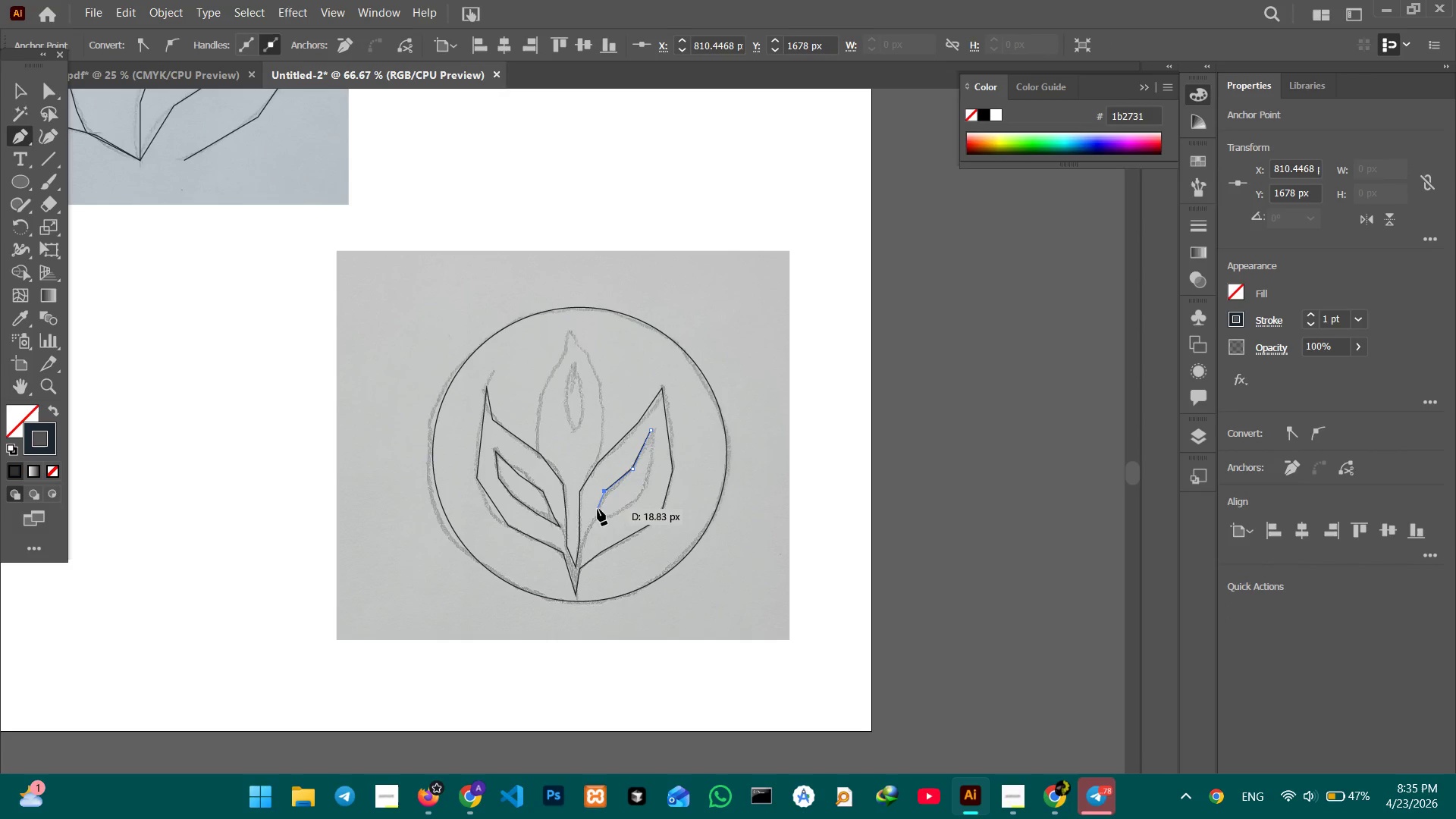 
left_click([598, 509])
 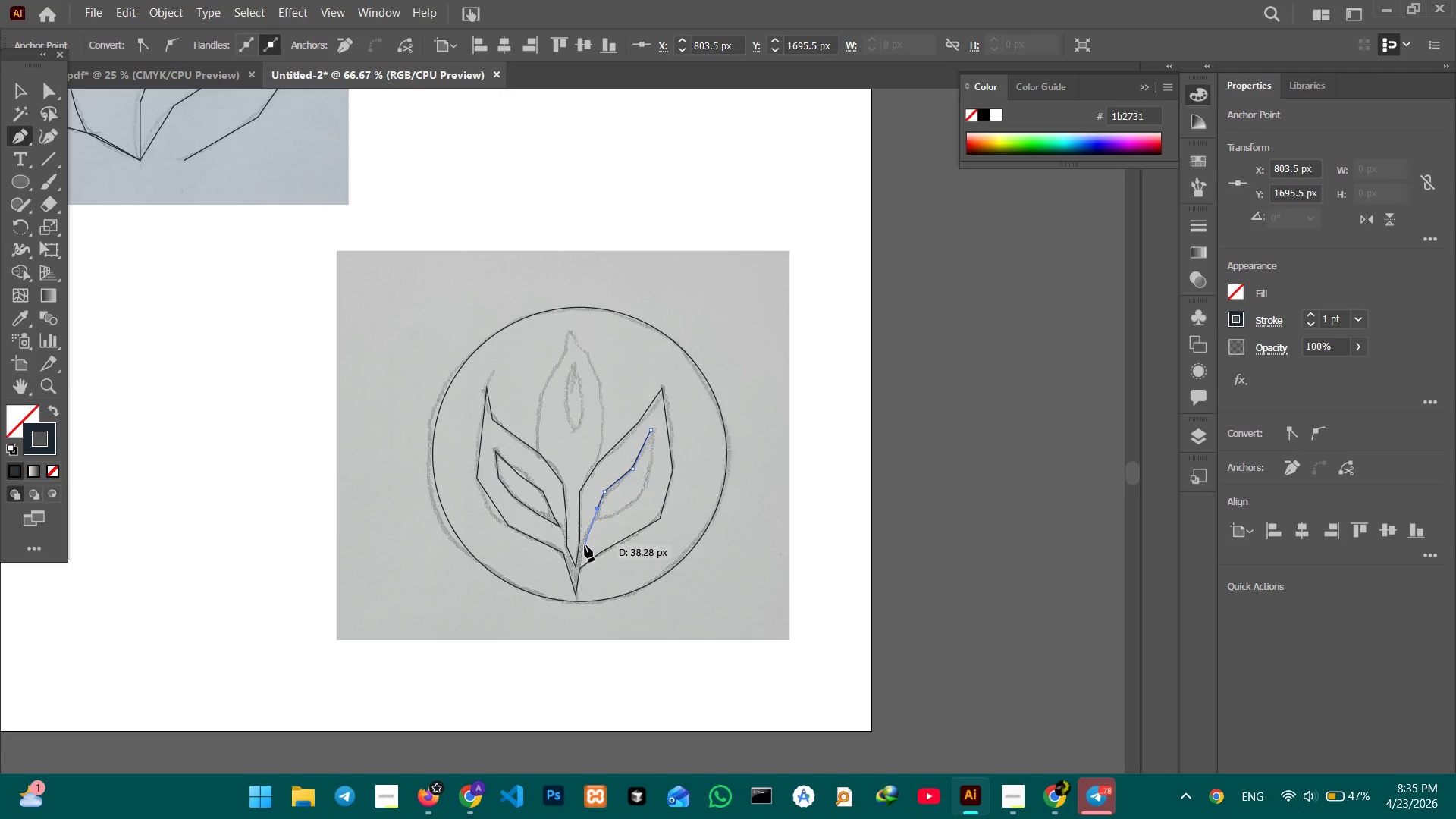 
left_click([582, 546])
 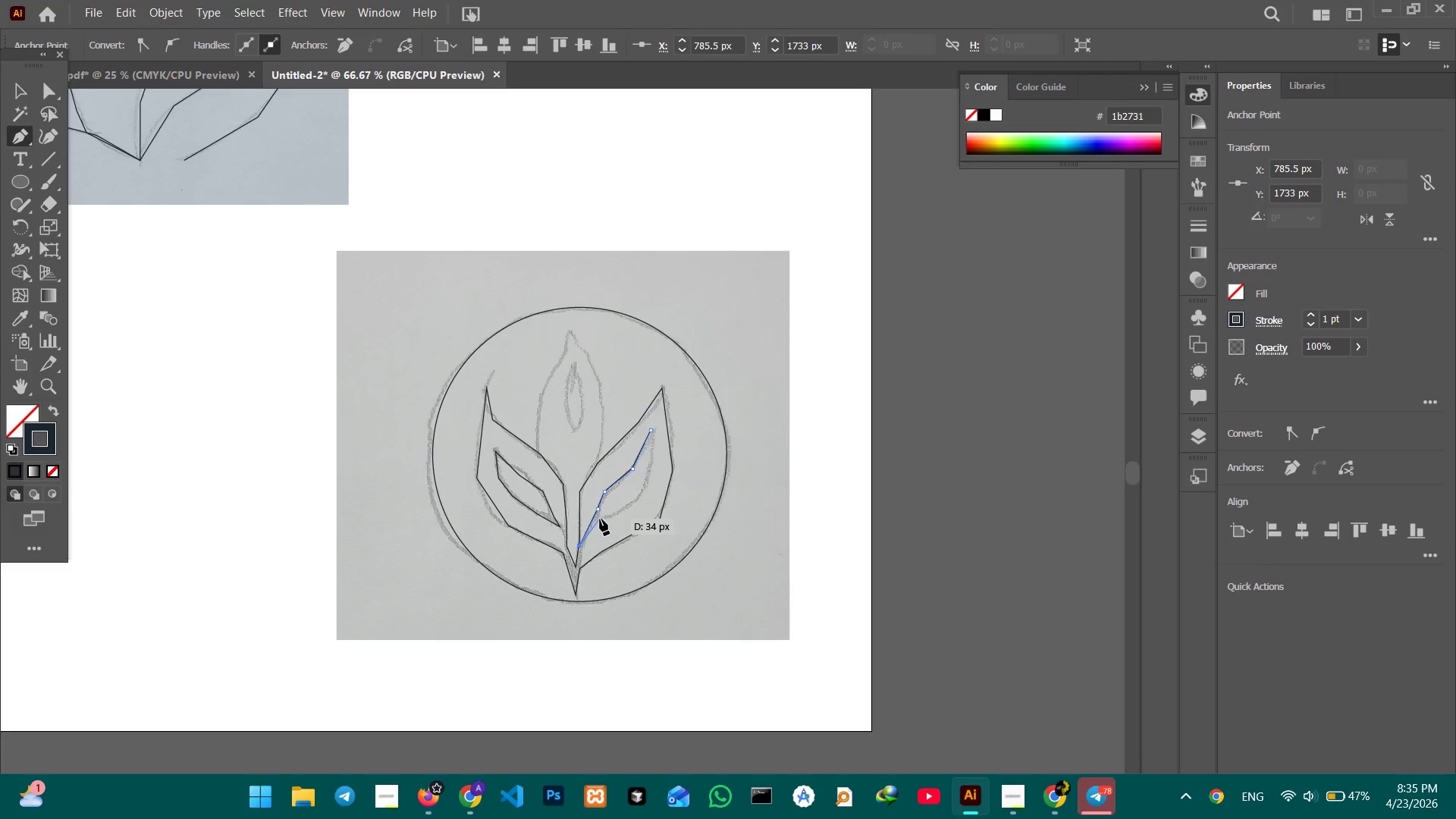 
left_click([600, 519])
 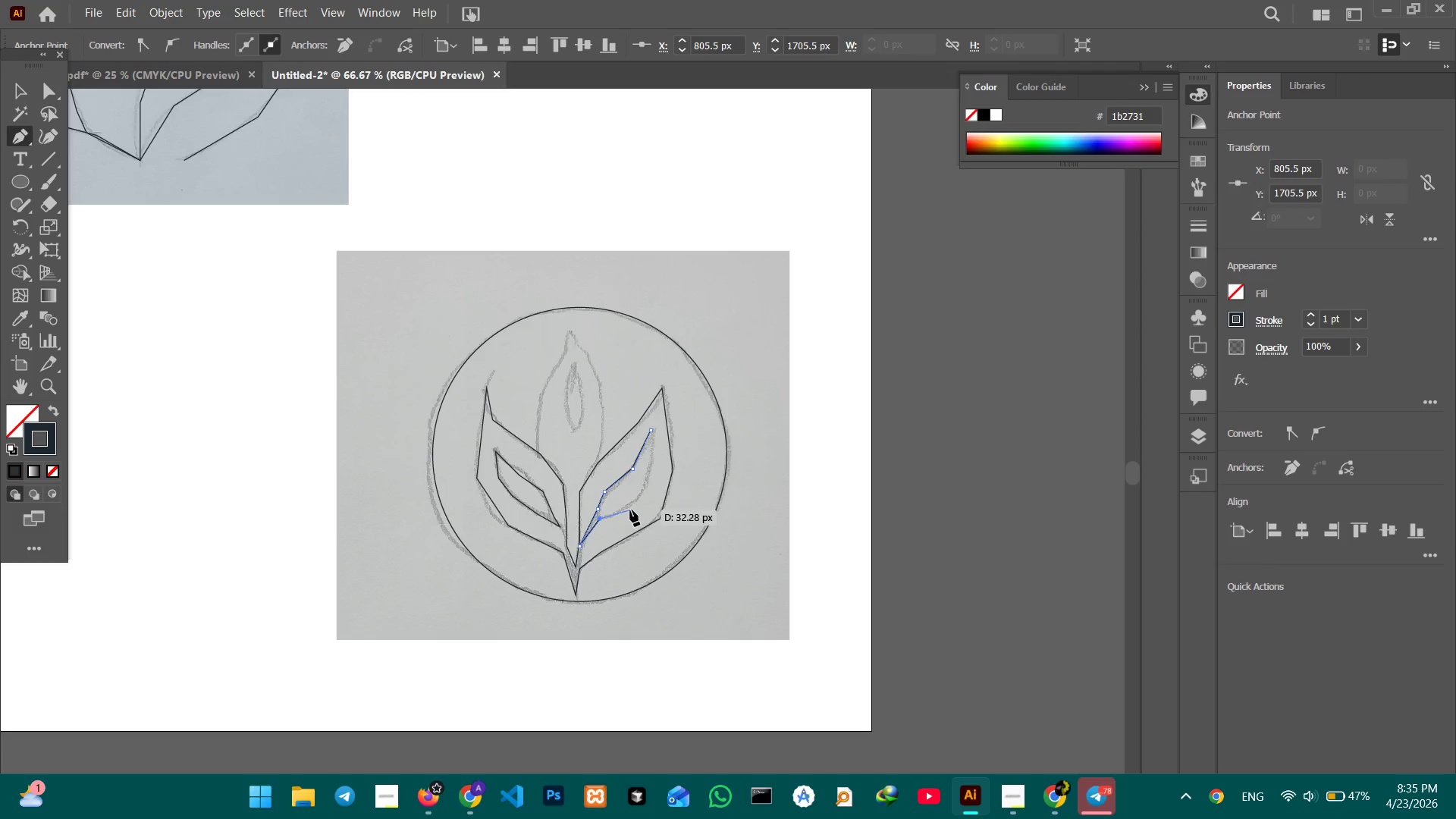 
double_click([630, 510])
 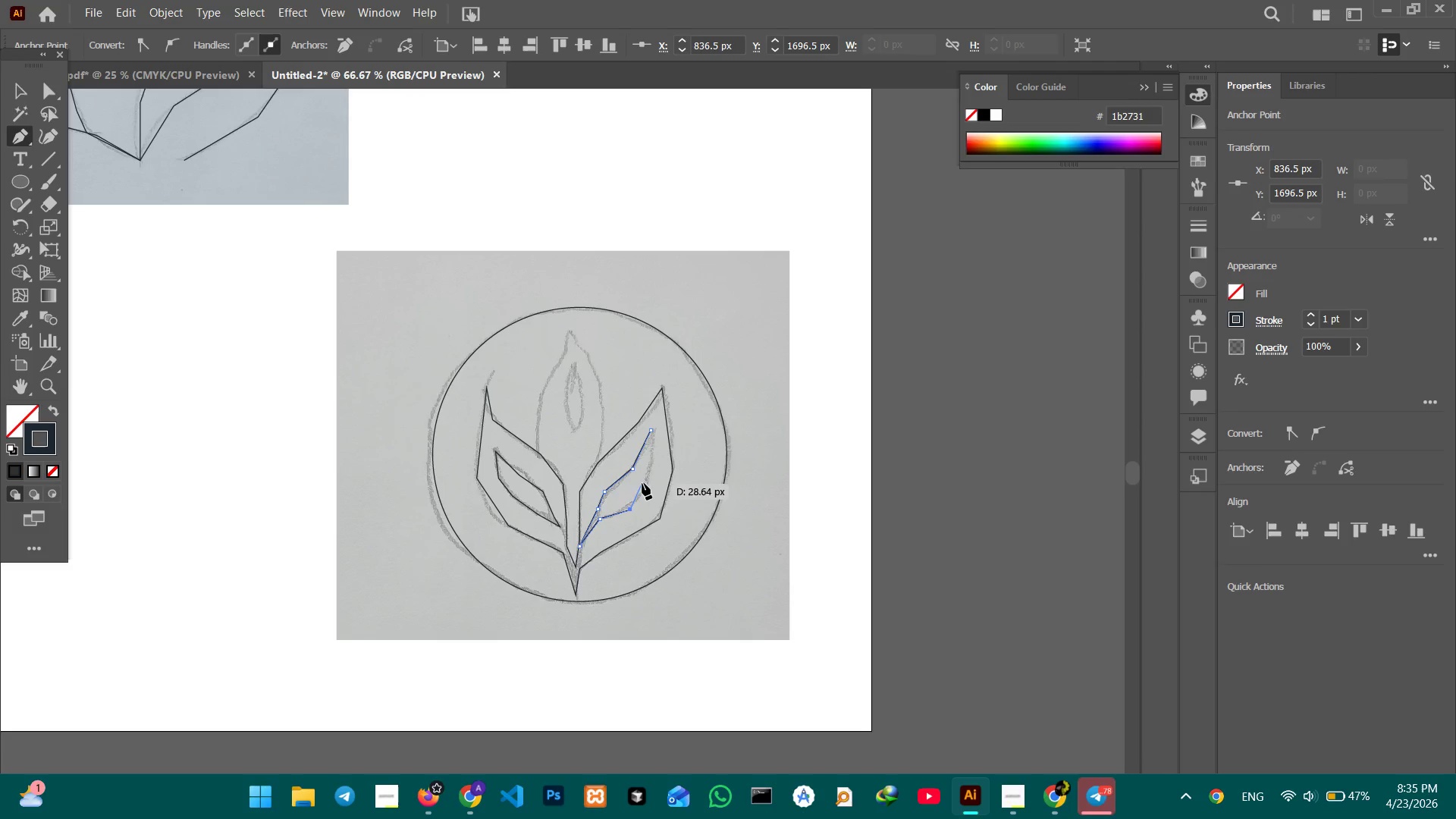 
left_click([642, 483])
 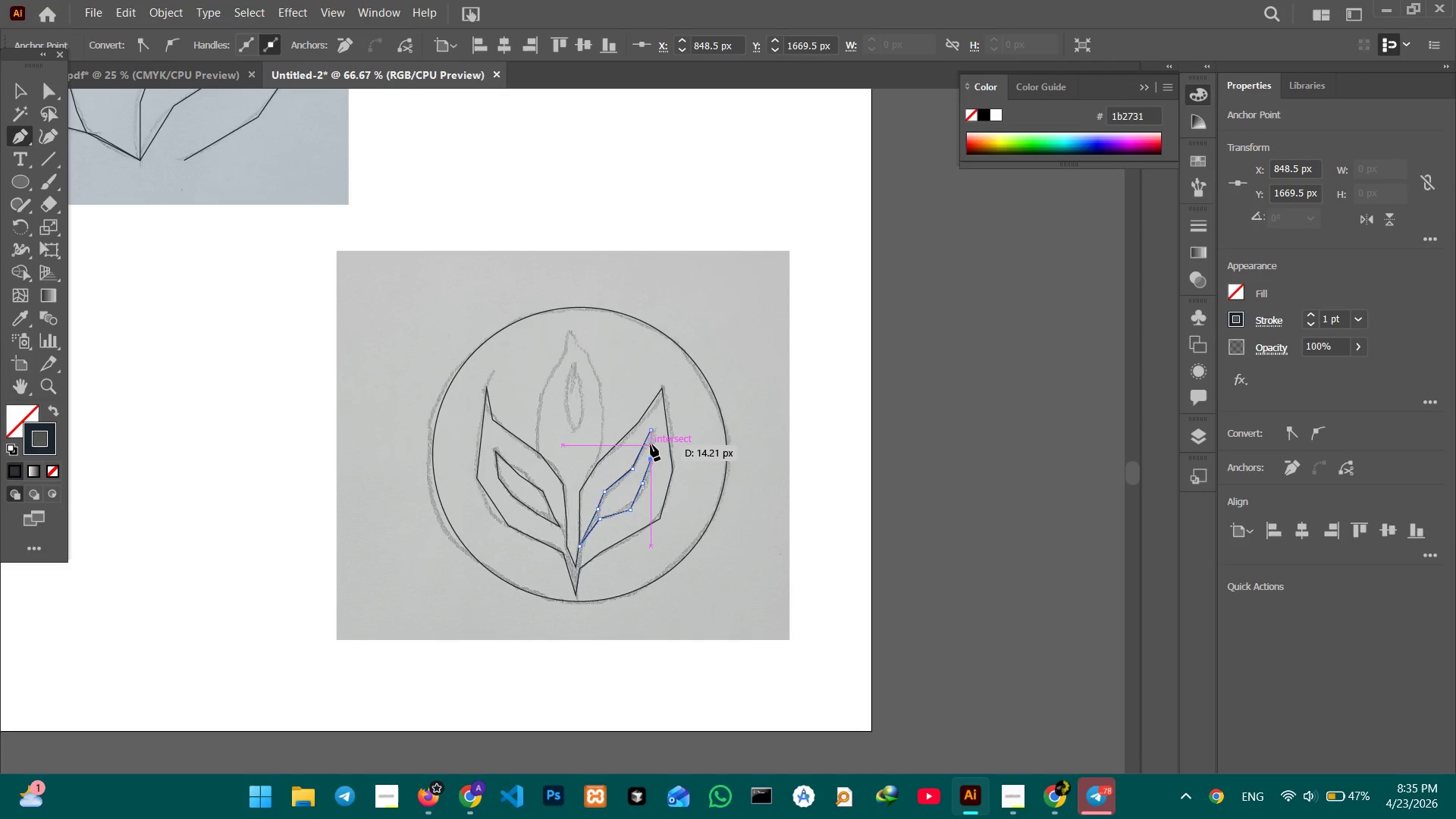 
left_click([651, 431])
 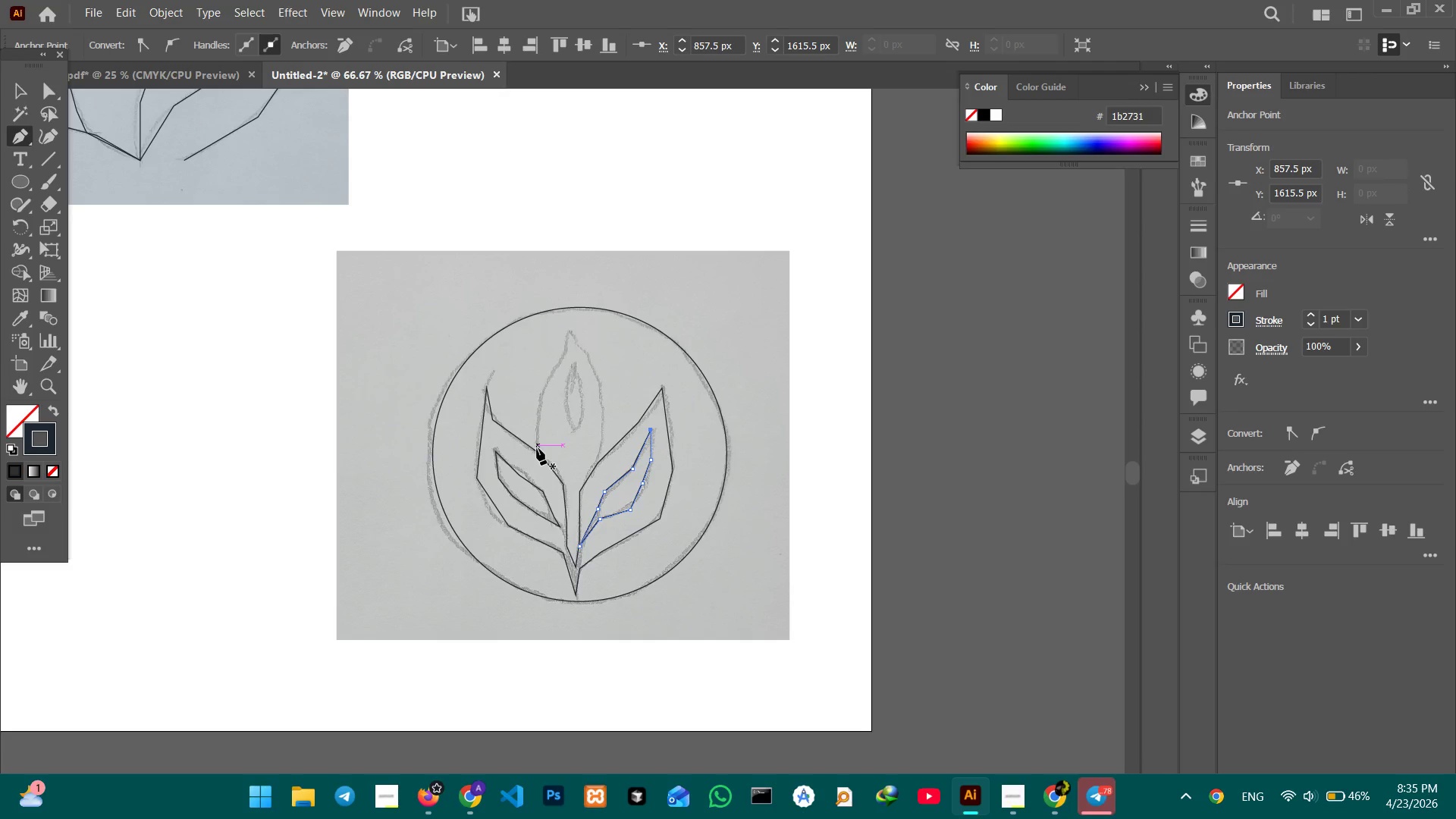 
left_click([536, 451])
 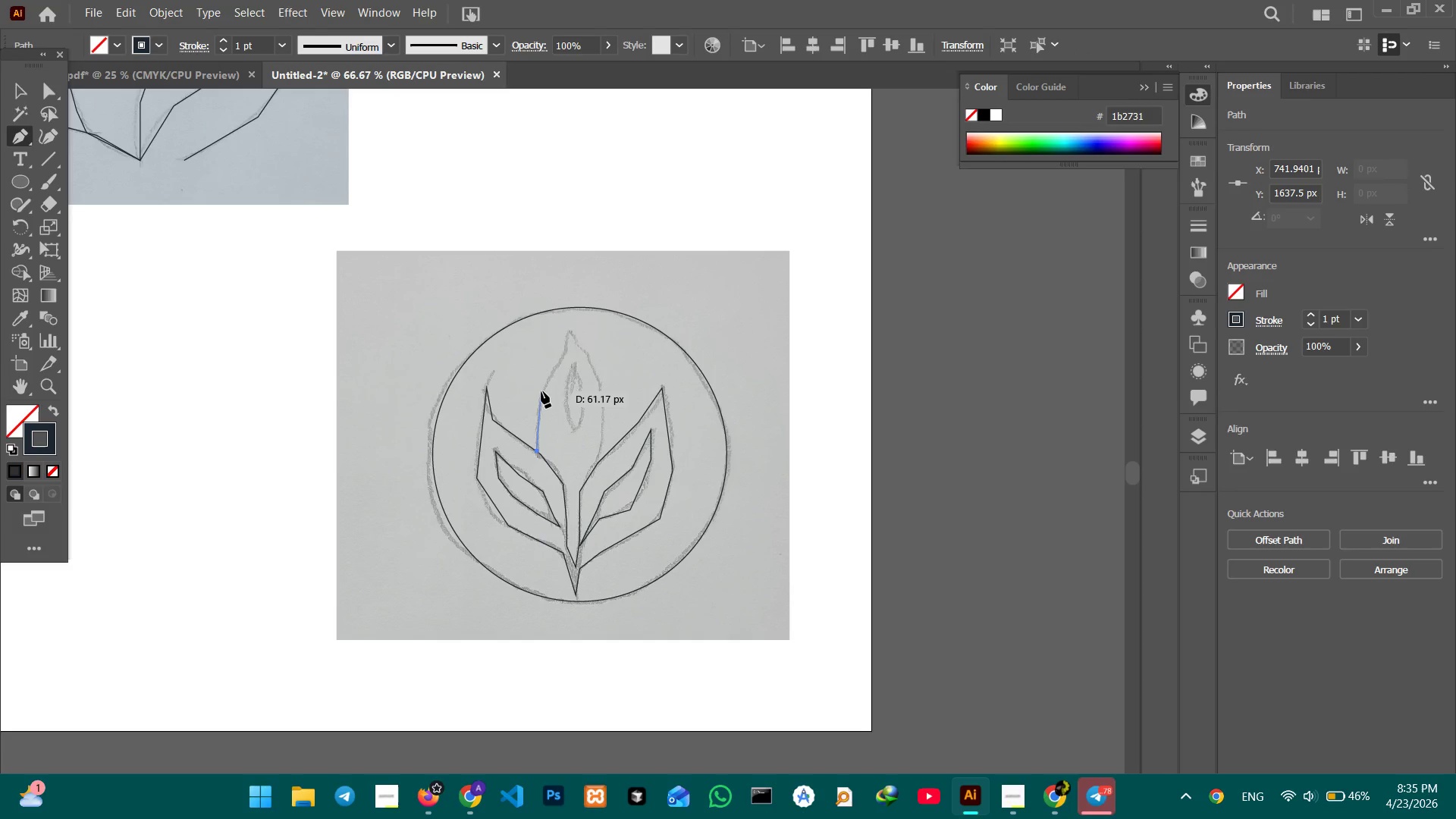 
left_click([541, 391])
 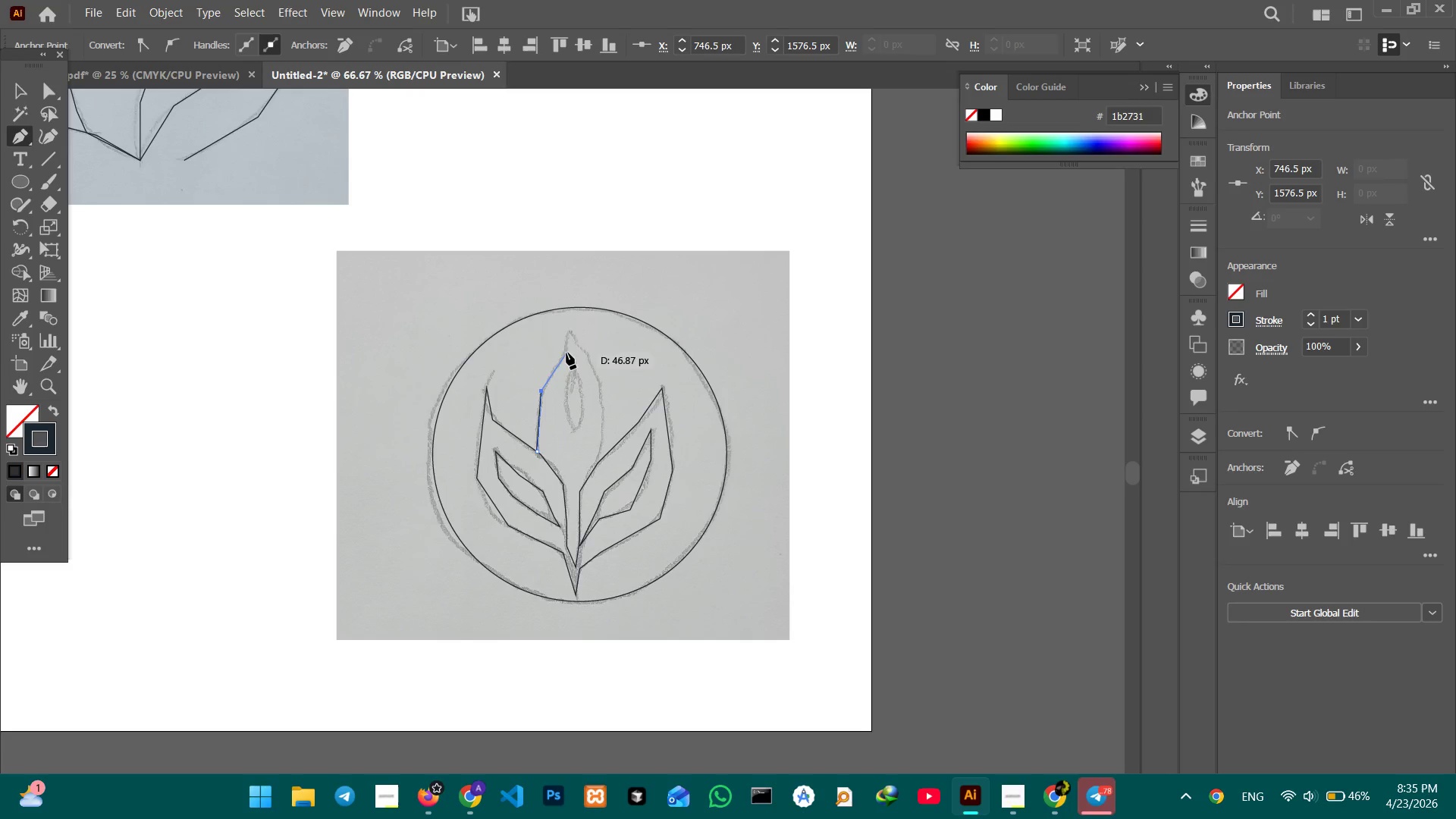 
left_click_drag(start_coordinate=[566, 353], to_coordinate=[566, 349])
 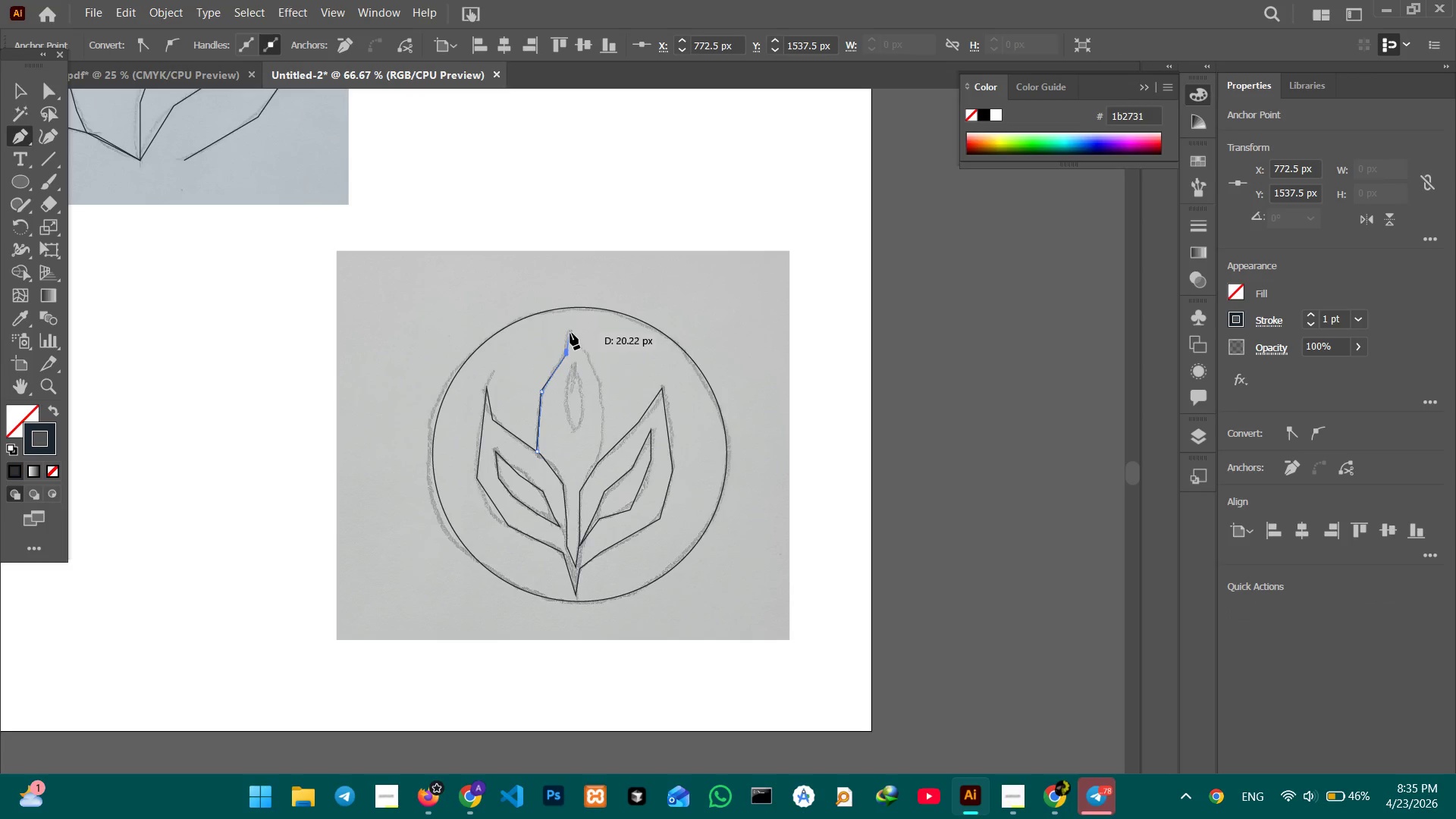 
left_click([570, 333])
 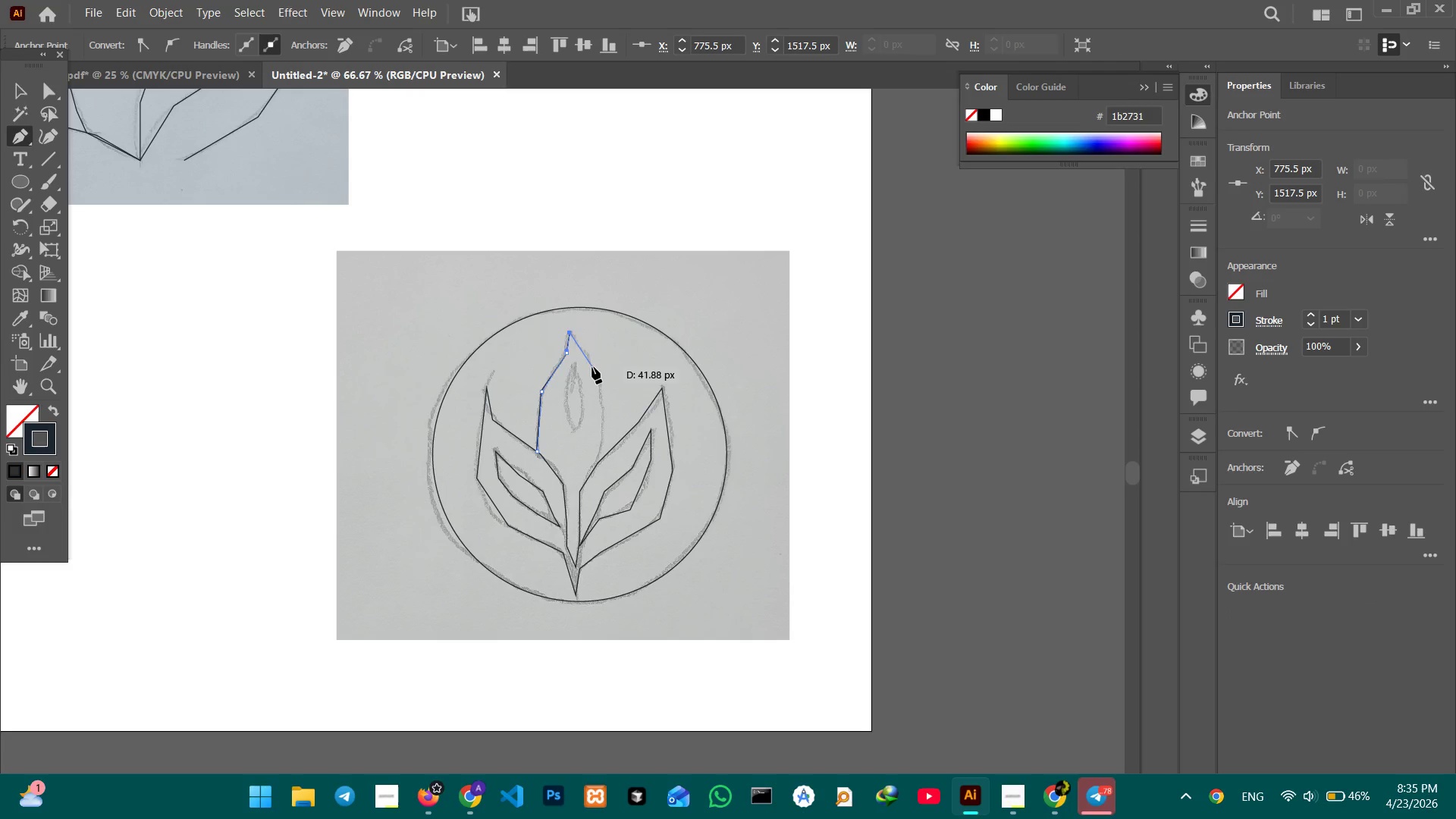 
left_click([592, 367])
 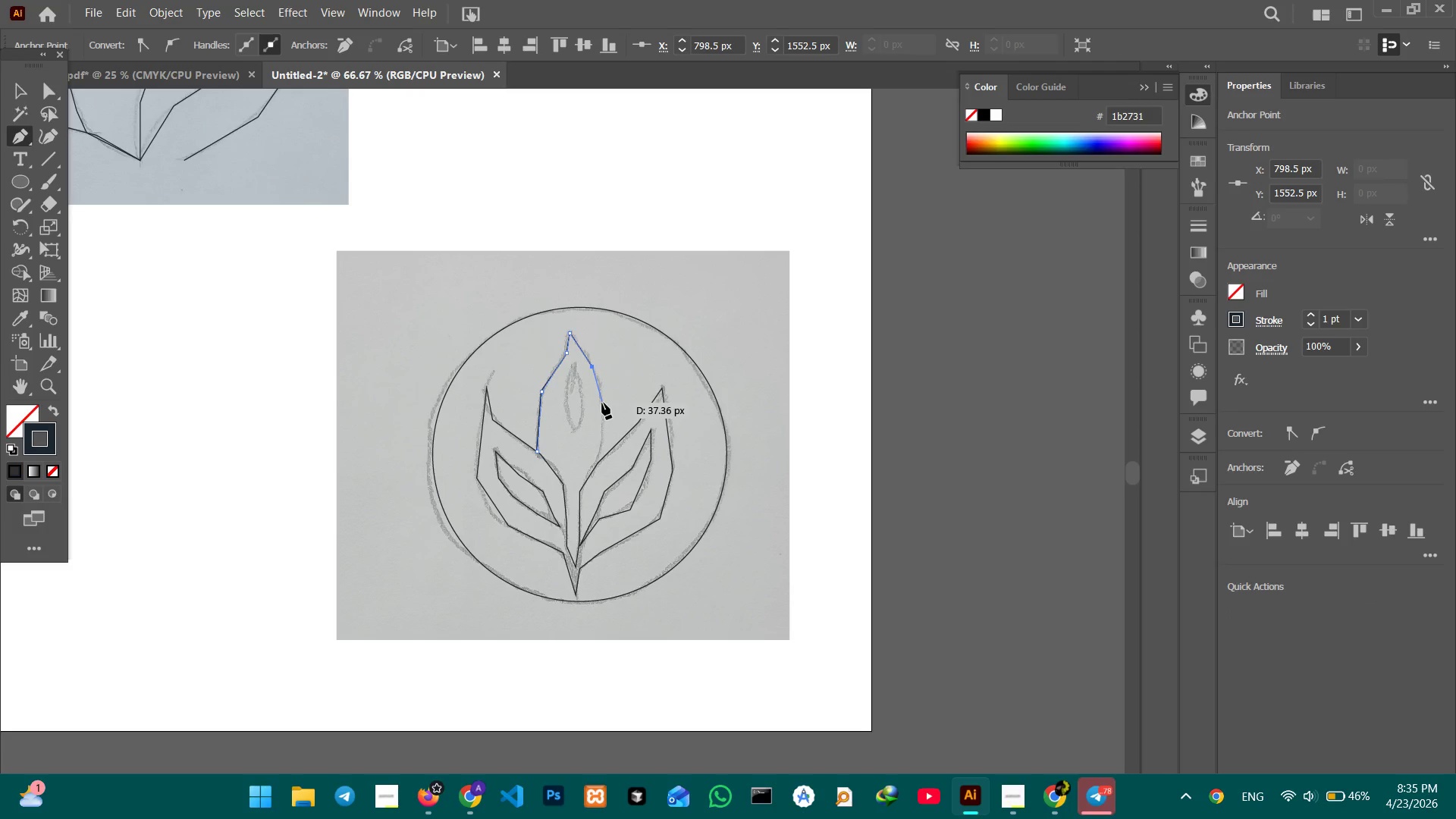 
double_click([602, 403])
 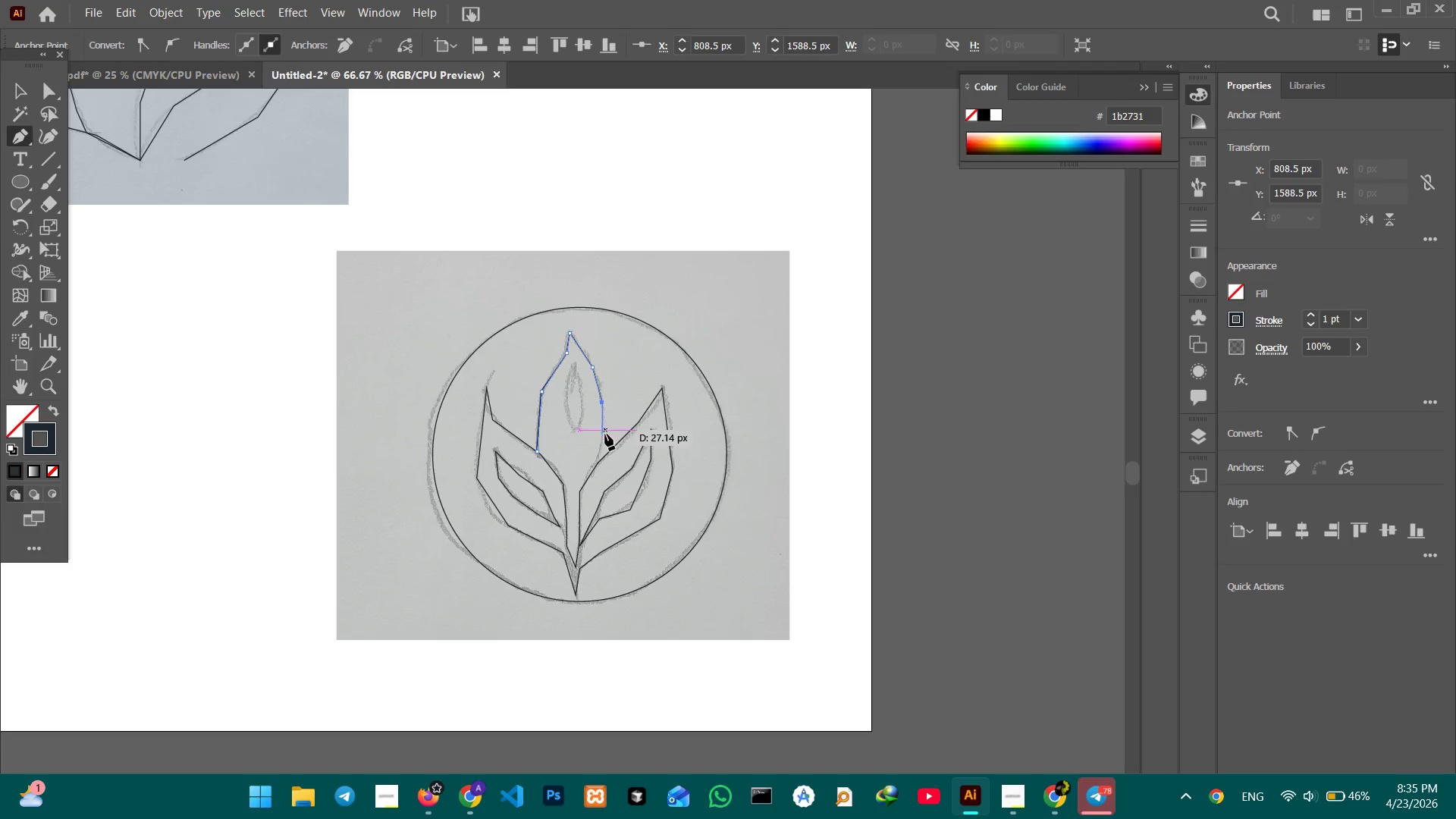 
left_click([605, 435])
 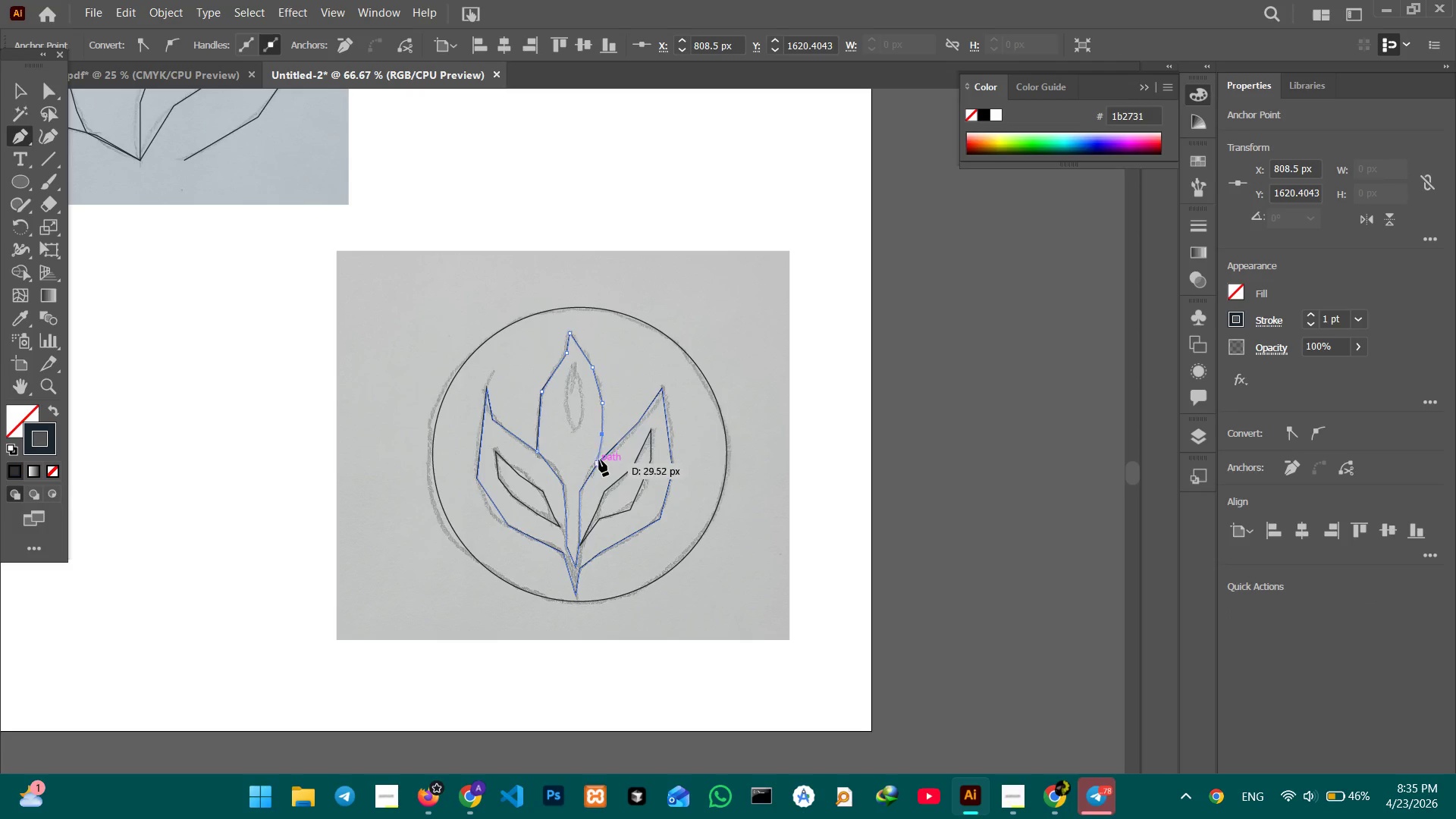 
left_click([599, 460])
 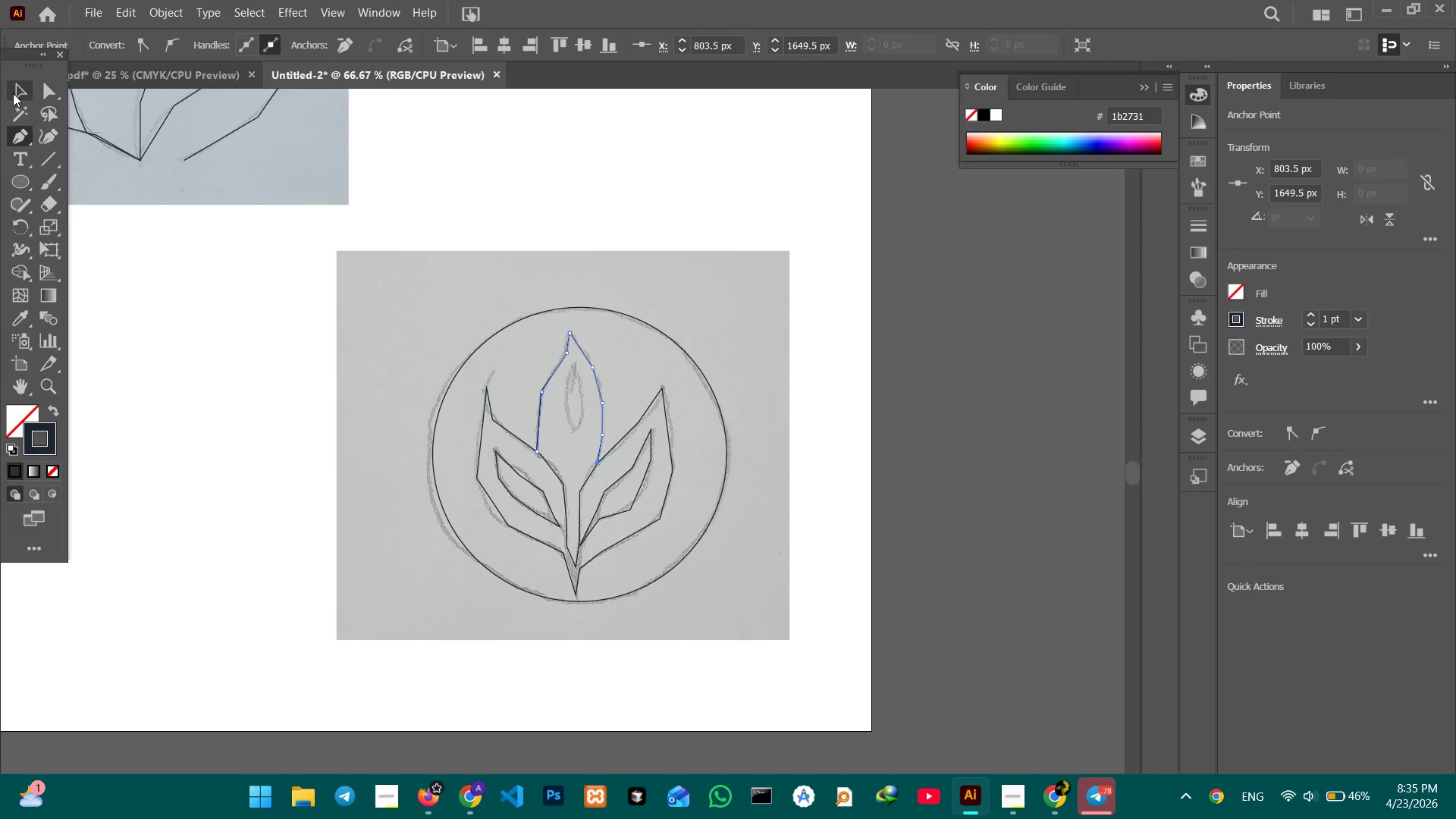 
double_click([155, 296])
 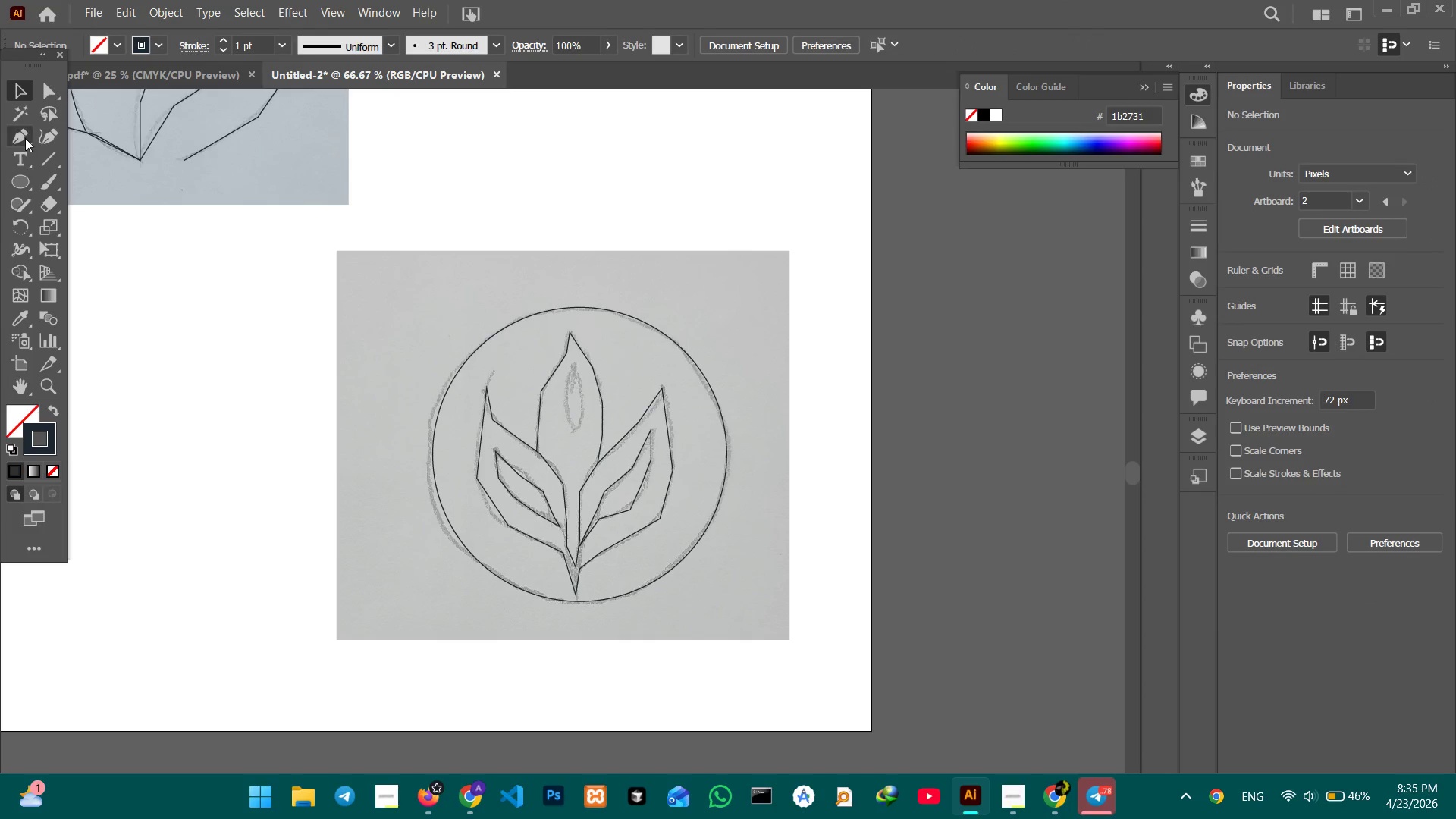 
left_click_drag(start_coordinate=[25, 138], to_coordinate=[33, 141])
 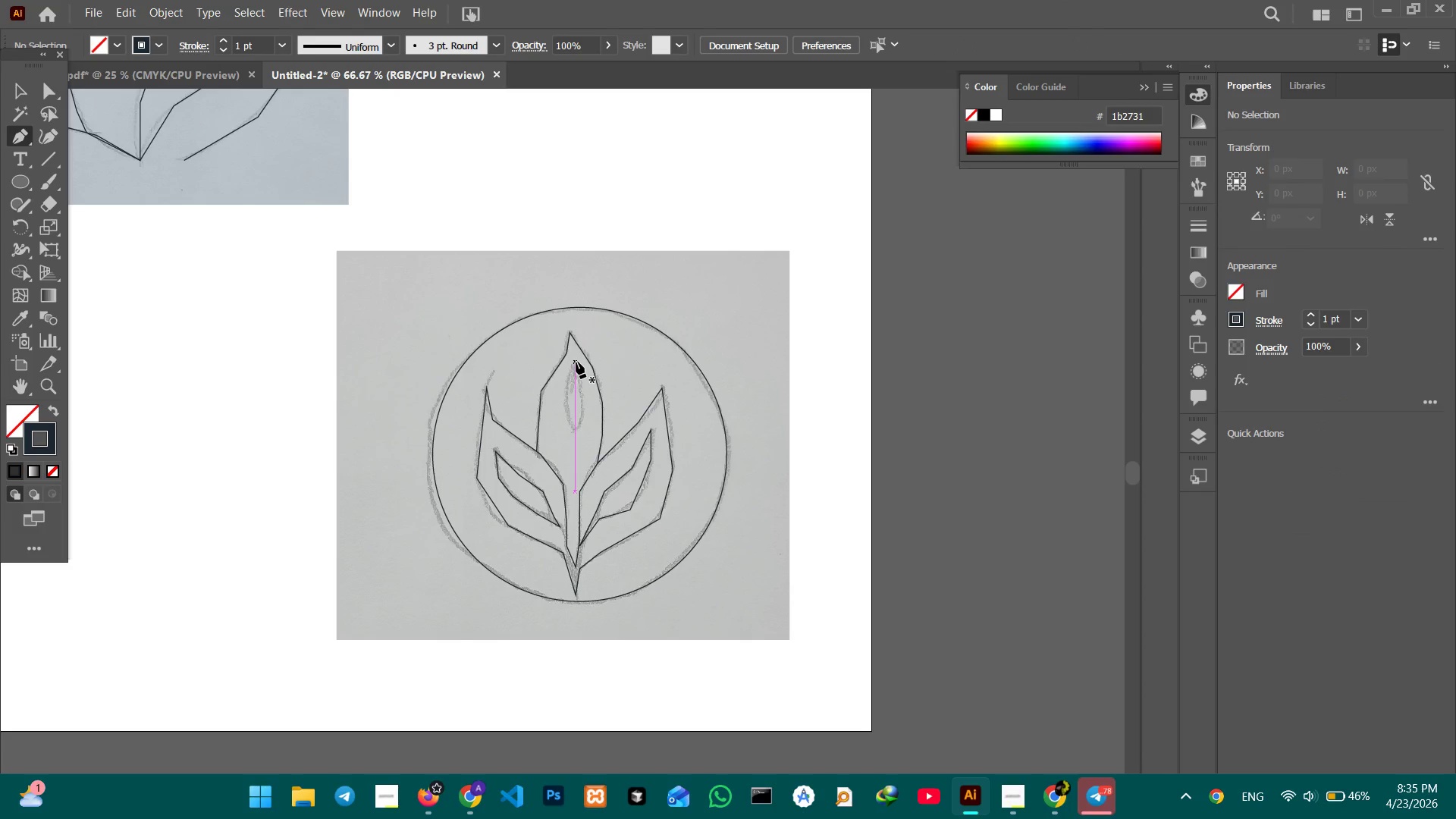 
left_click([576, 362])
 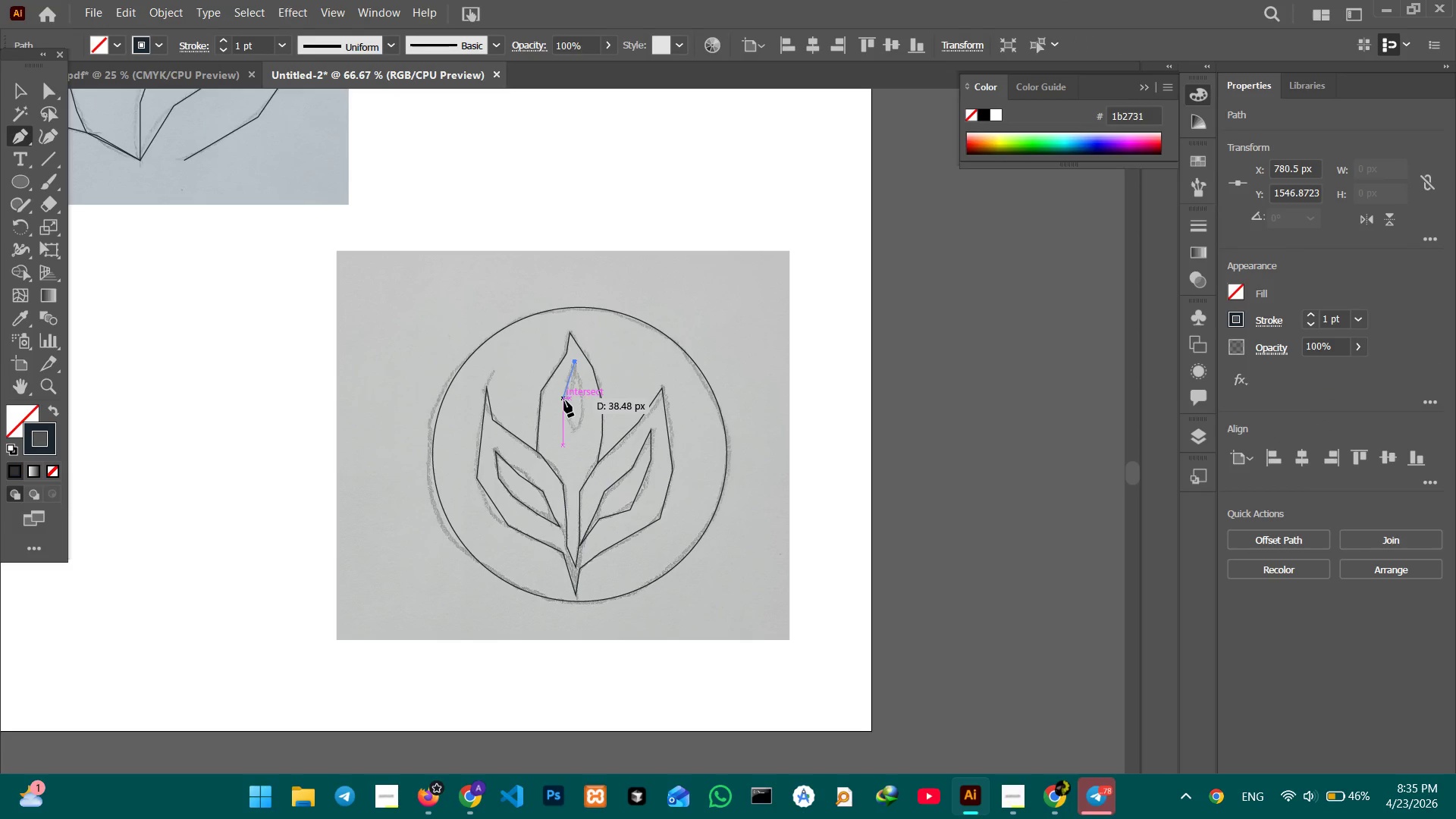 
left_click([565, 400])
 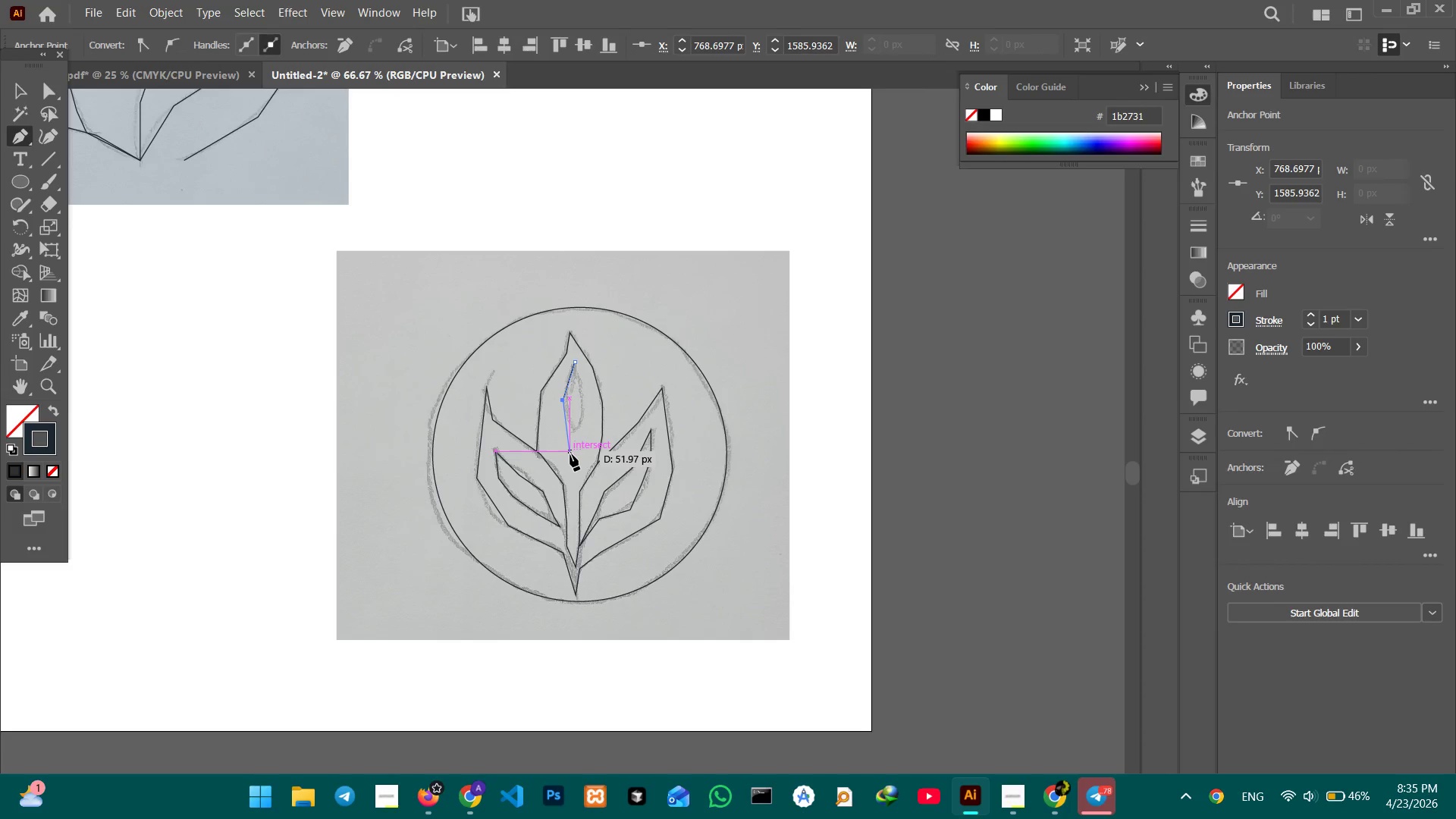 
left_click([574, 460])
 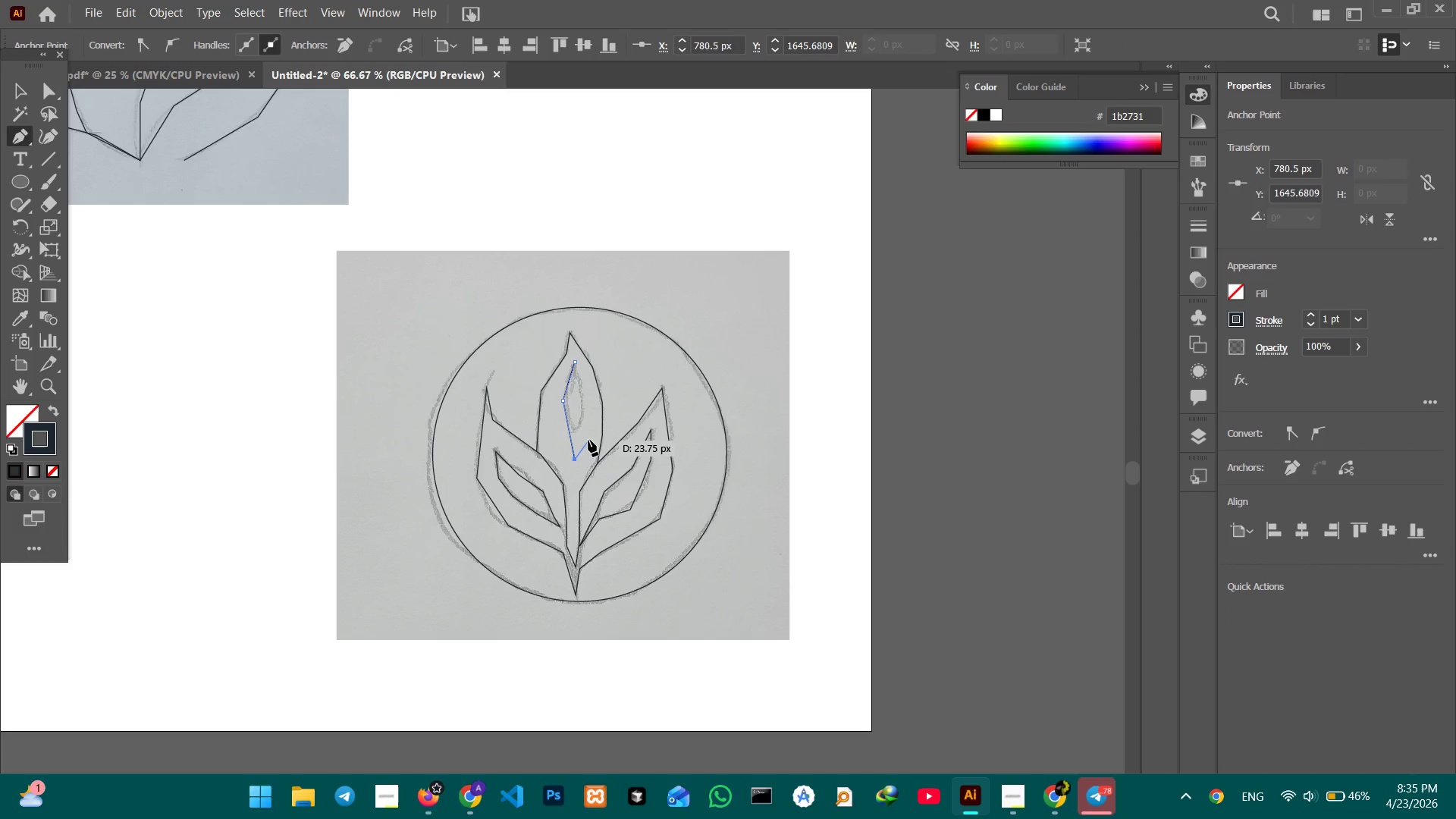 
left_click_drag(start_coordinate=[588, 440], to_coordinate=[588, 436])
 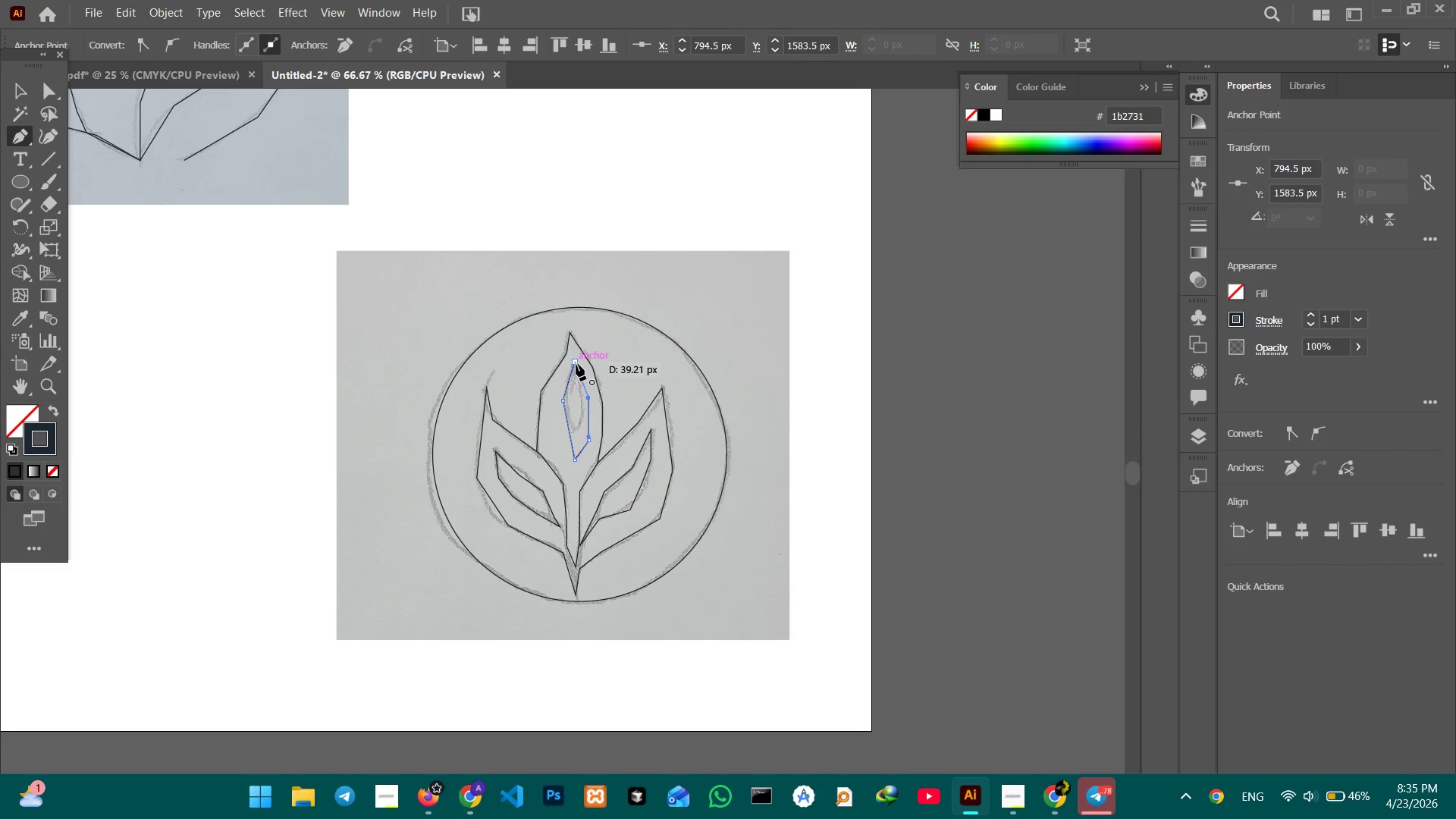 
left_click([576, 364])
 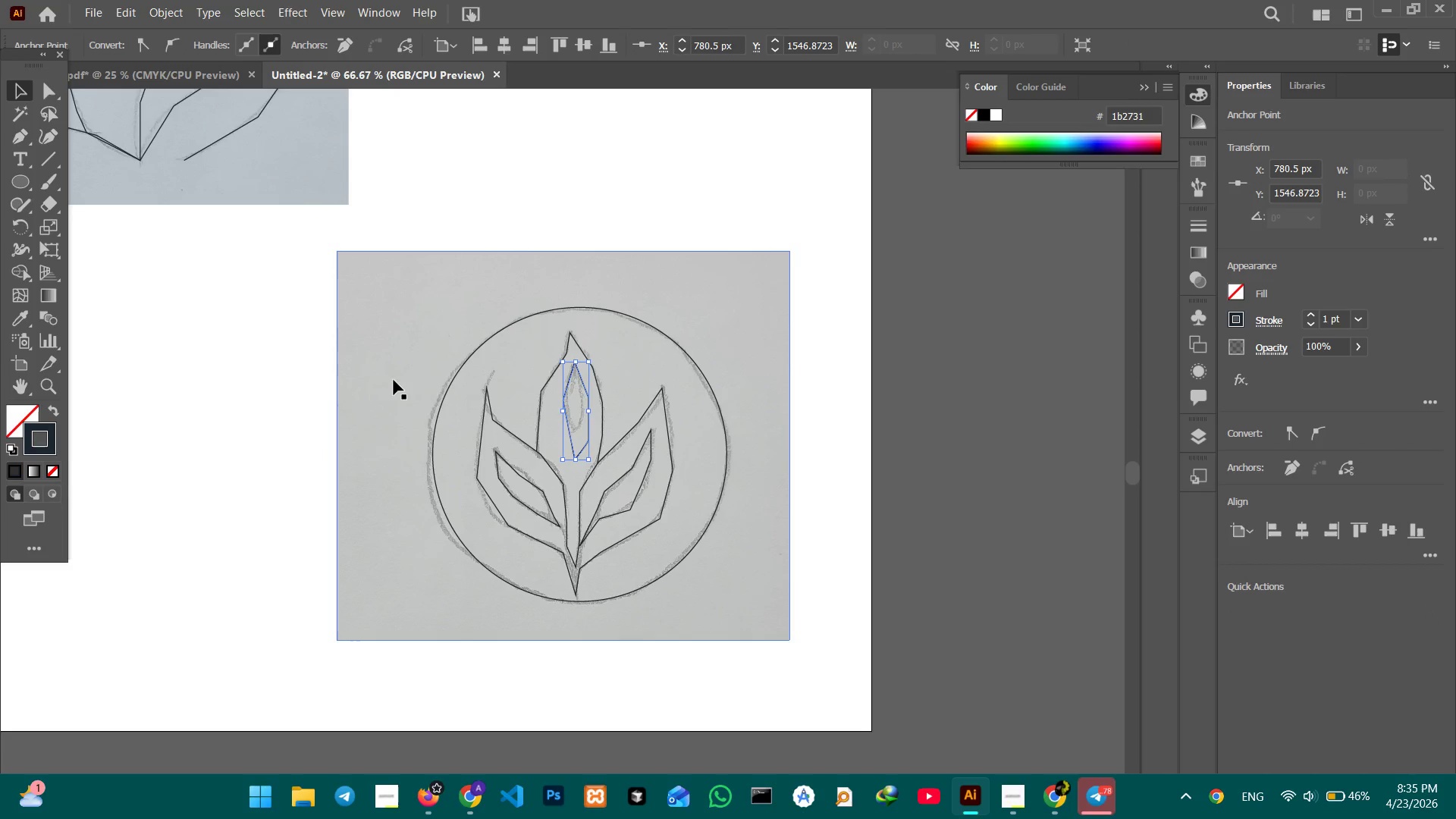 
double_click([180, 376])
 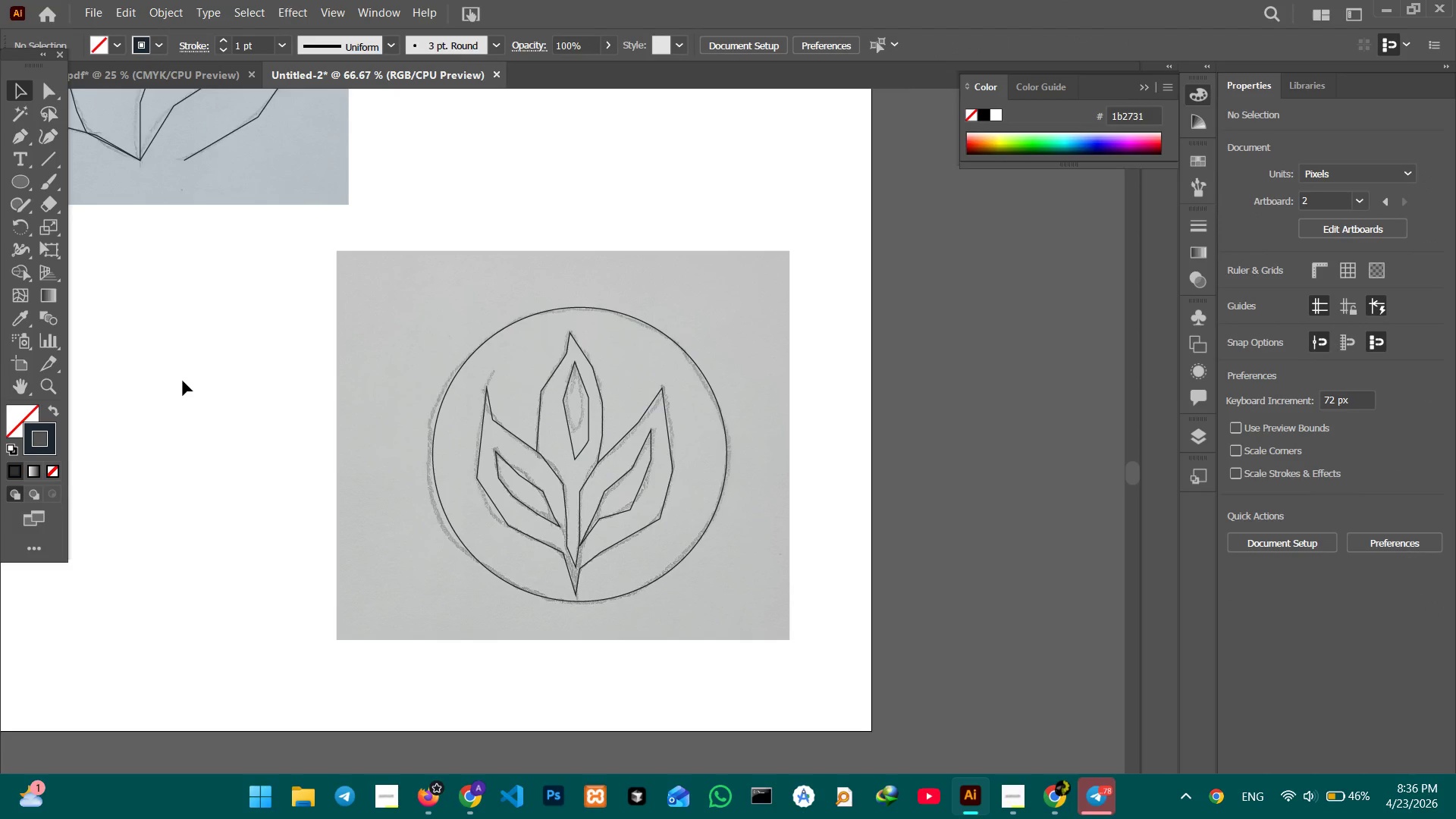 
wait(17.62)
 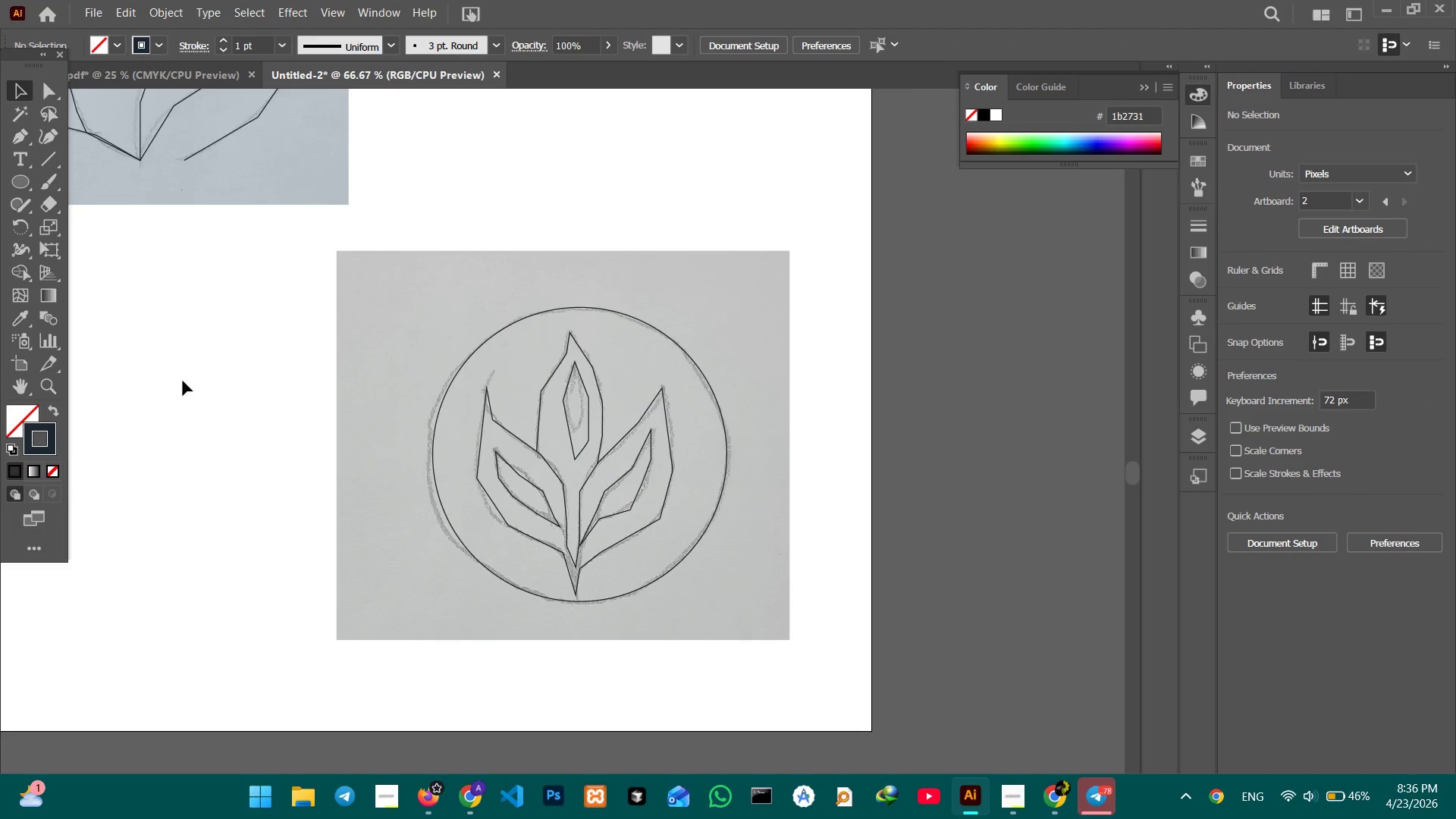 
left_click([500, 425])
 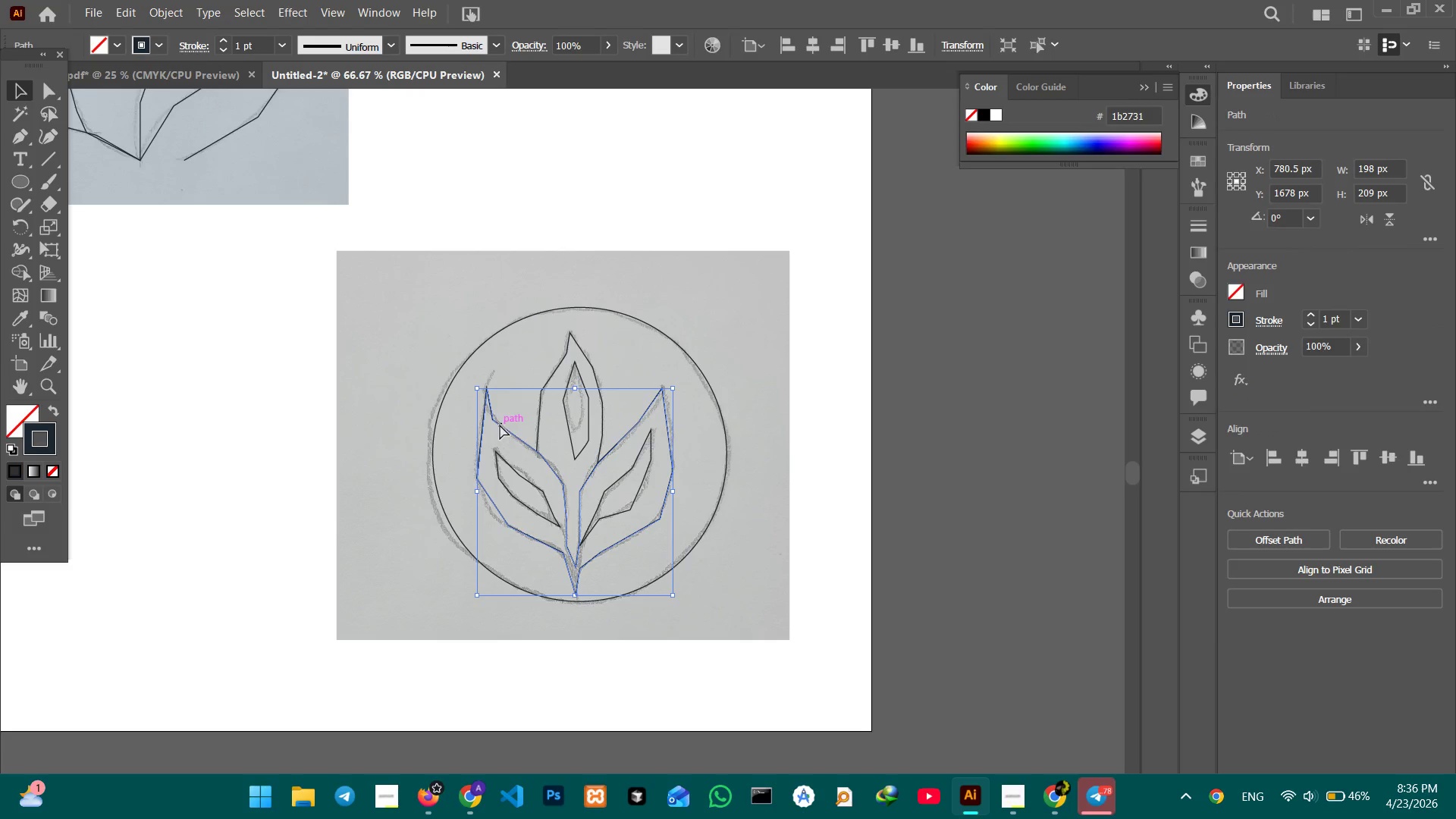 
key(Control+Equal)
 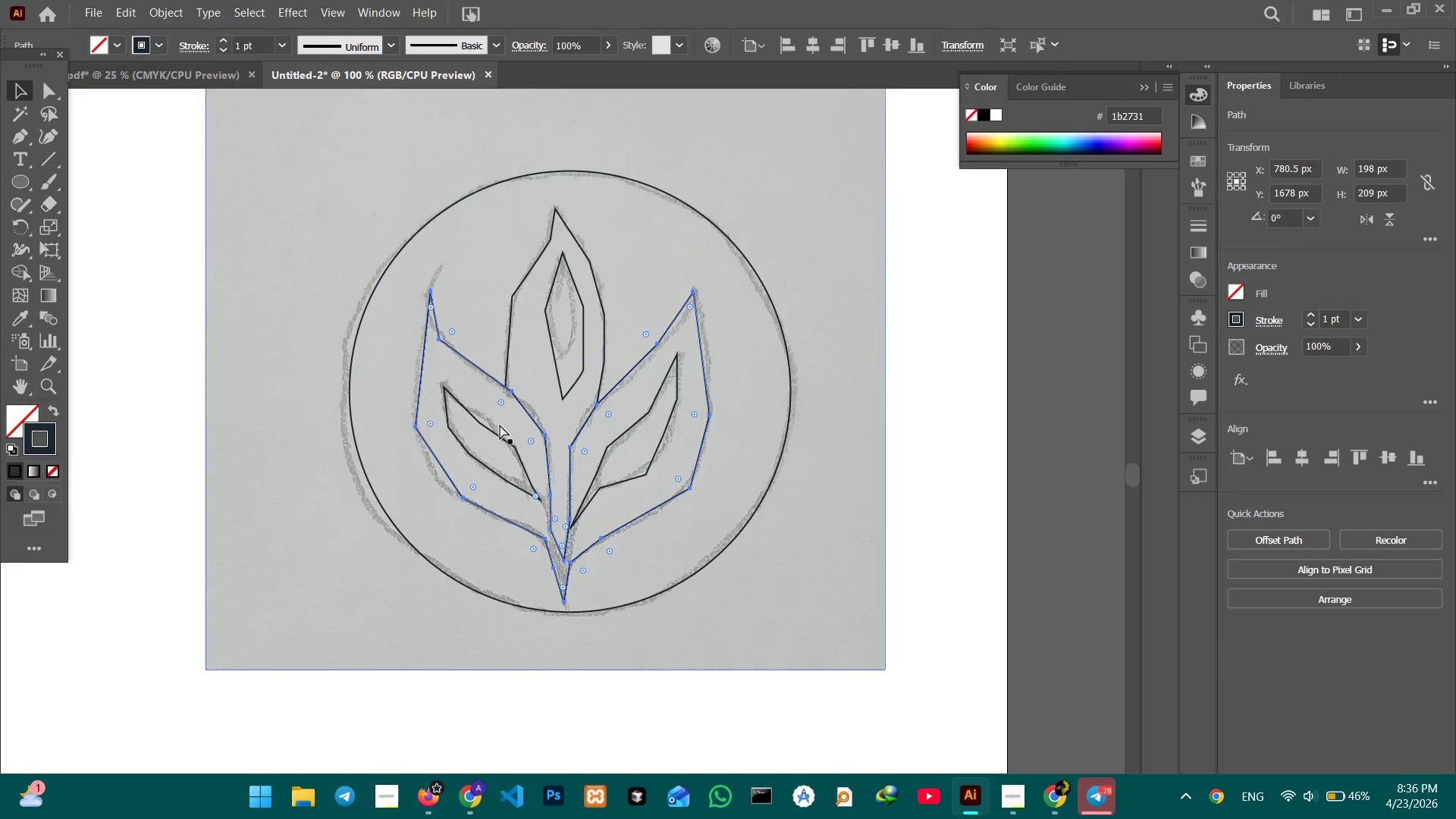 
key(Control+Equal)
 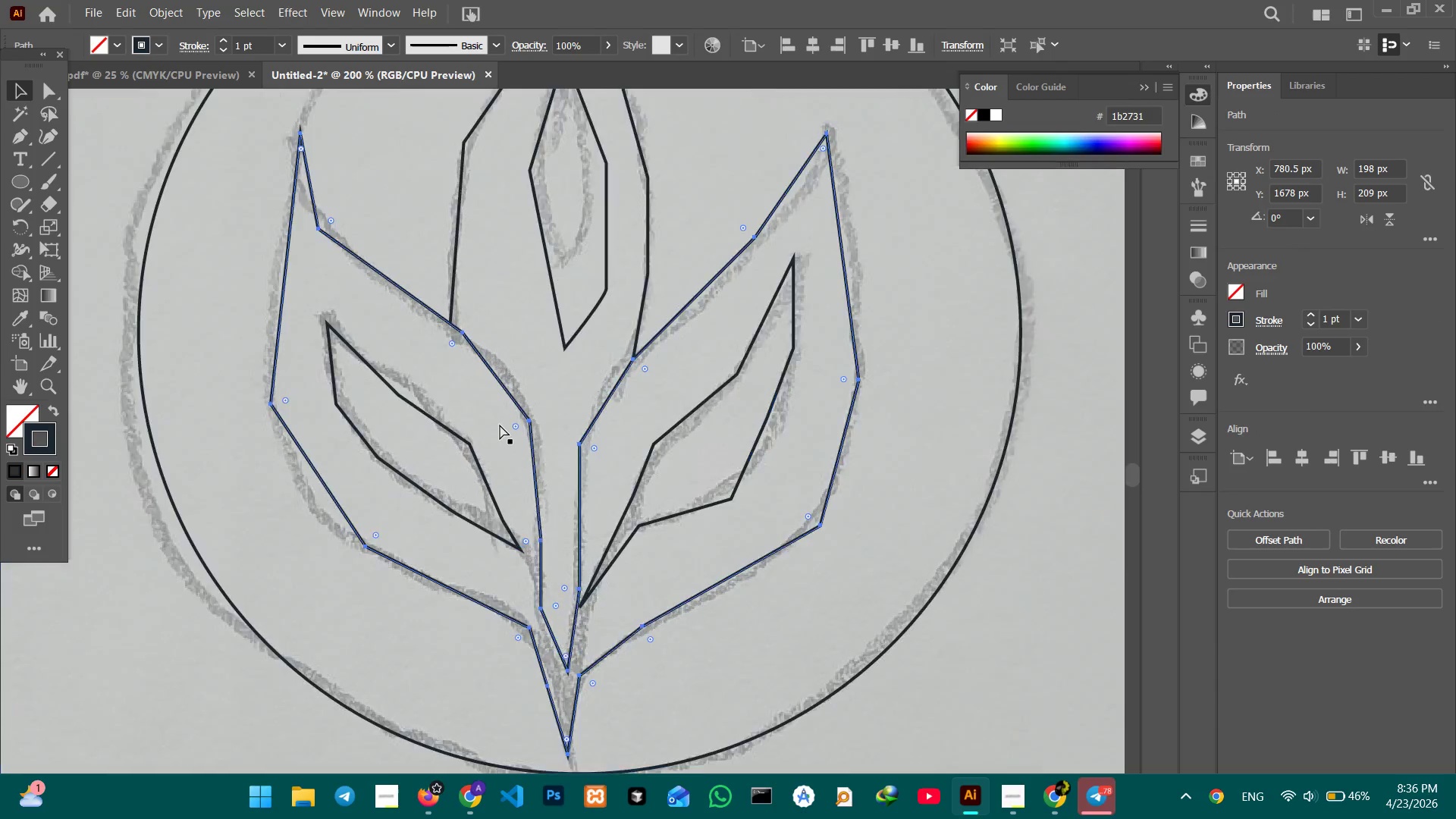 
key(Control+Equal)
 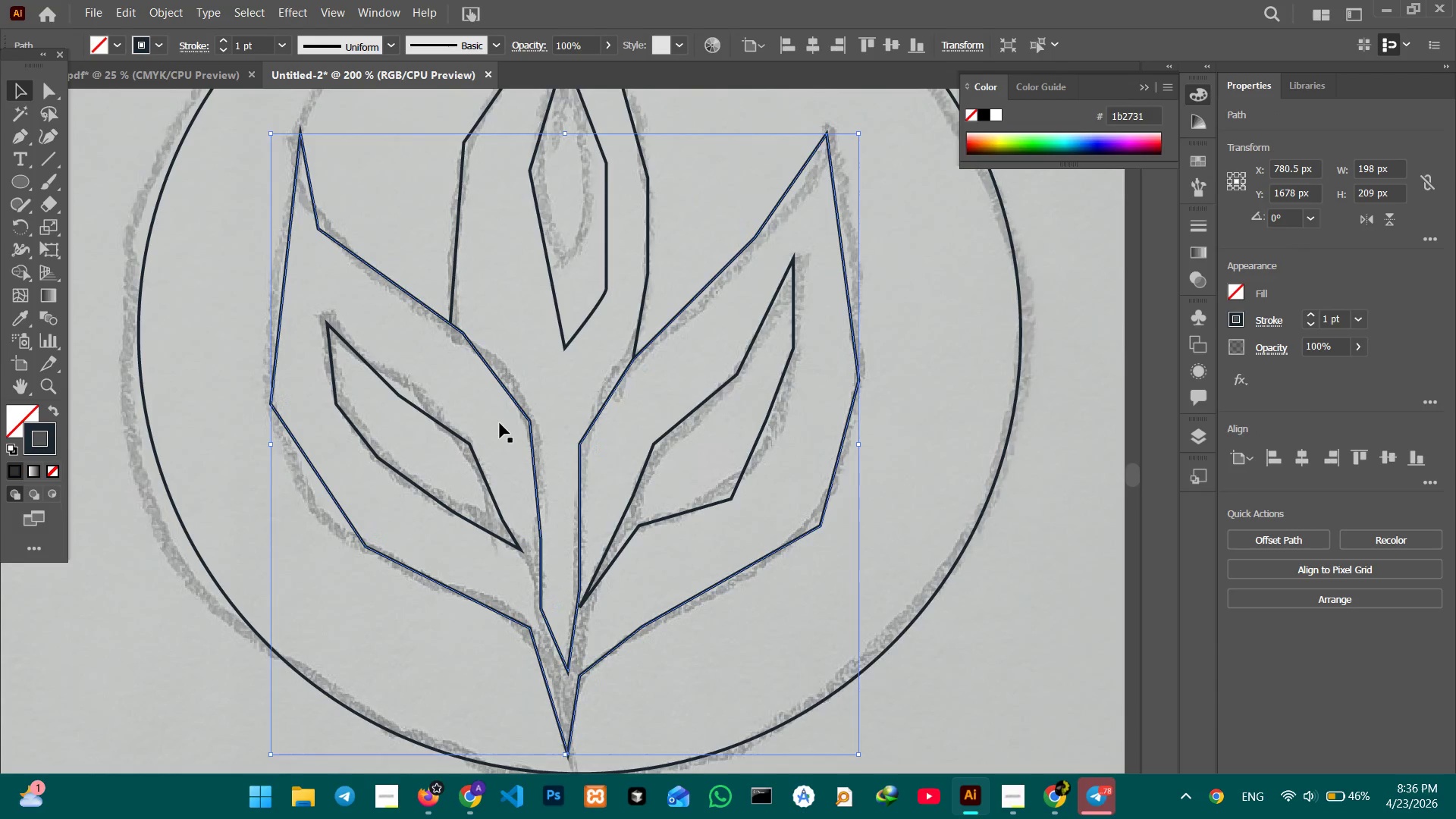 
hold_key(key=Space, duration=0.69)
 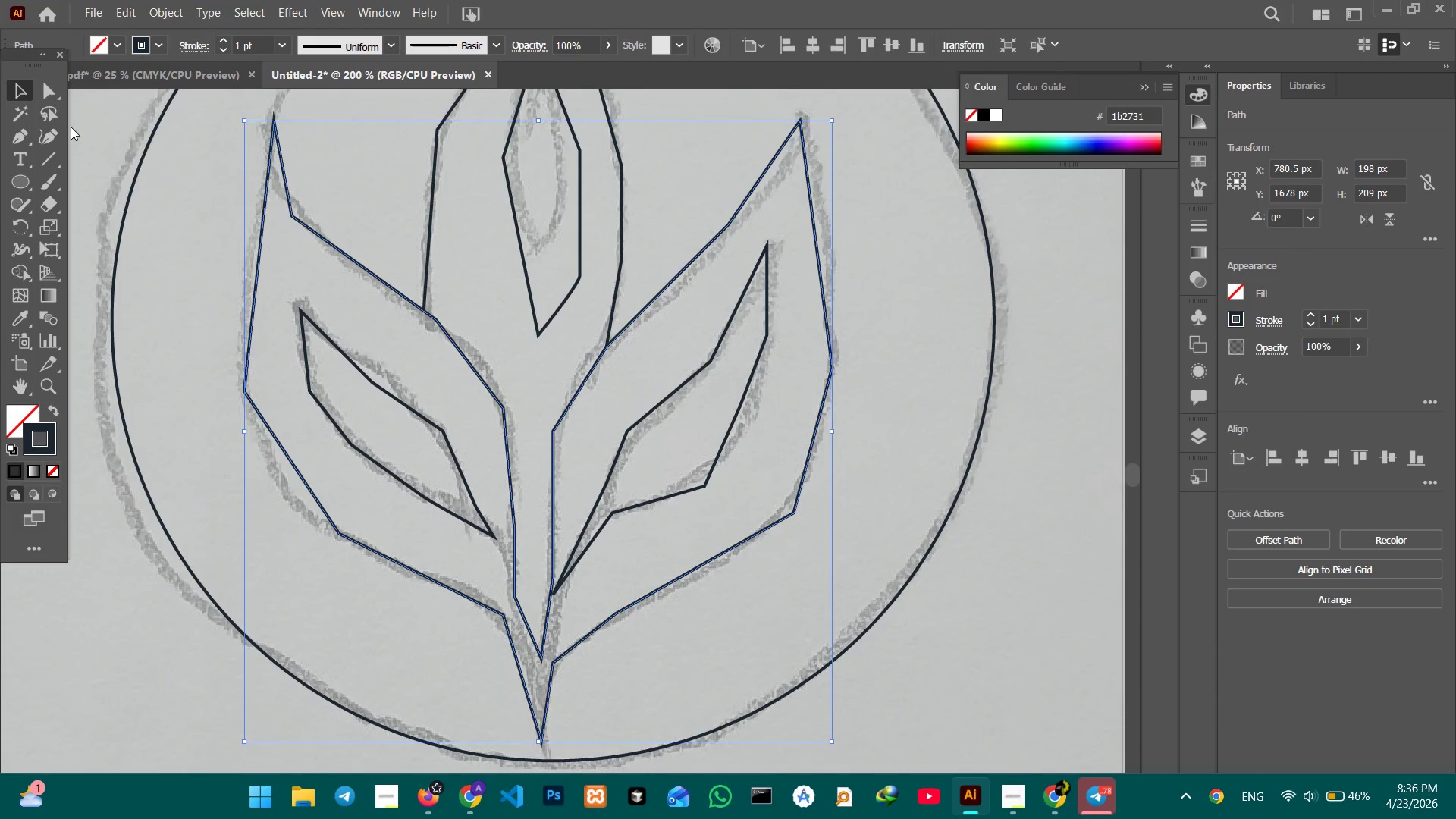 
left_click_drag(start_coordinate=[551, 465], to_coordinate=[525, 452])
 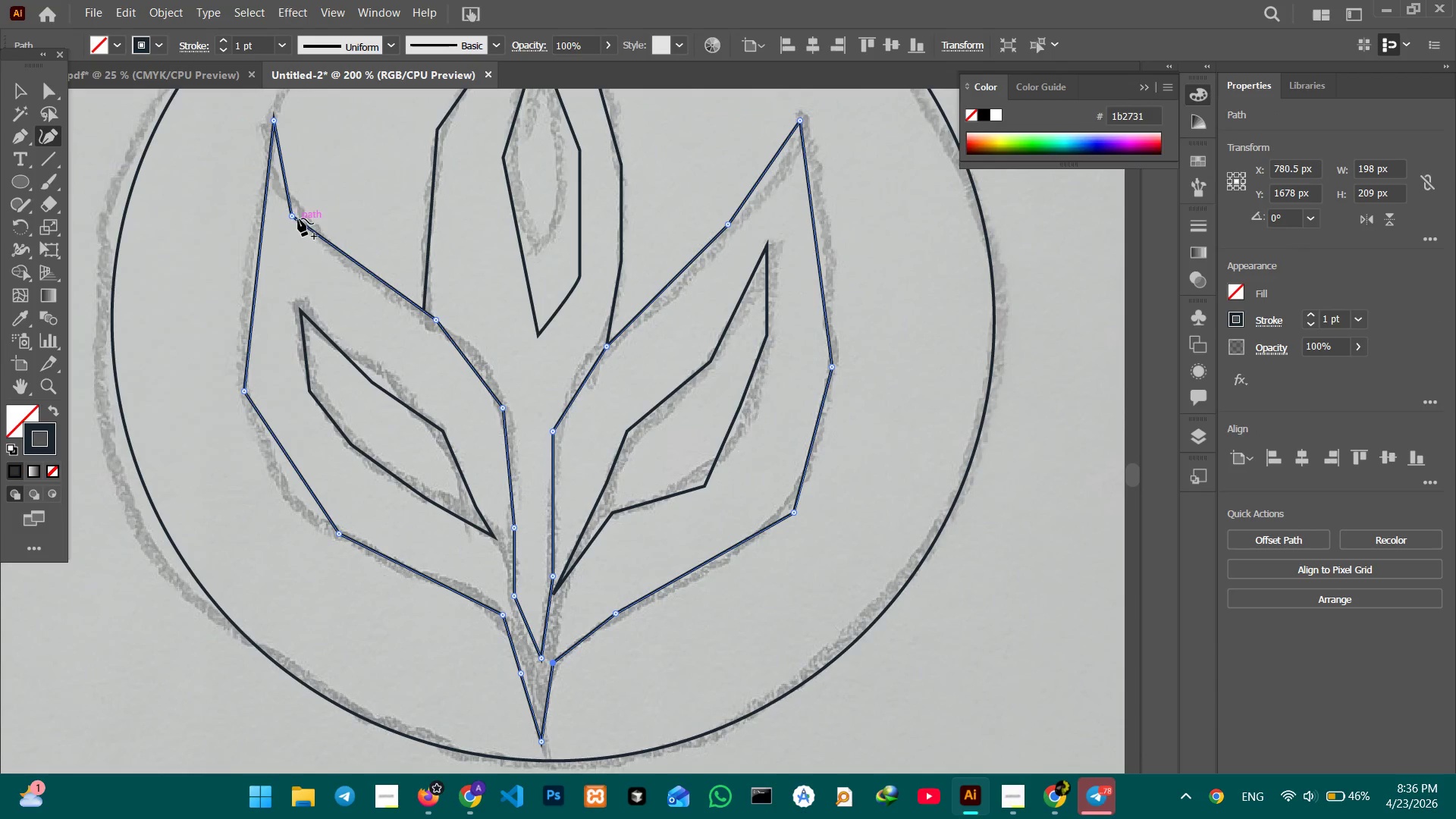 
key(Backspace)
 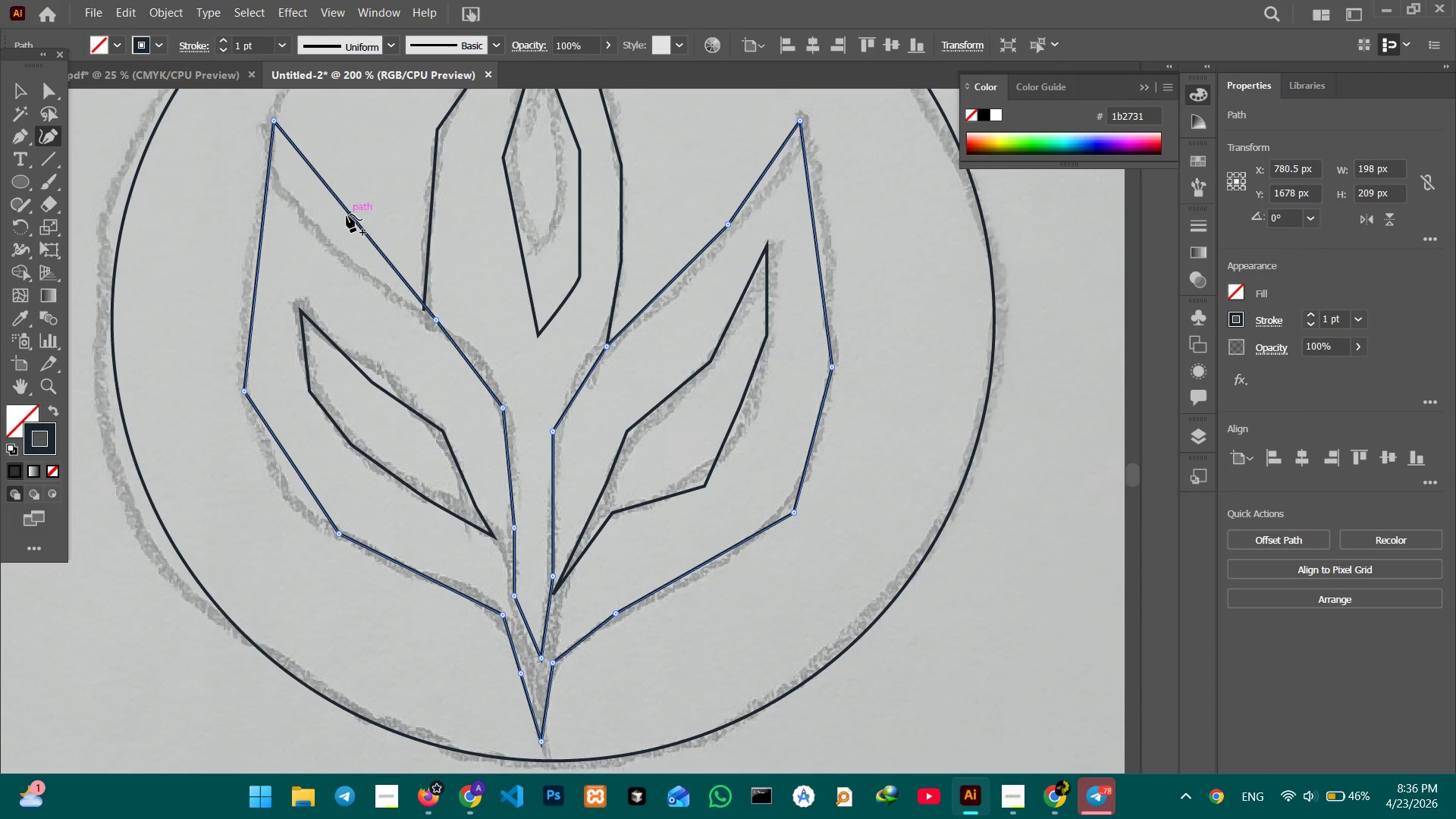 
left_click_drag(start_coordinate=[347, 215], to_coordinate=[315, 233])
 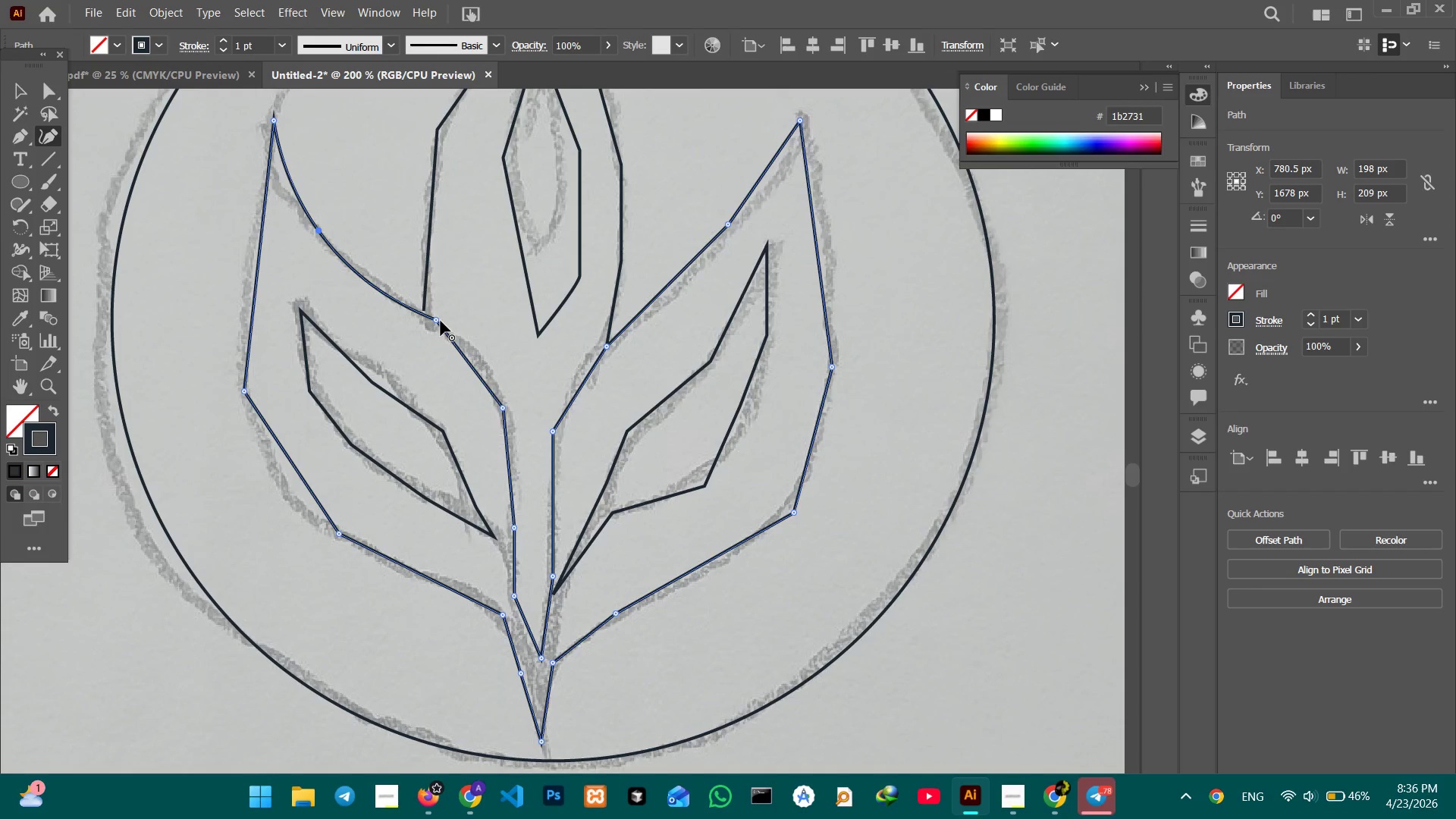 
left_click([441, 321])
 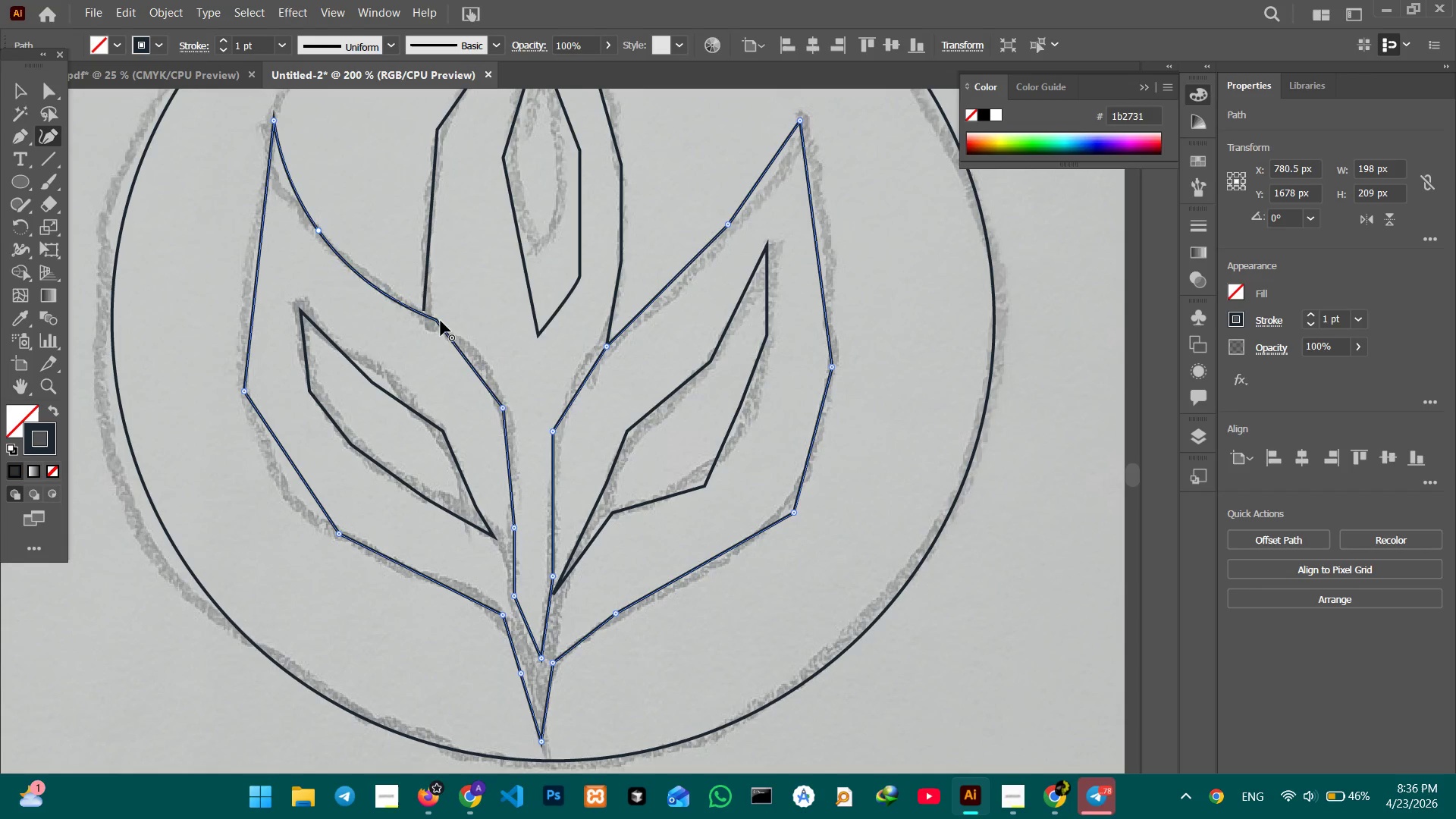 
key(Backspace)
 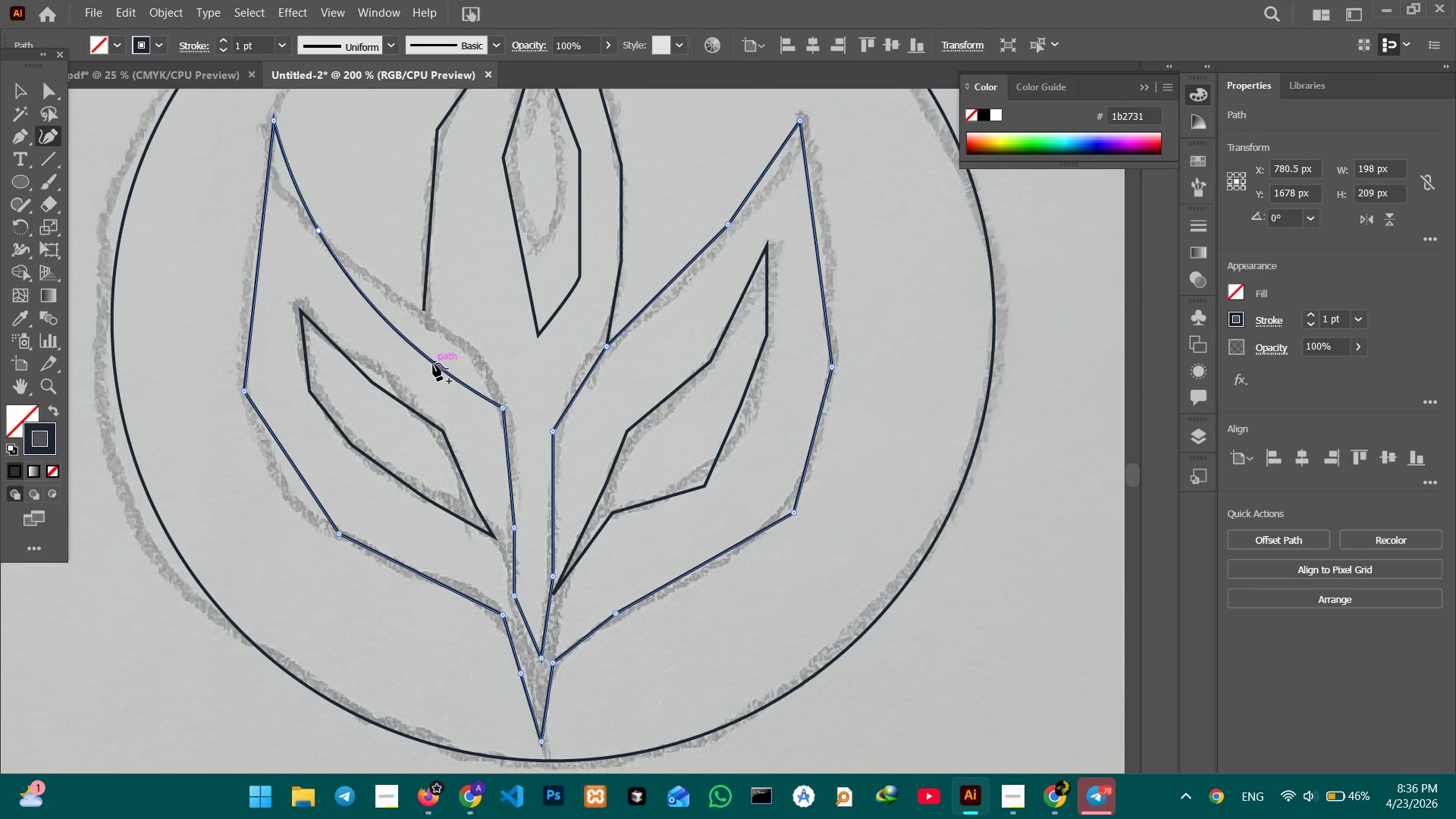 
left_click_drag(start_coordinate=[433, 363], to_coordinate=[455, 336])
 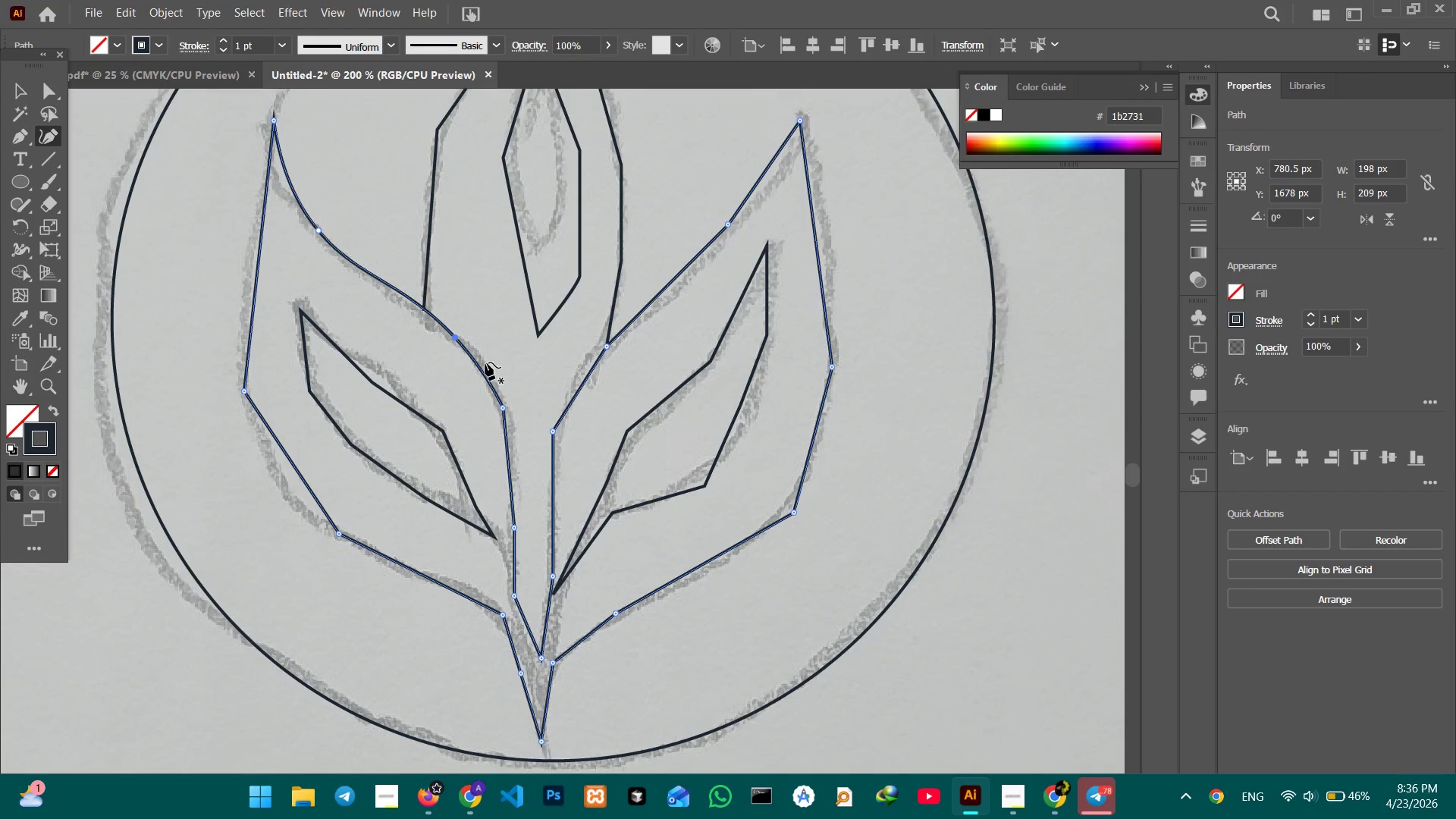 
scroll: coordinate [484, 362], scroll_direction: down, amount: 5.0
 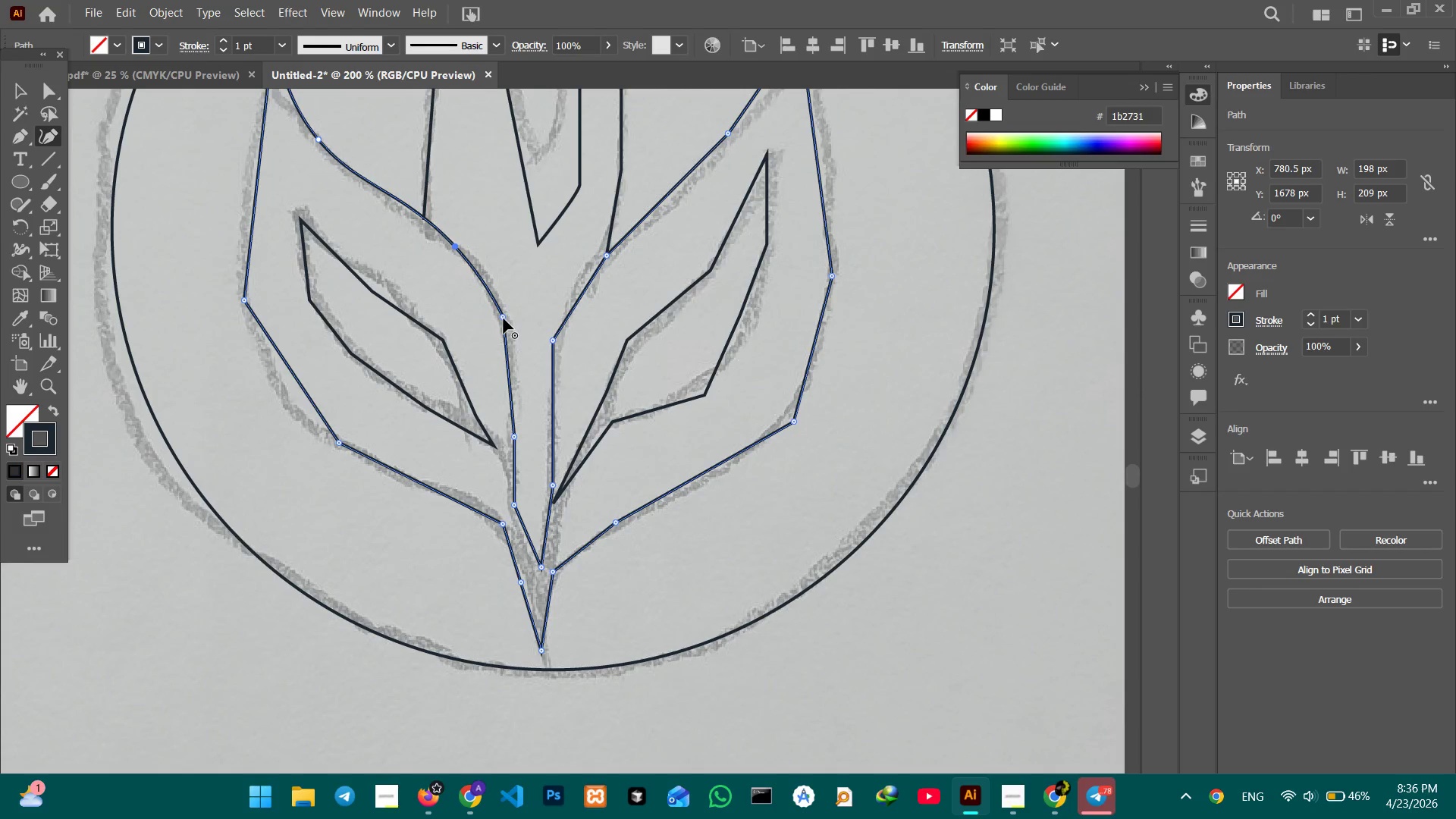 
left_click([504, 318])
 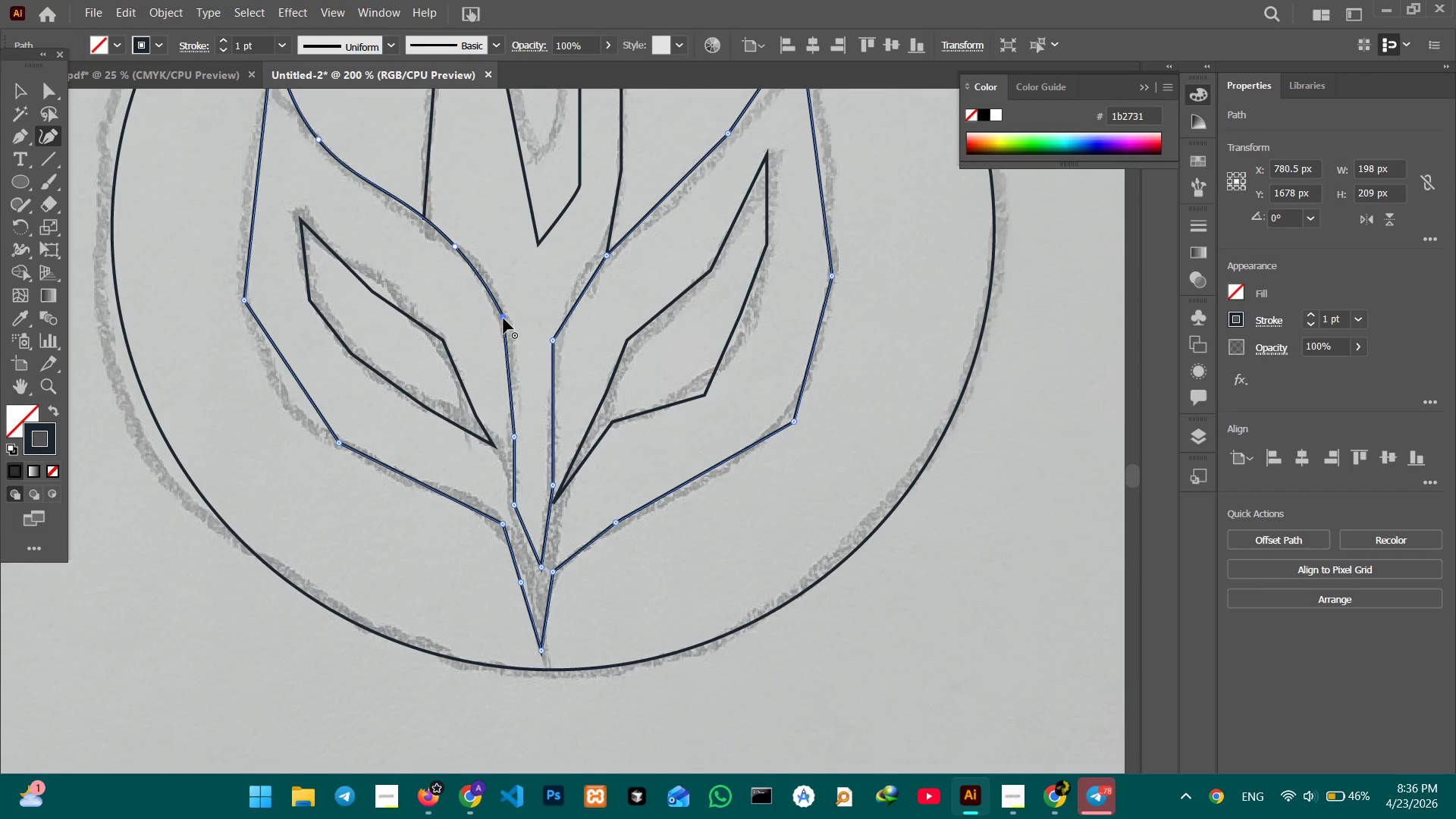 
key(Backspace)
 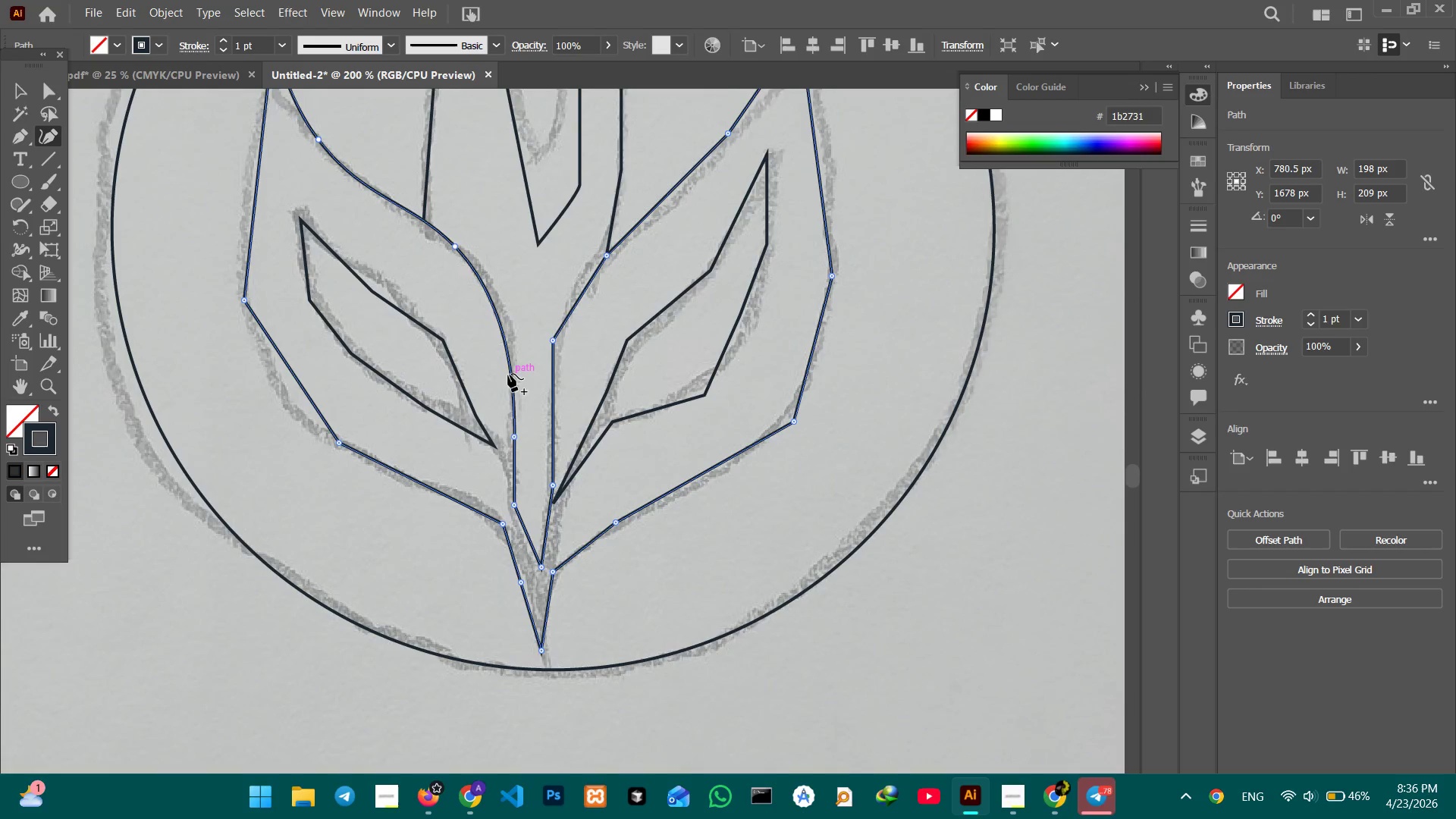 
scroll: coordinate [508, 372], scroll_direction: down, amount: 5.0
 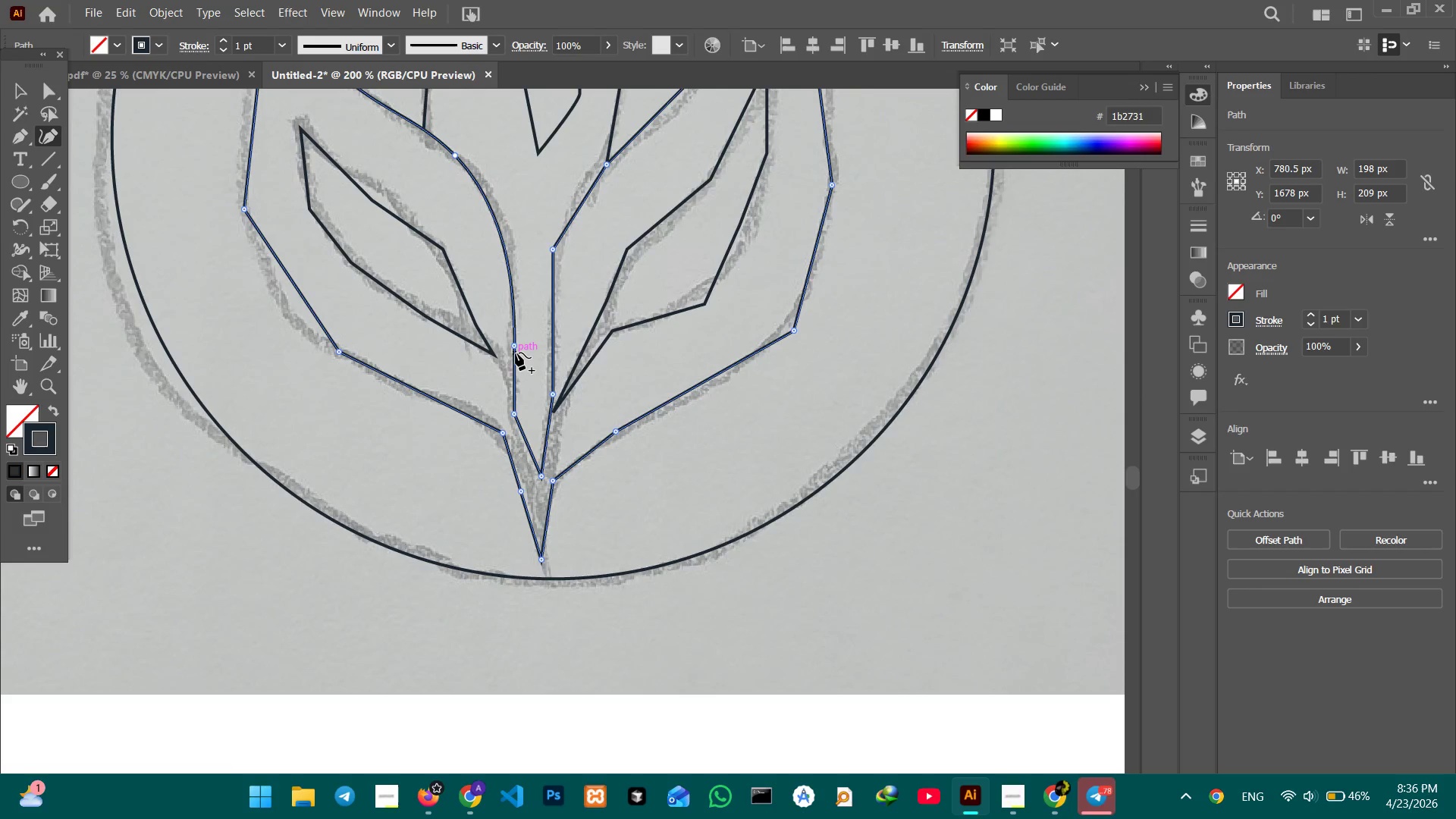 
left_click([516, 353])
 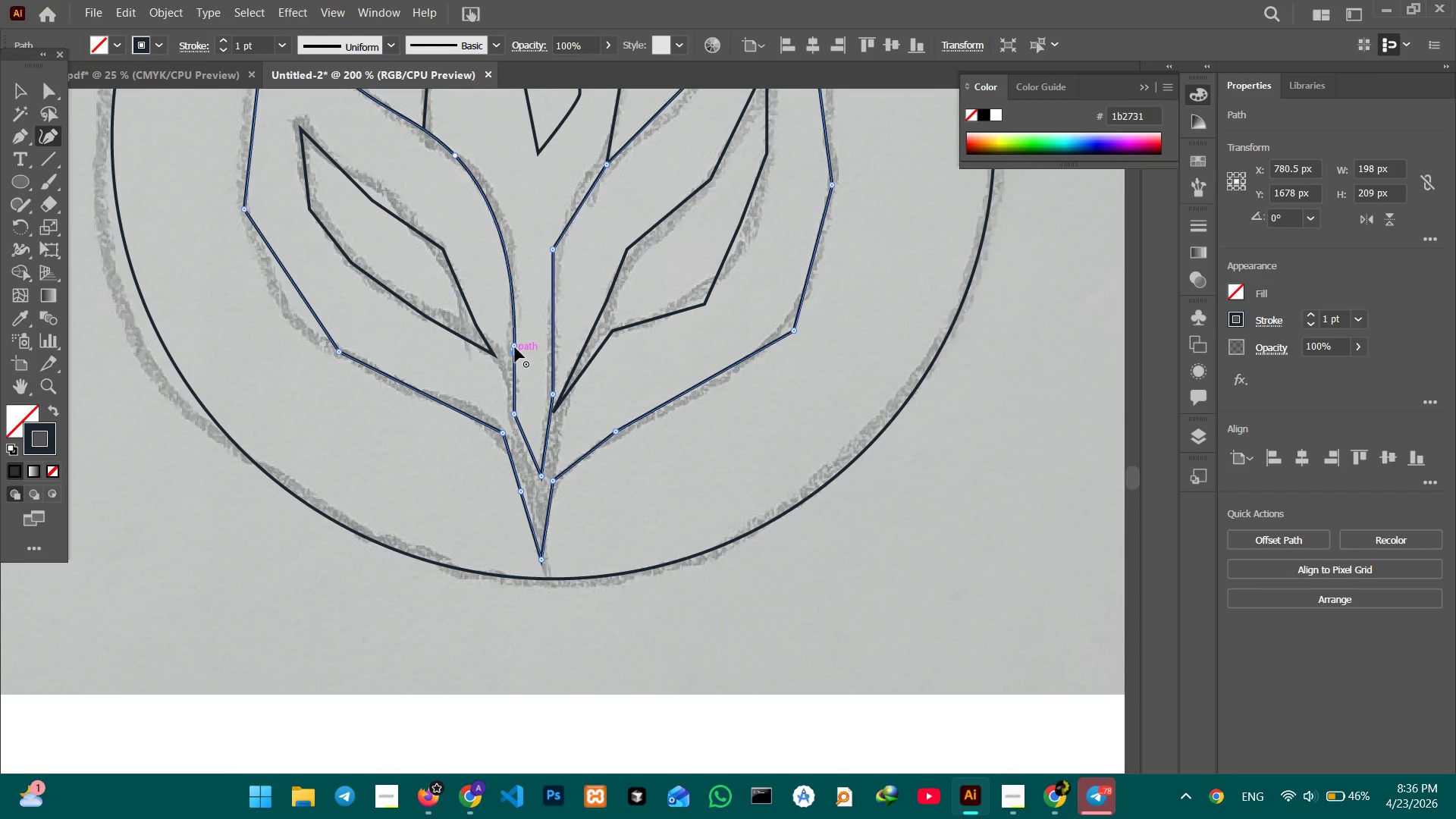 
left_click([515, 347])
 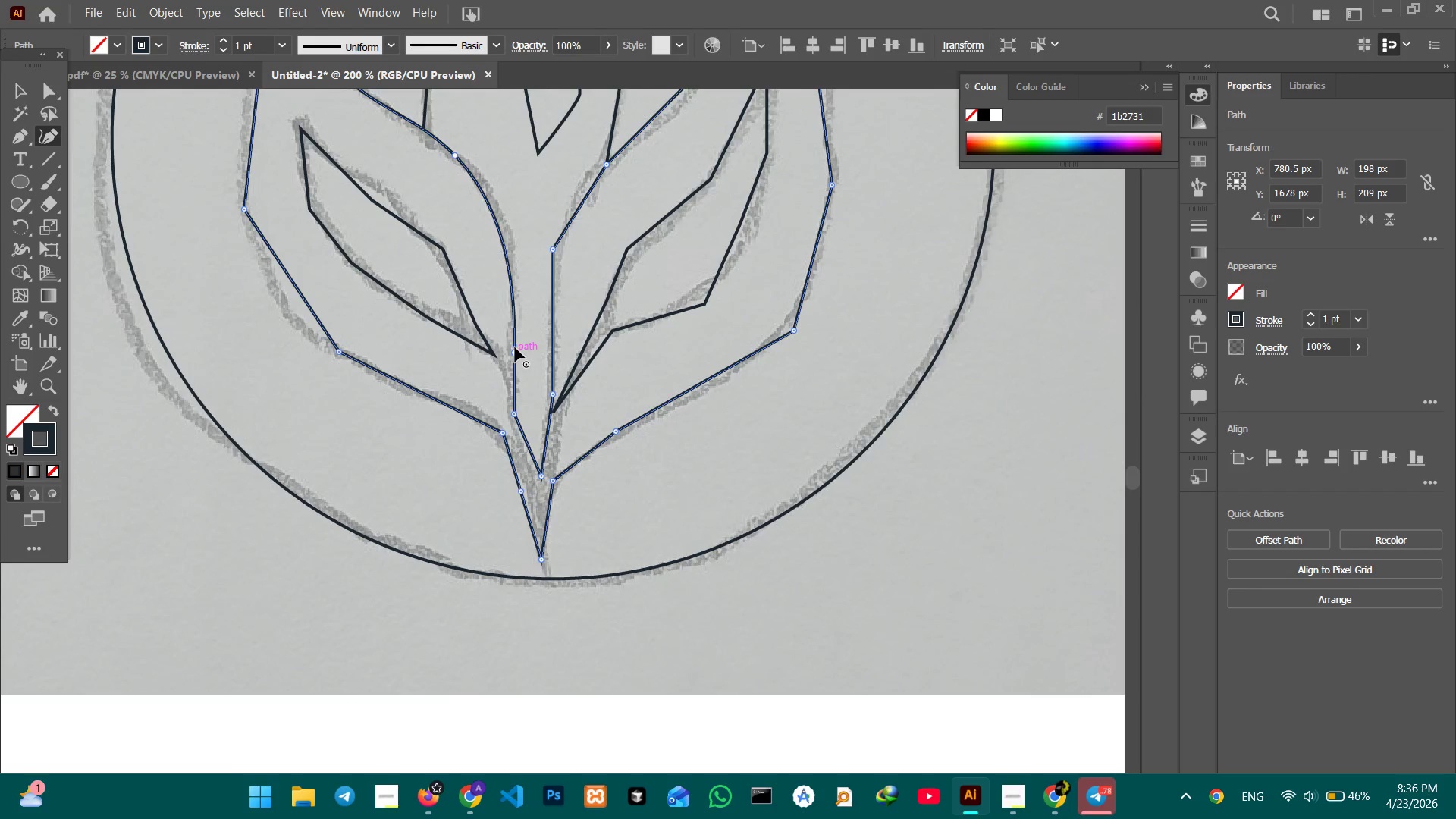 
key(Backspace)
 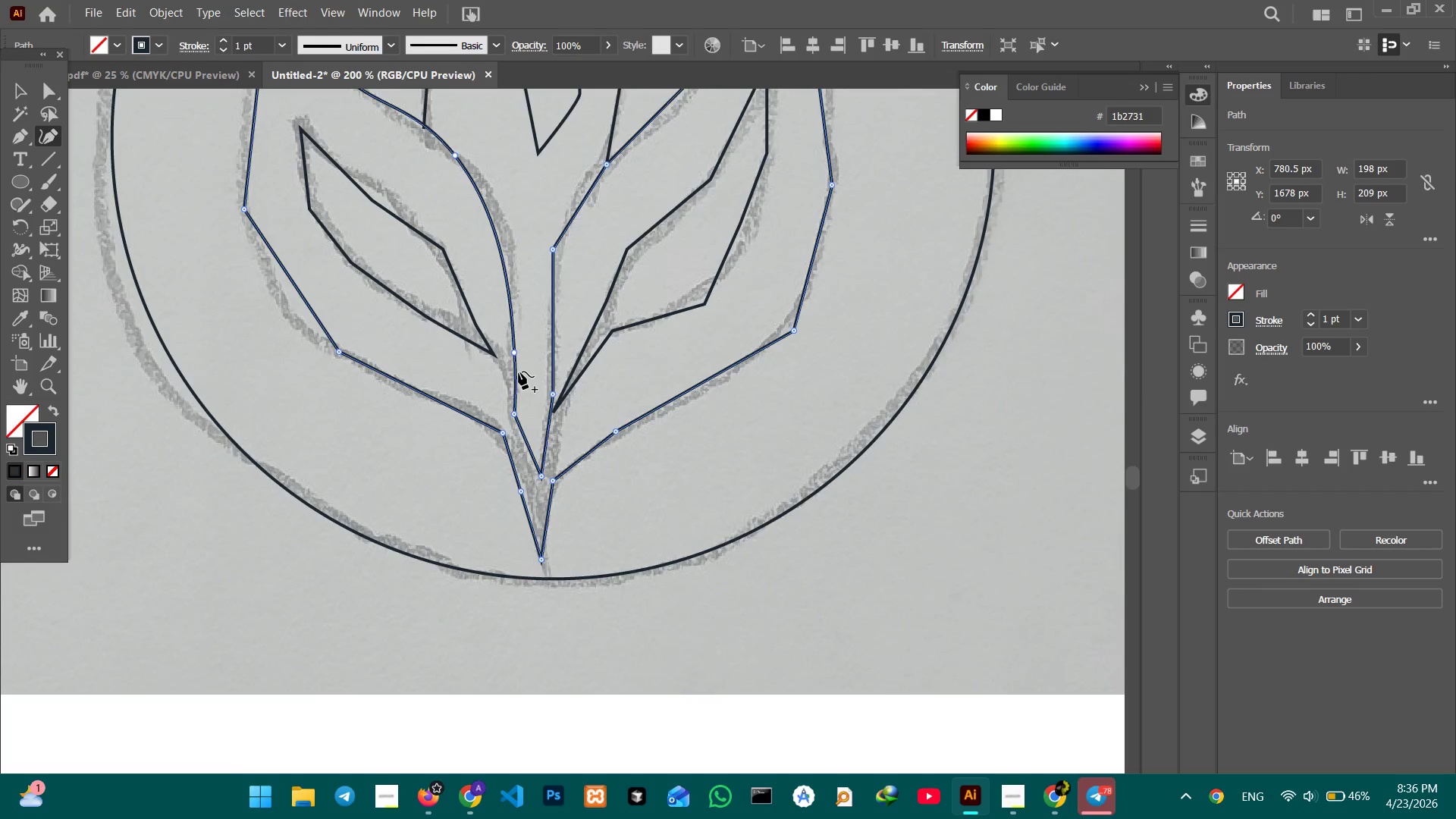 
scroll: coordinate [518, 371], scroll_direction: up, amount: 9.0
 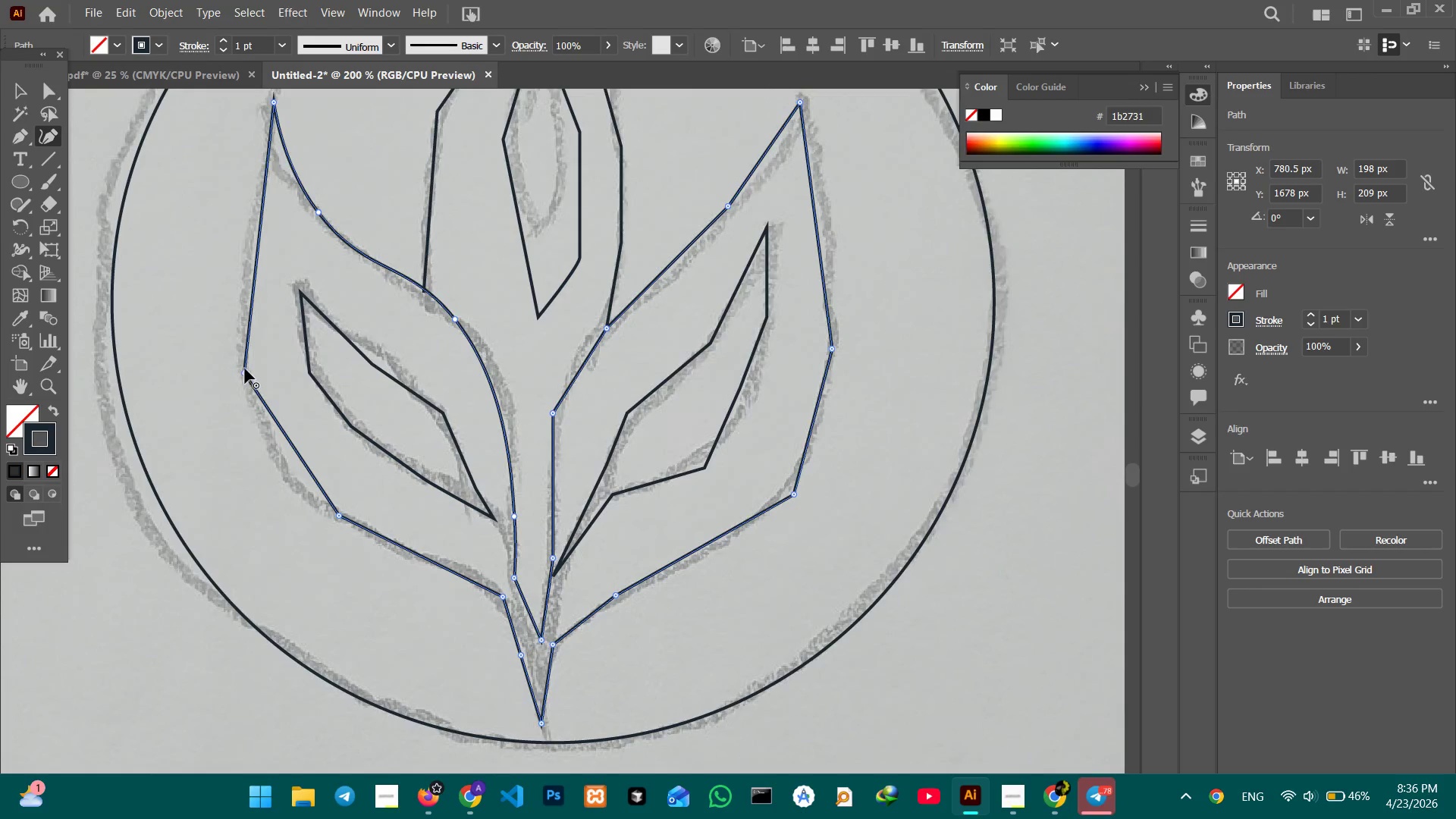 
left_click([245, 368])
 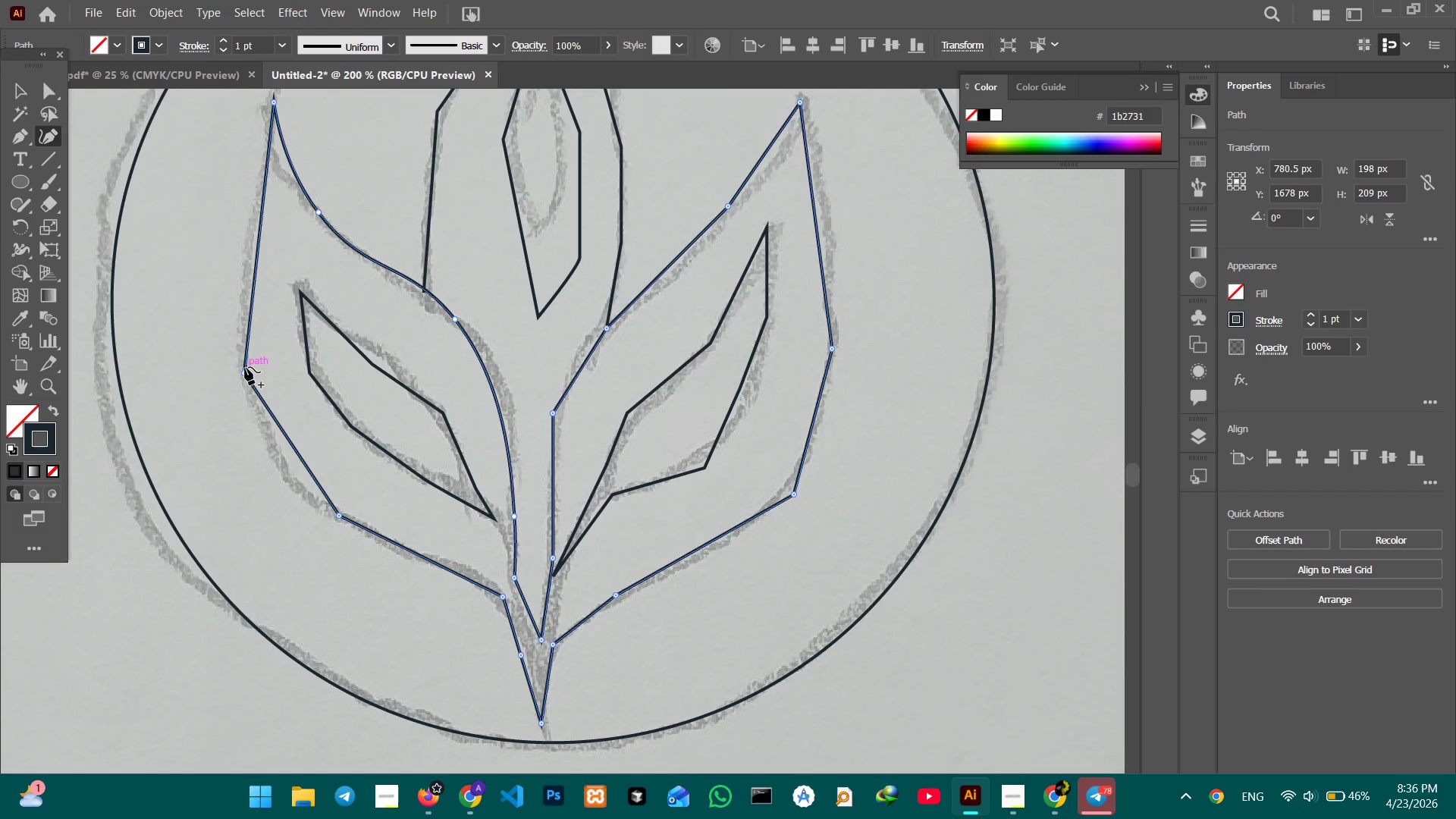 
key(Backspace)
 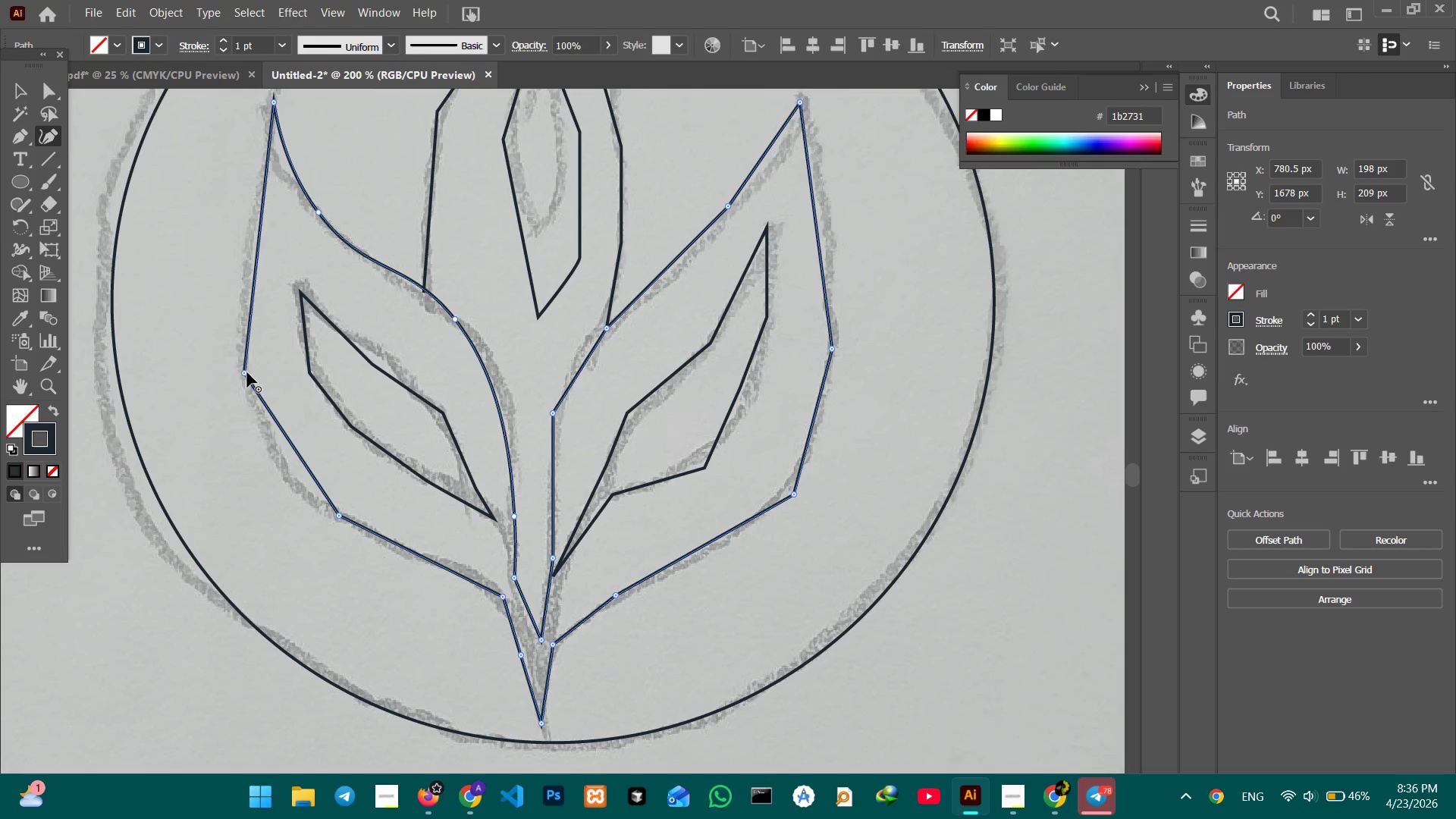 
left_click([245, 372])
 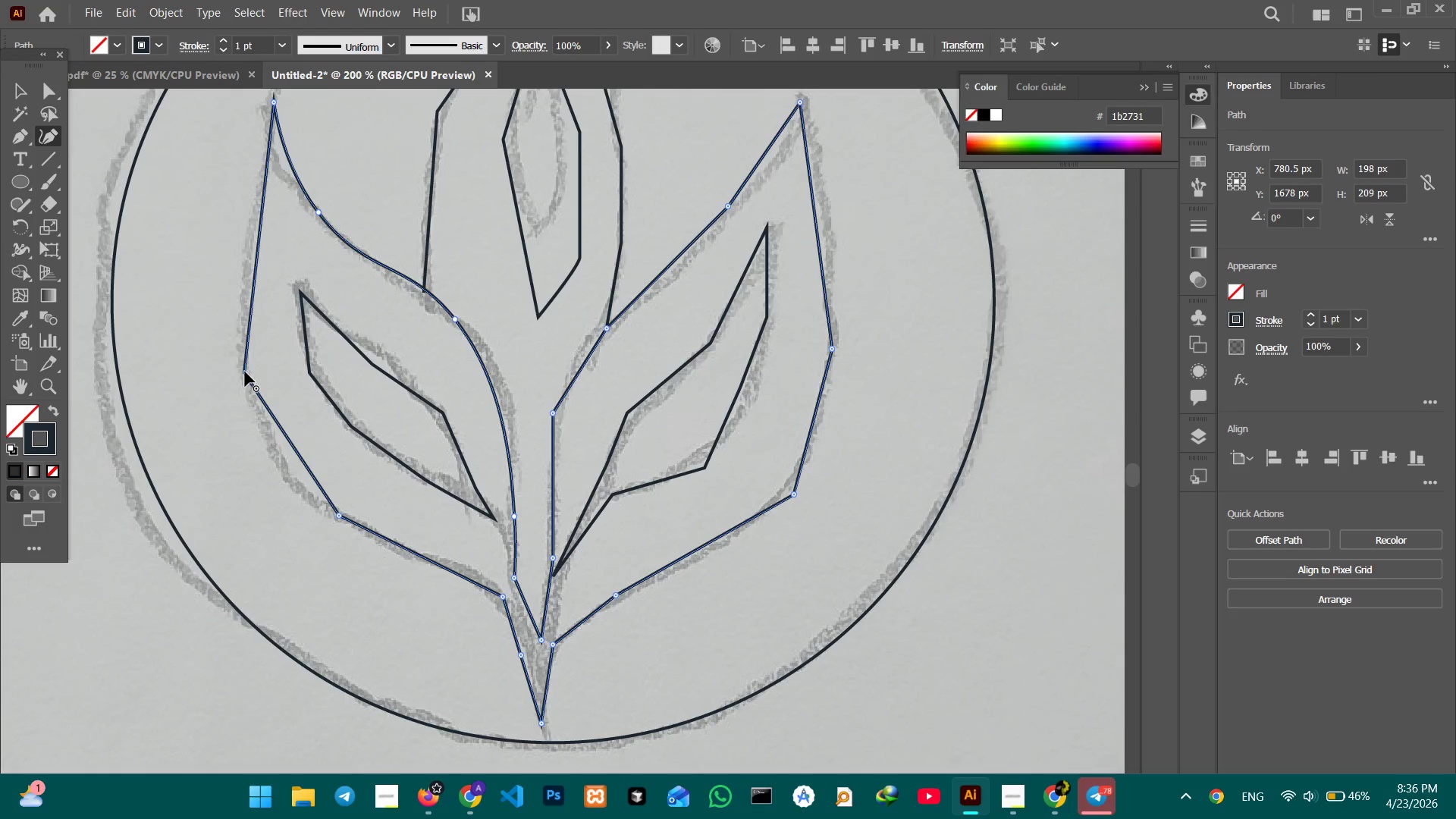 
key(Backspace)
 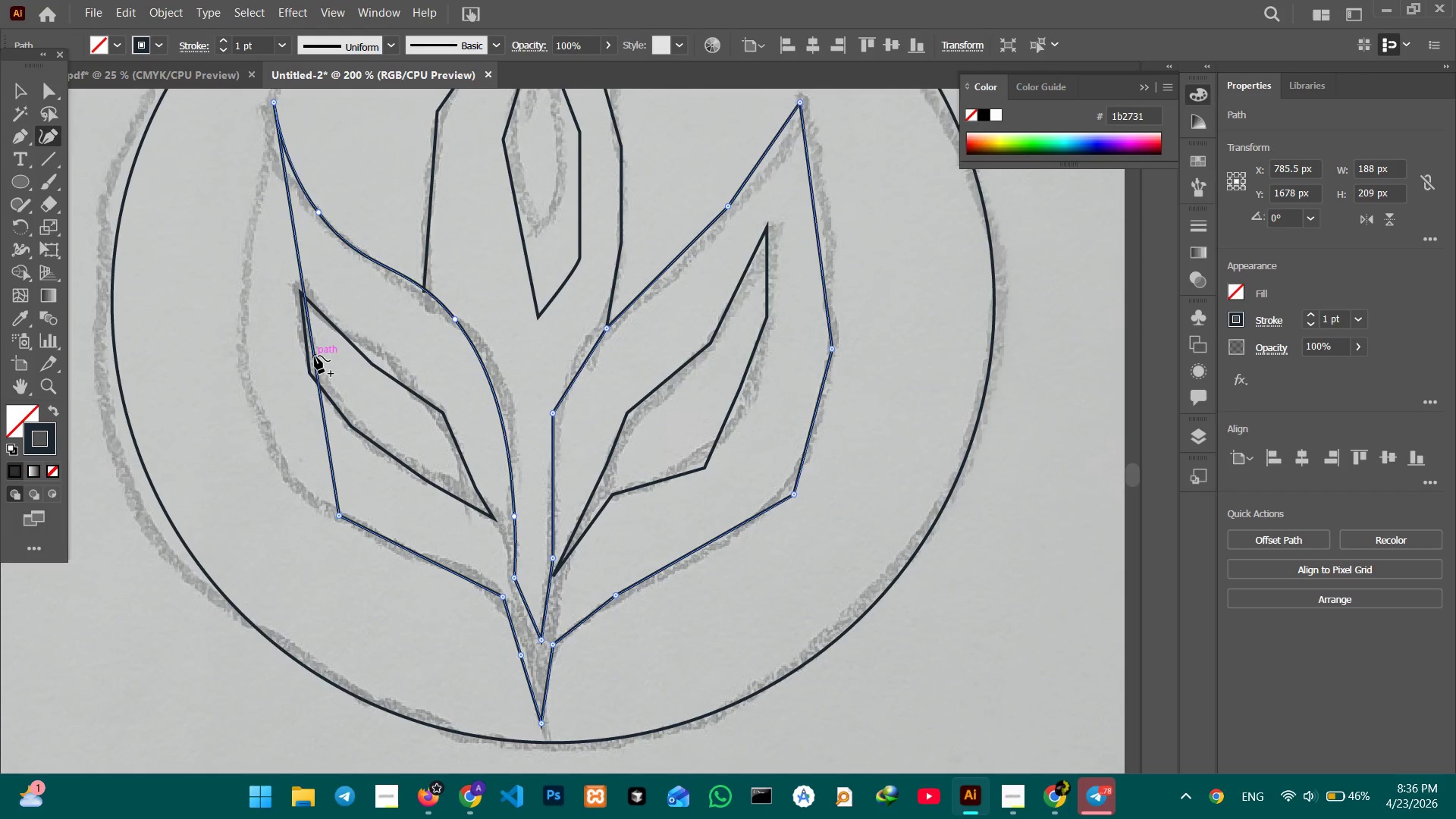 
left_click_drag(start_coordinate=[315, 356], to_coordinate=[245, 394])
 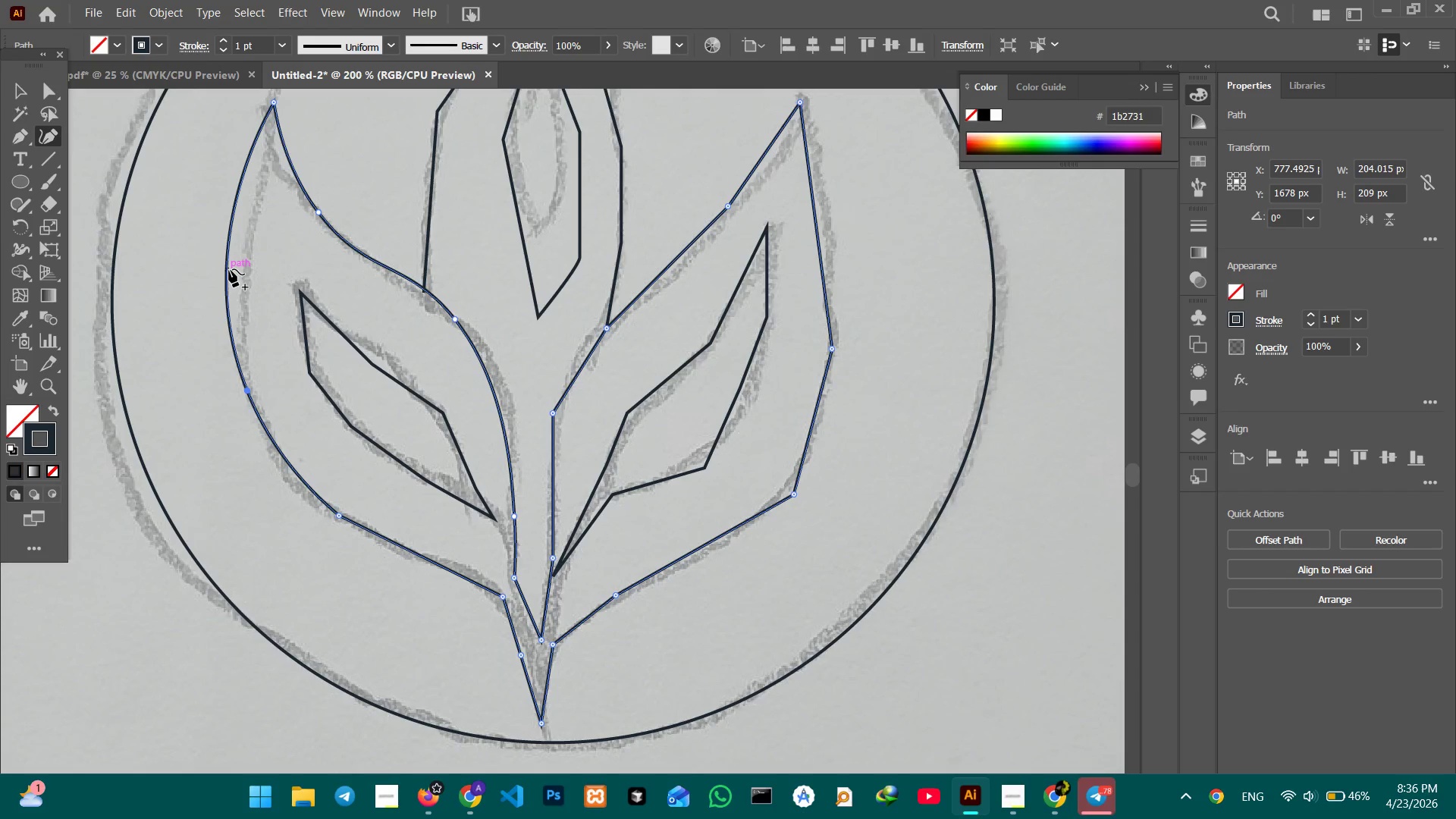 
left_click_drag(start_coordinate=[229, 269], to_coordinate=[246, 278])
 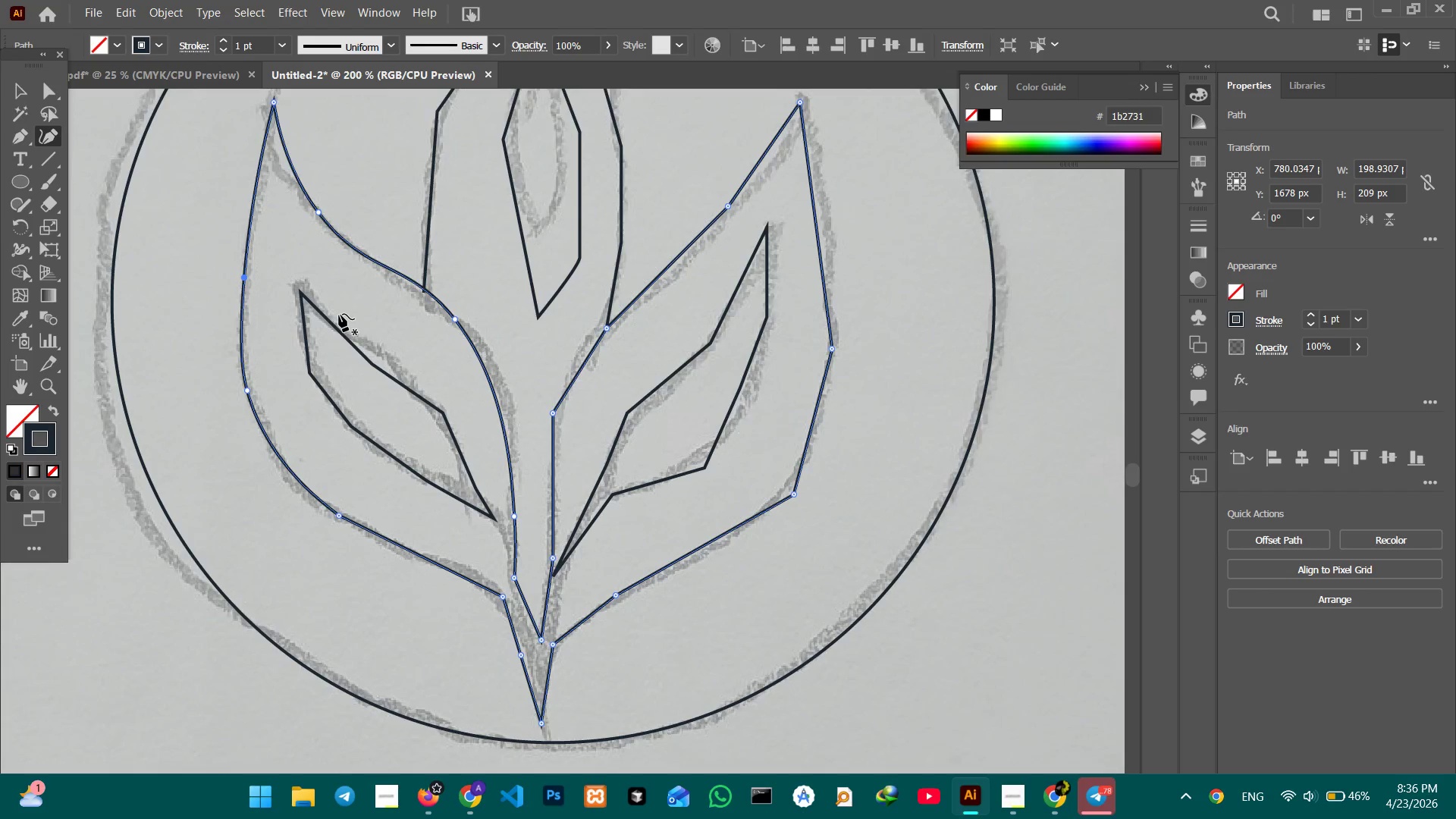 
scroll: coordinate [340, 316], scroll_direction: down, amount: 8.0
 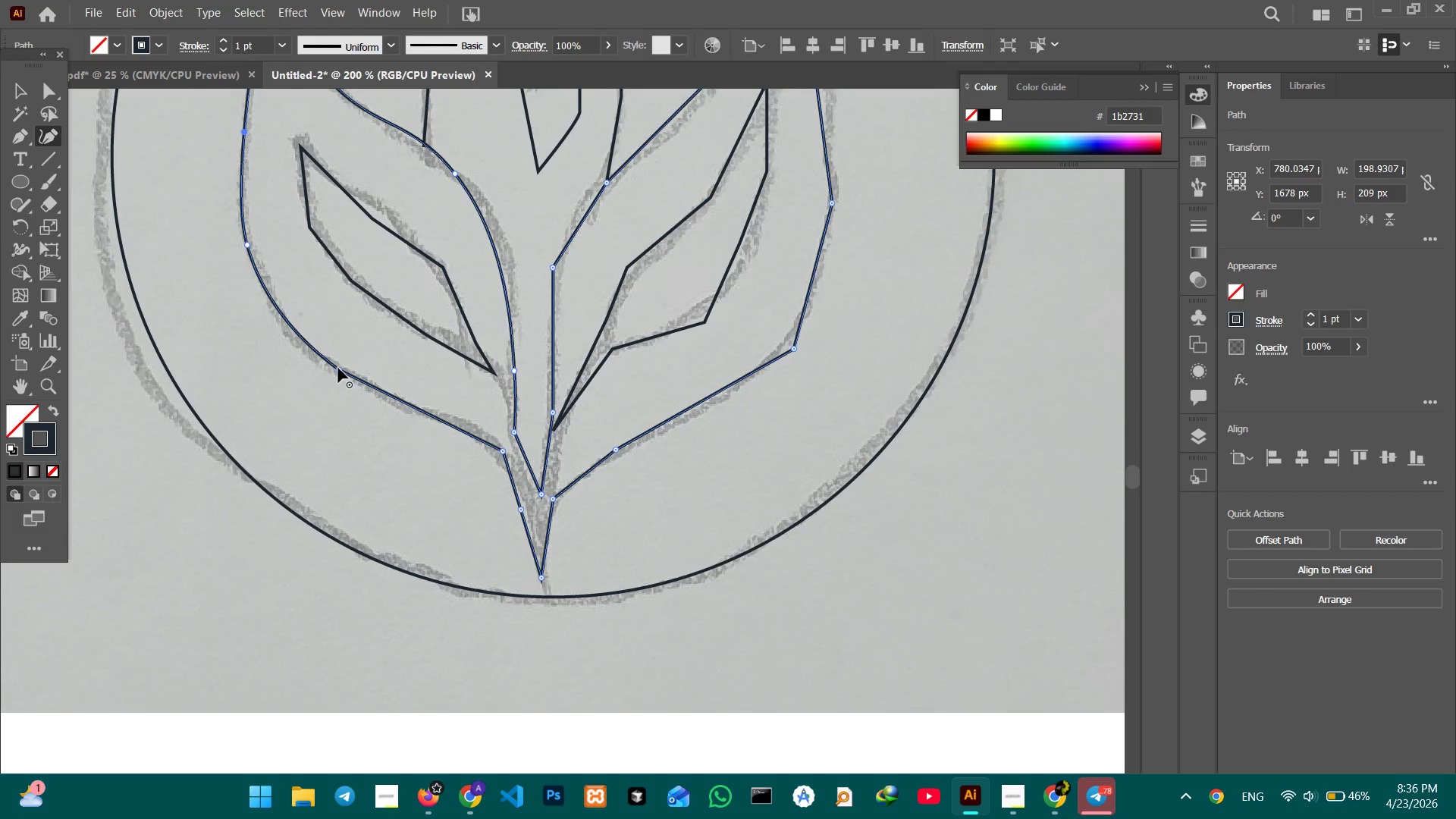 
left_click([338, 368])
 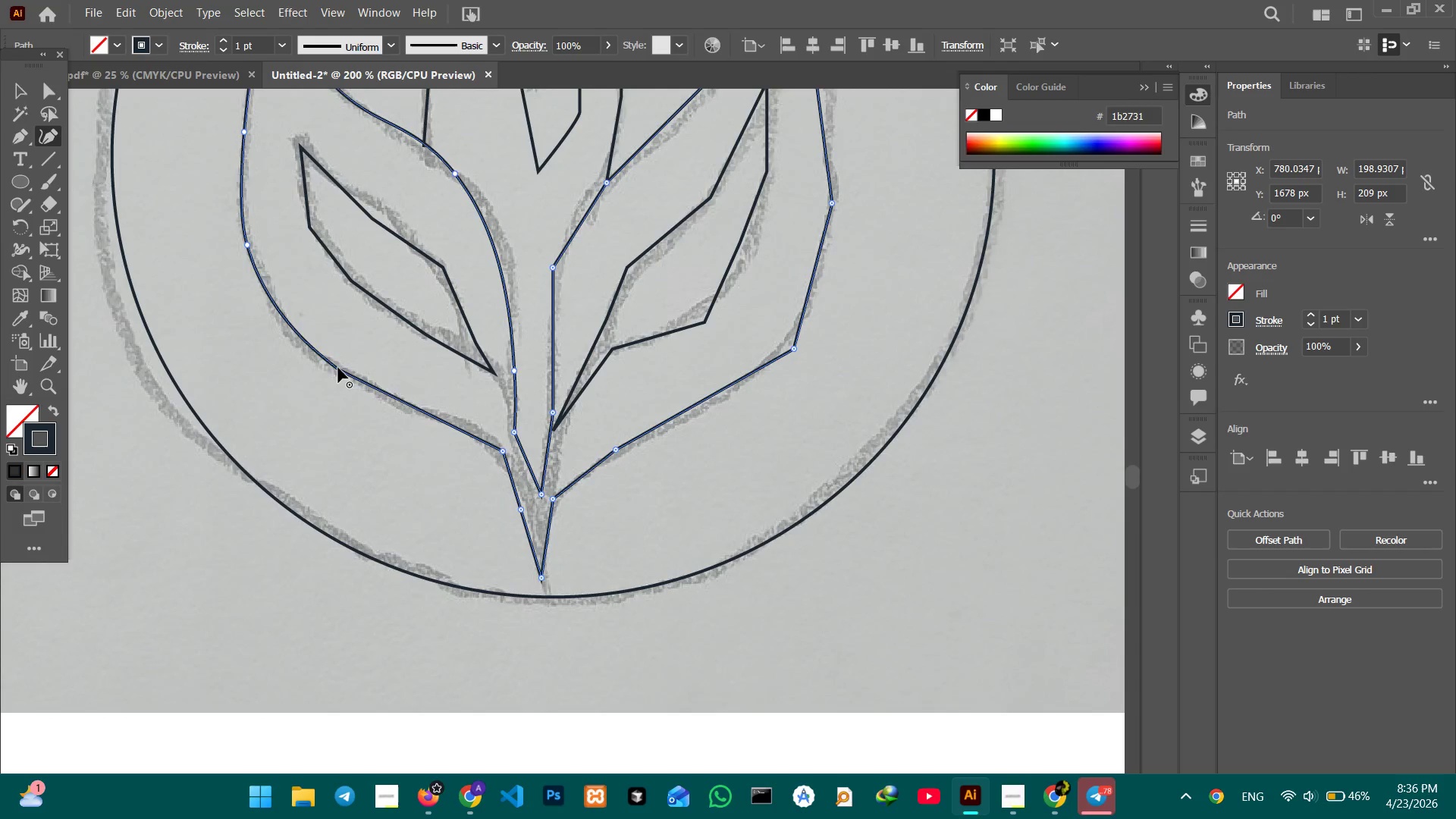 
key(Backspace)
 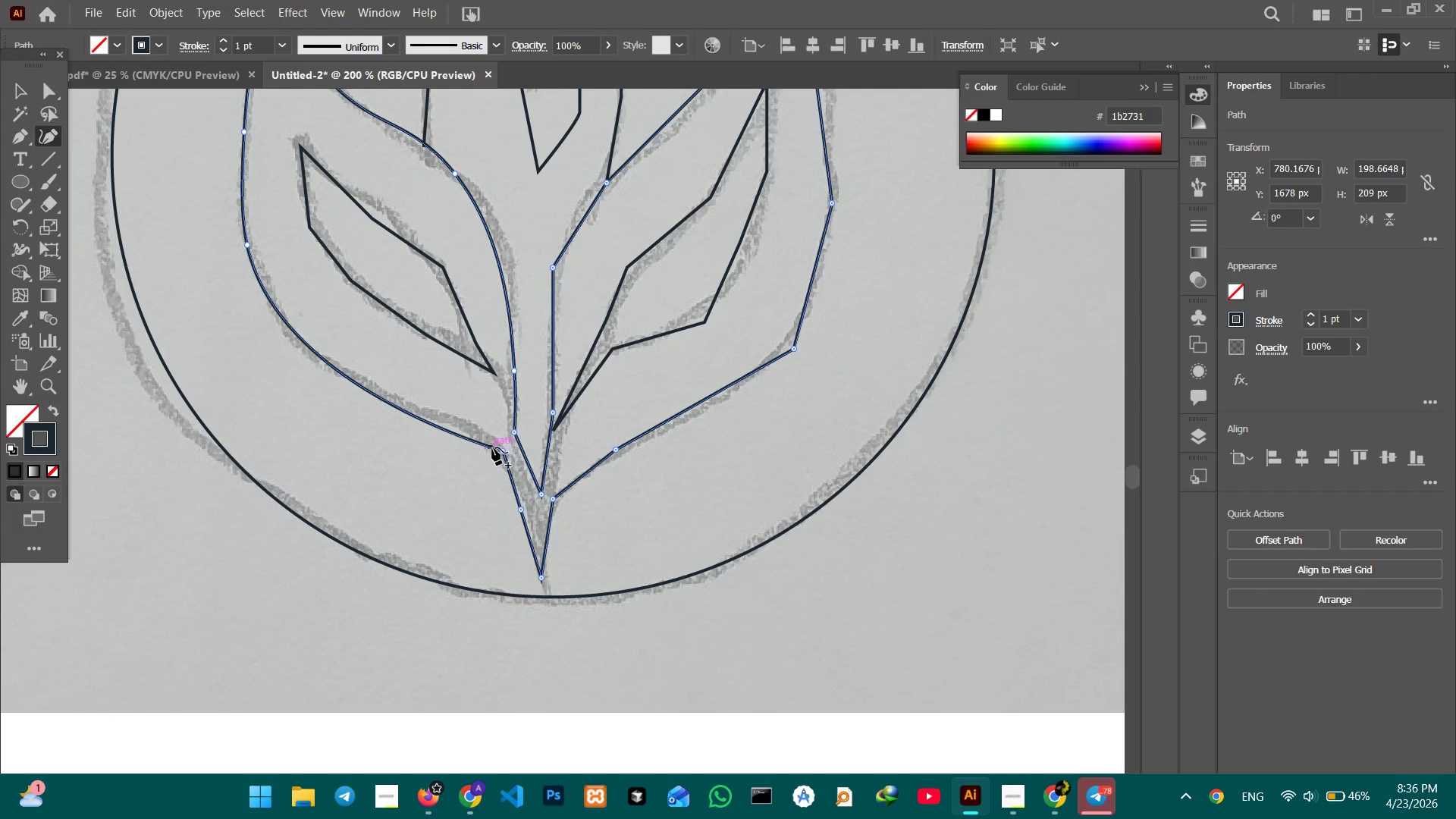 
left_click([501, 452])
 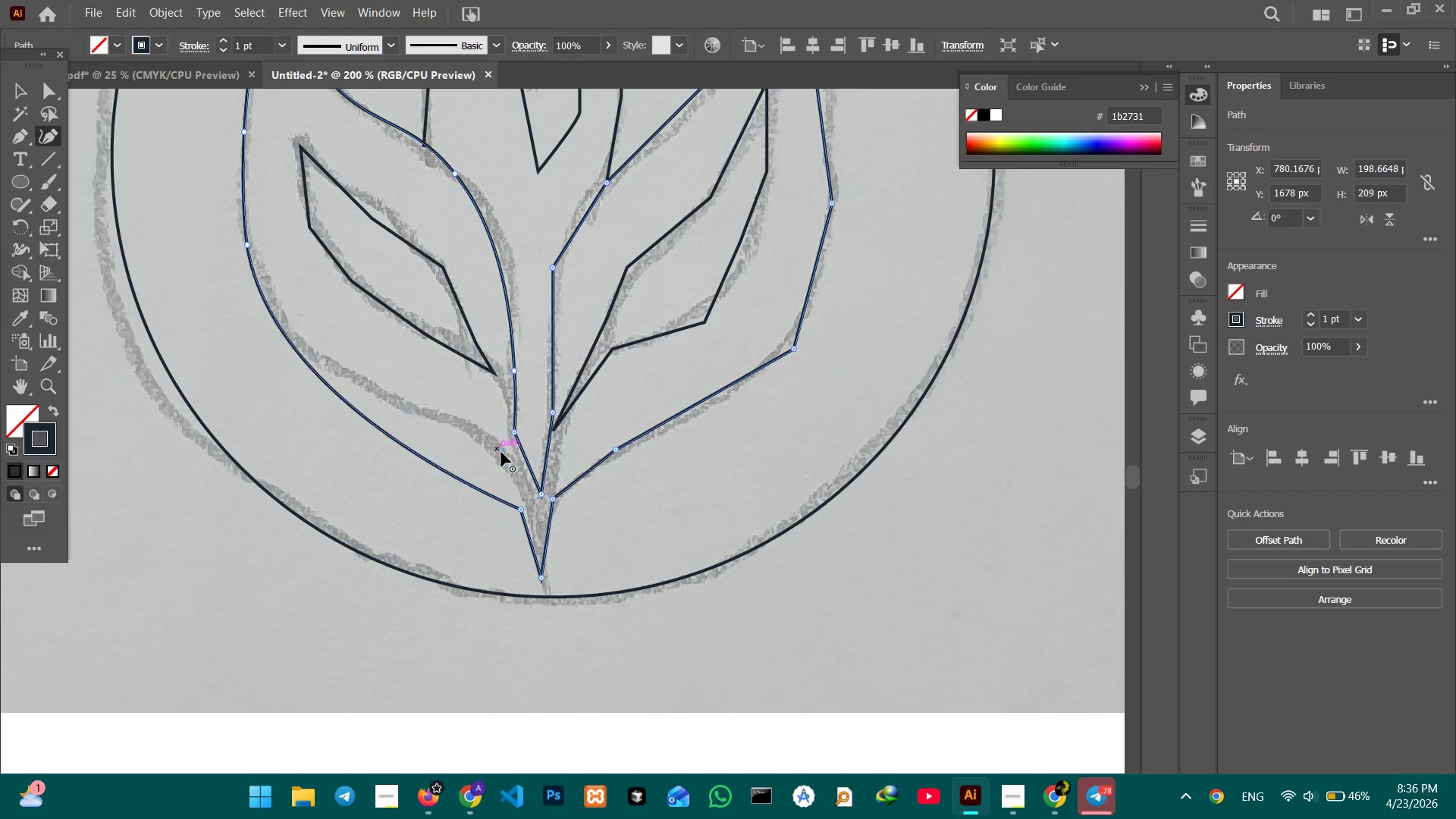 
key(Backspace)
 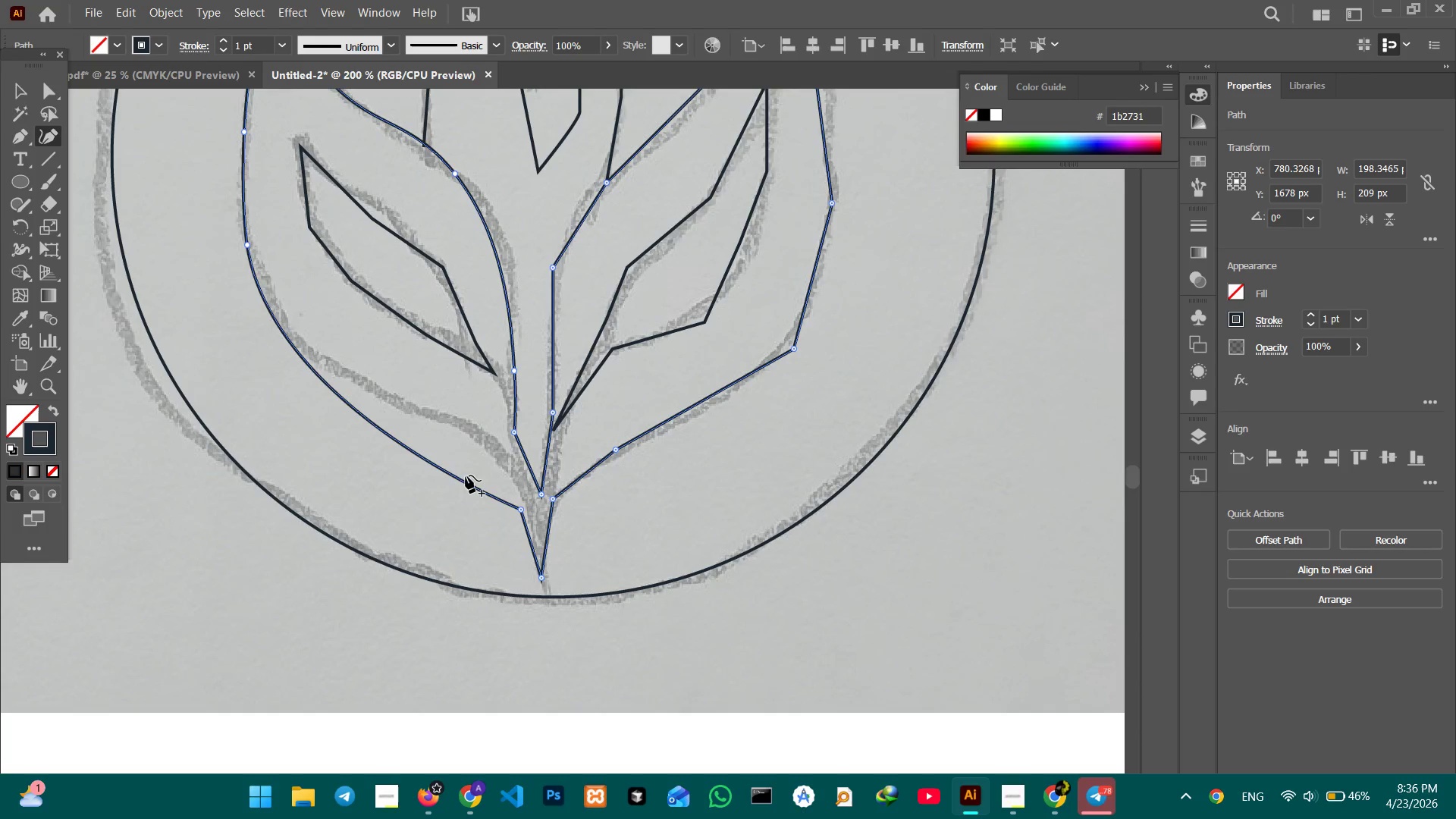 
left_click_drag(start_coordinate=[466, 476], to_coordinate=[485, 447])
 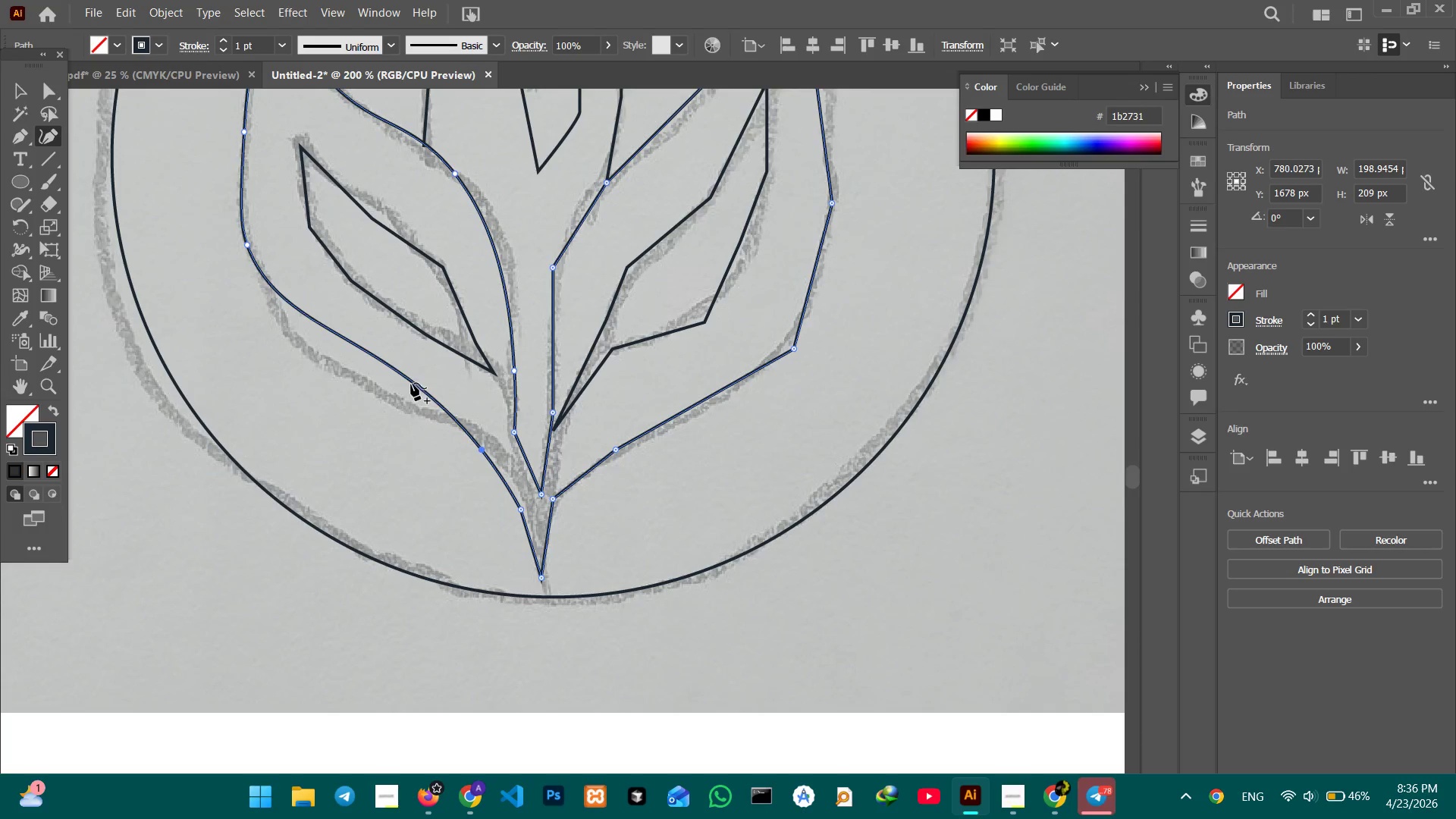 
left_click_drag(start_coordinate=[384, 360], to_coordinate=[383, 395])
 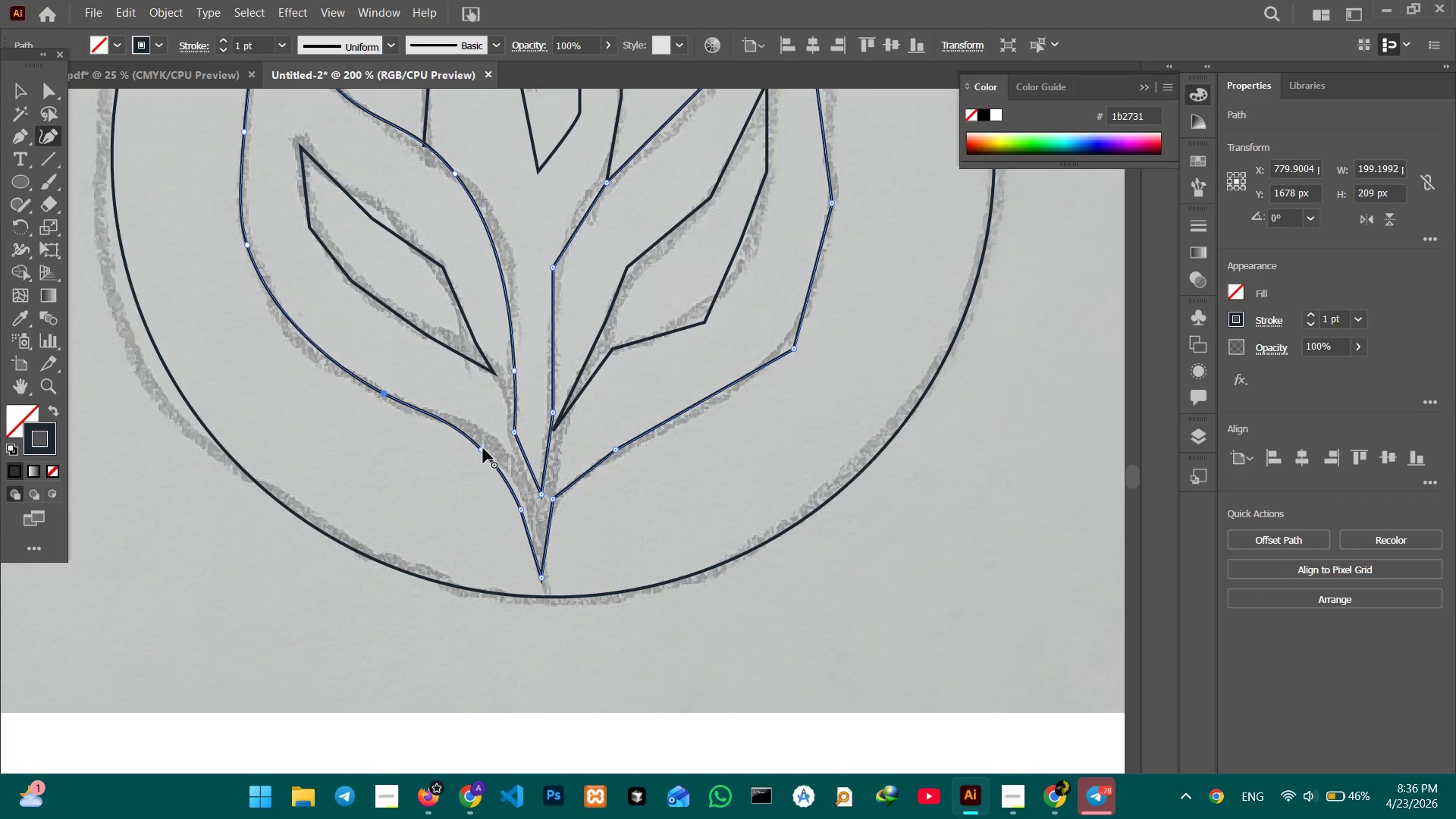 
left_click_drag(start_coordinate=[483, 448], to_coordinate=[489, 445])
 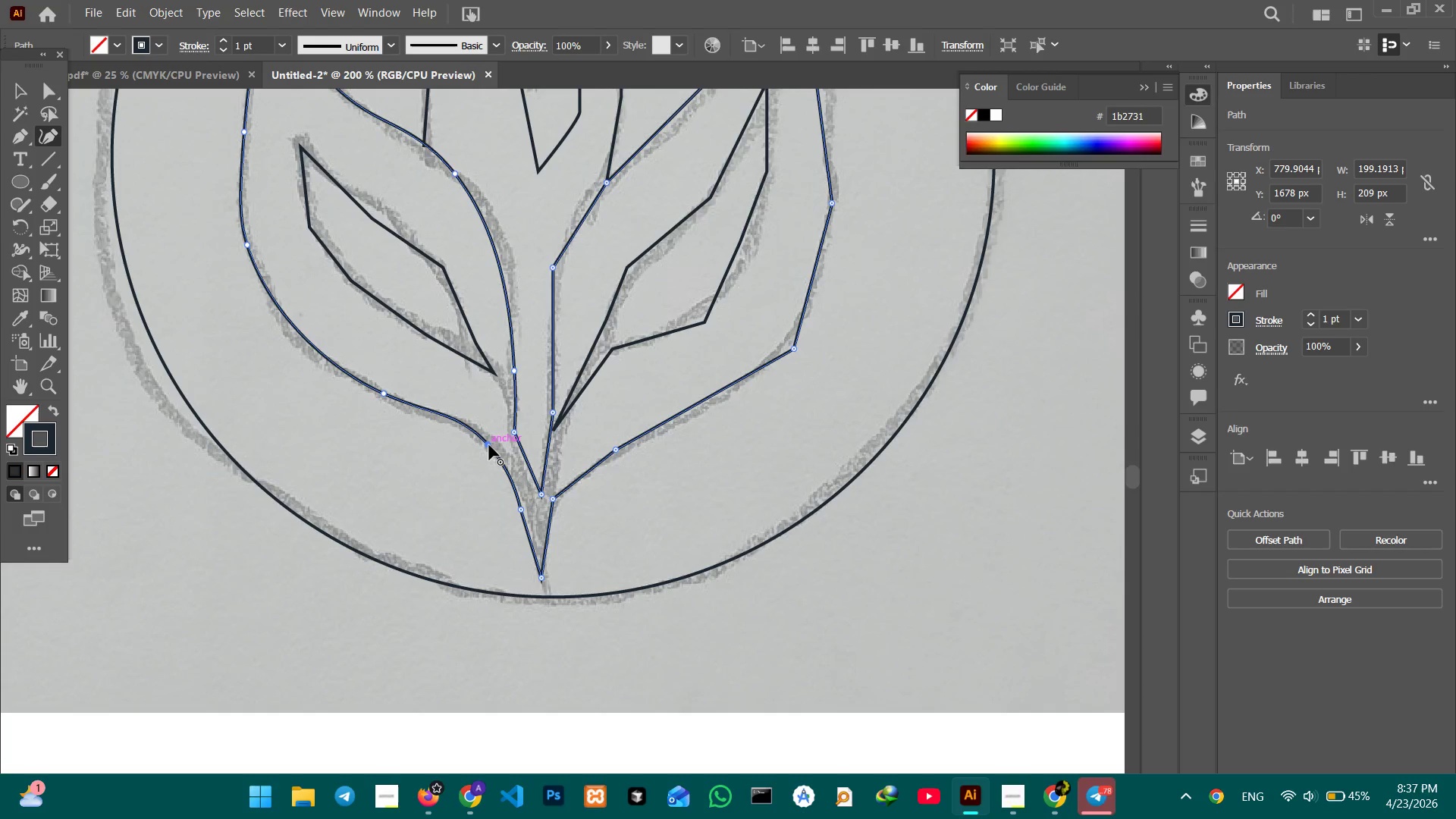 
wait(17.27)
 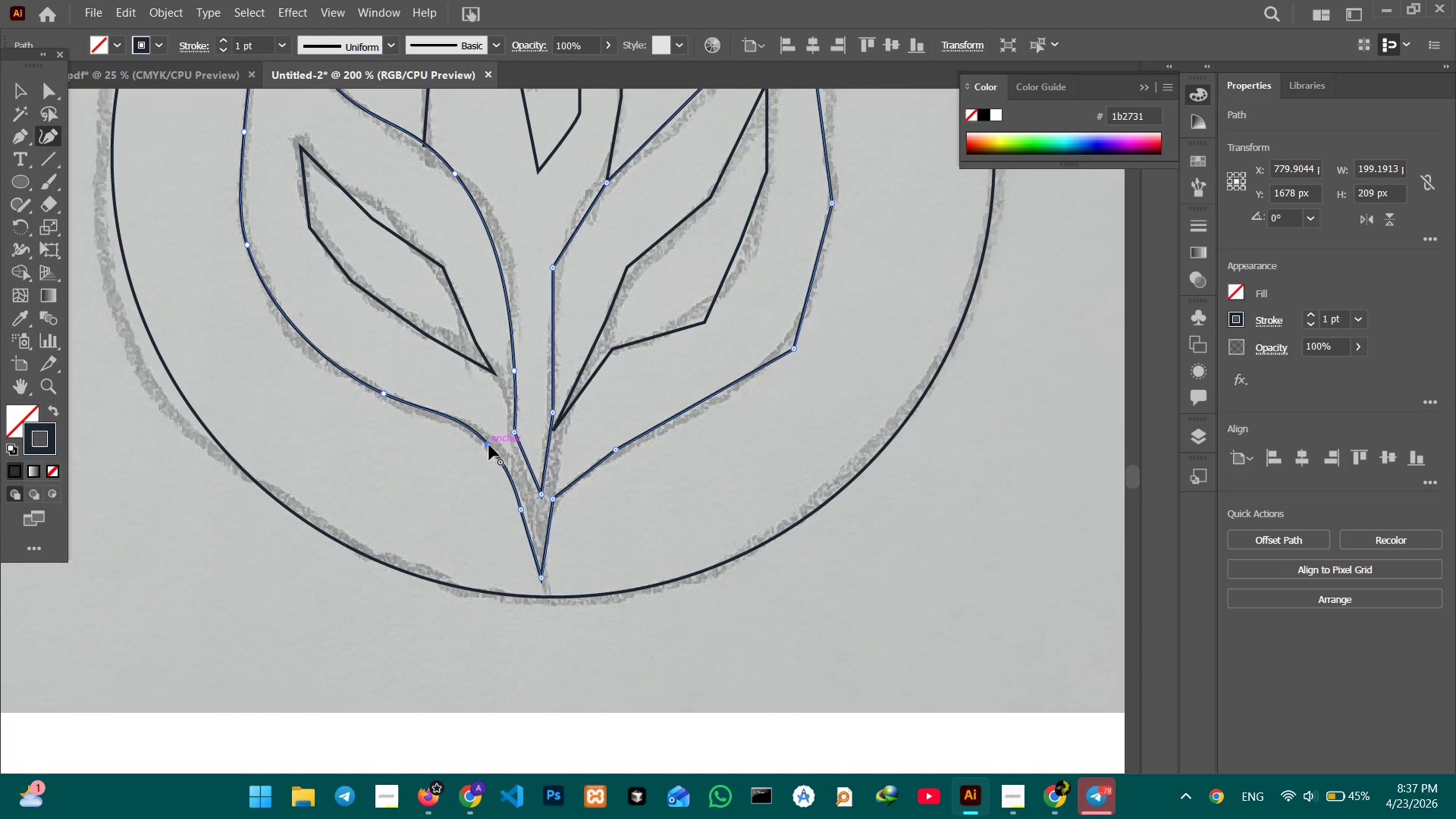 
key(Minus)
 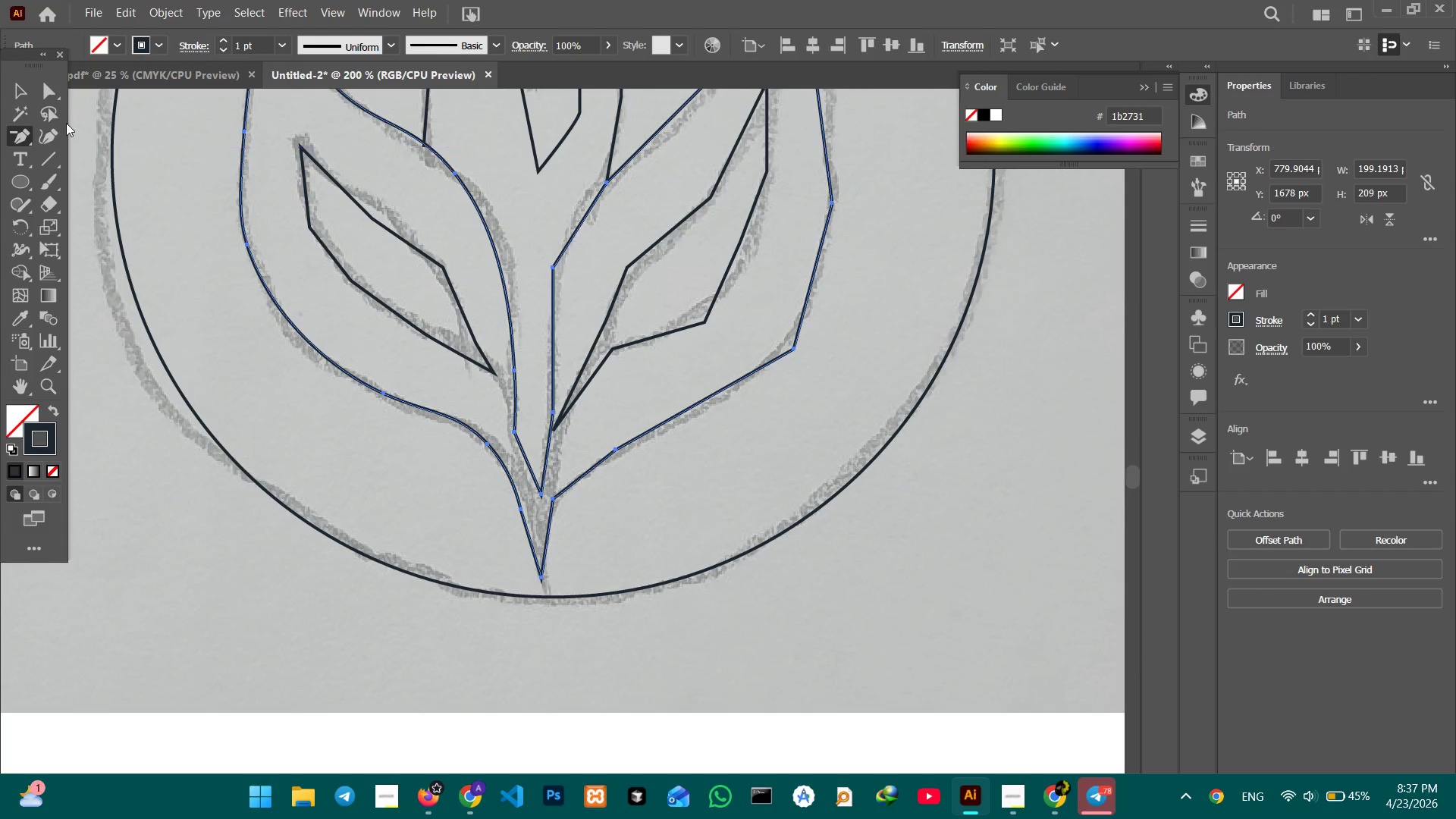 
left_click([18, 83])
 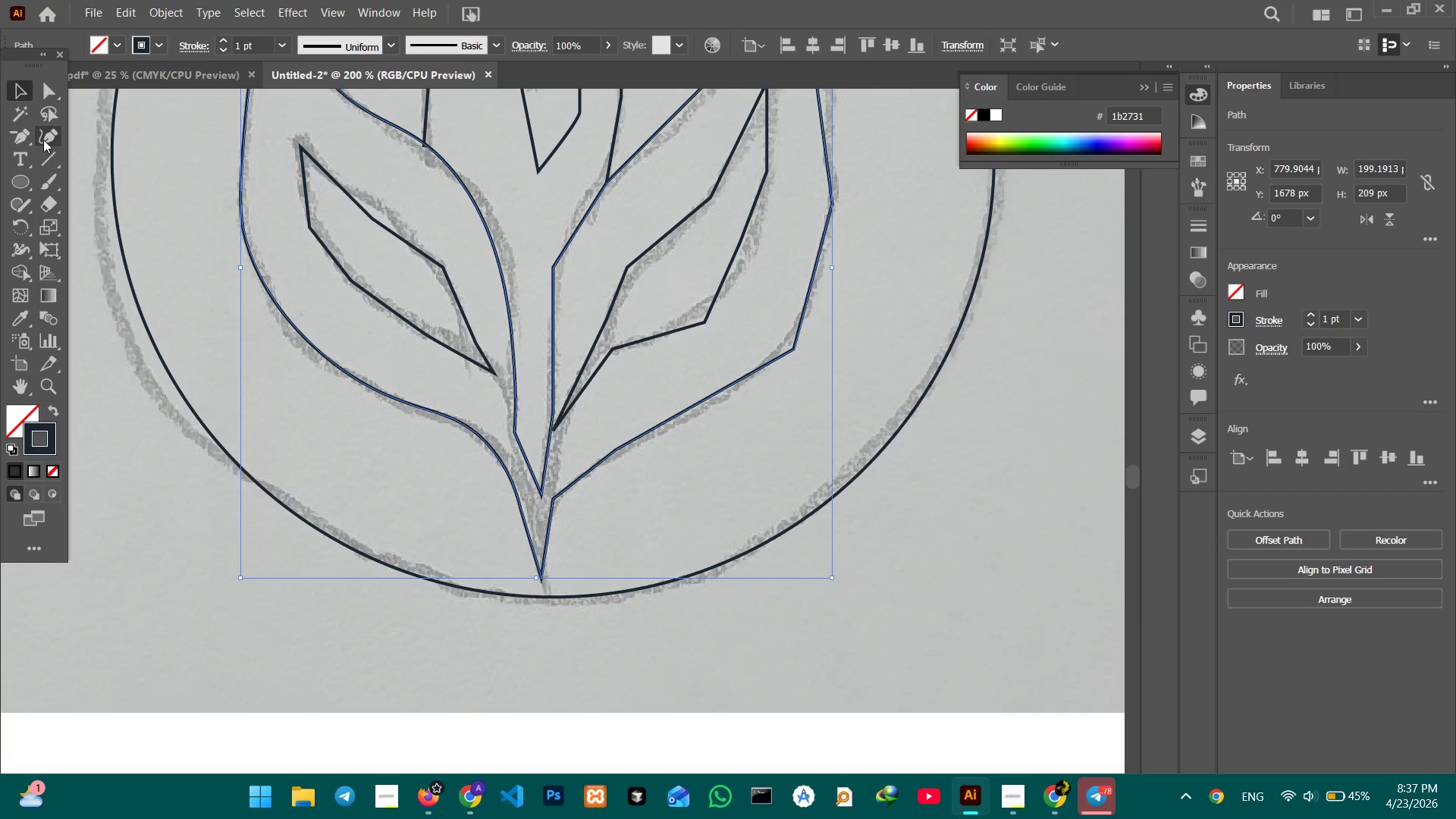 
left_click([43, 140])
 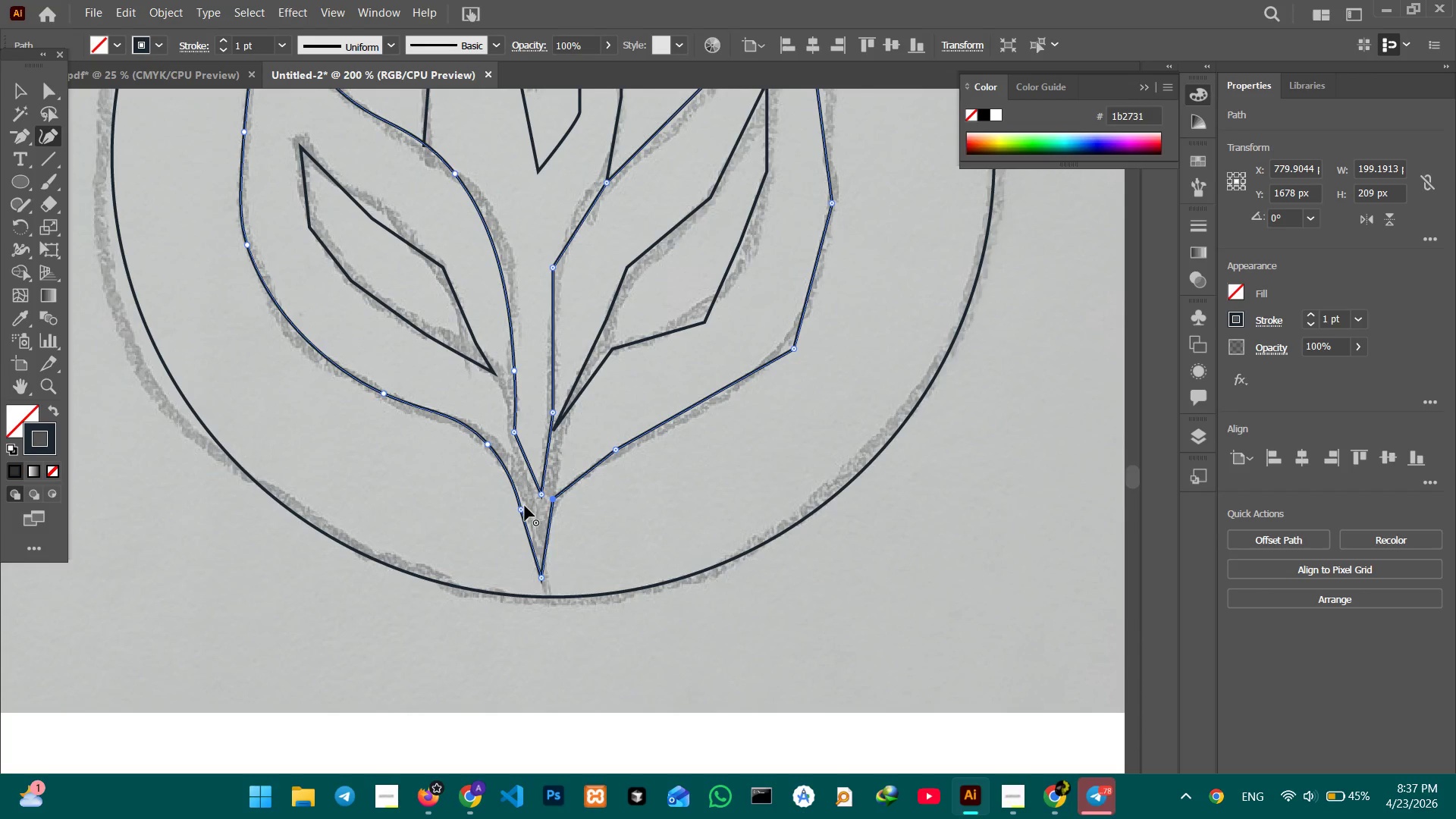 
left_click([522, 507])
 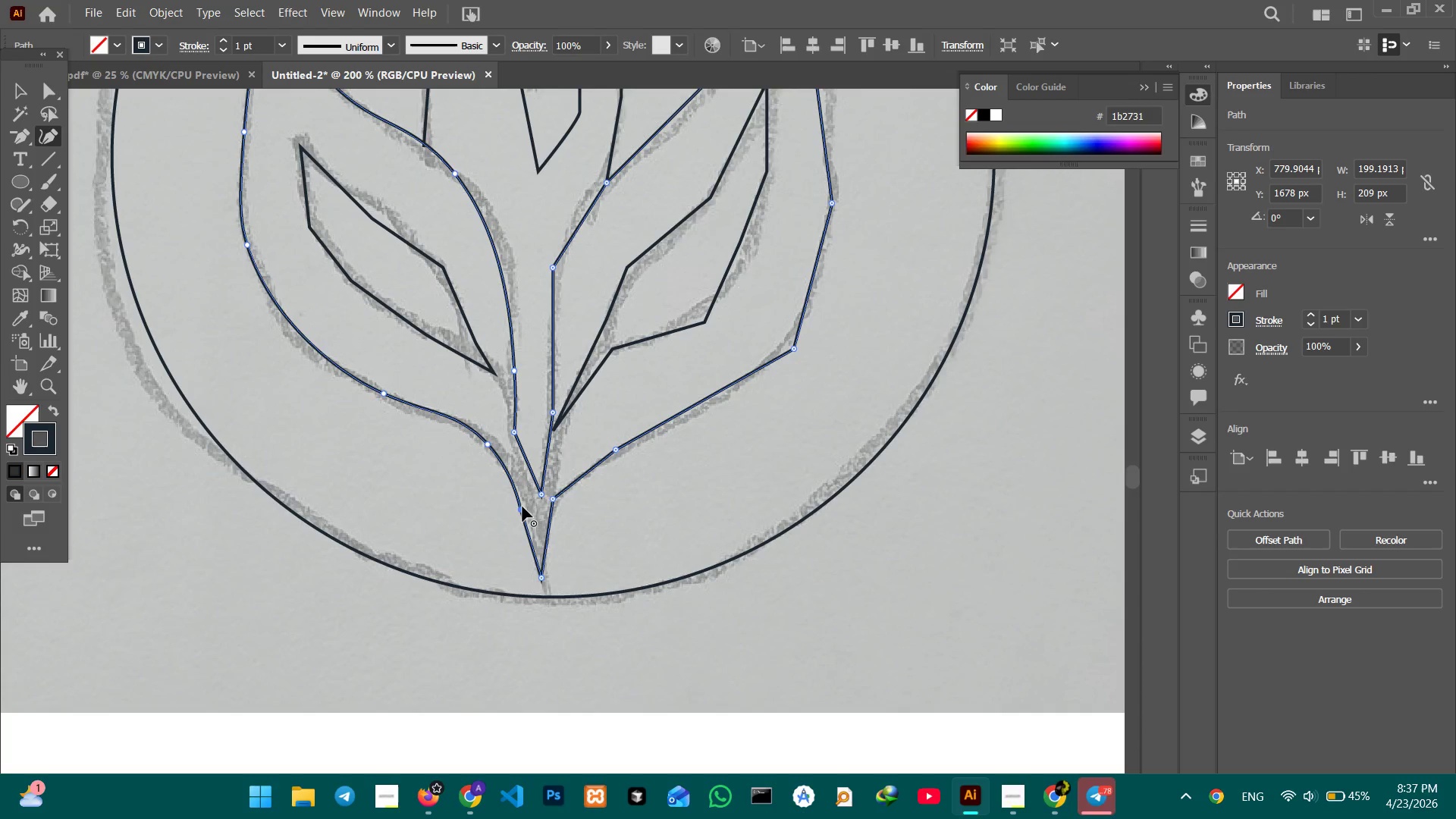 
key(Backspace)
 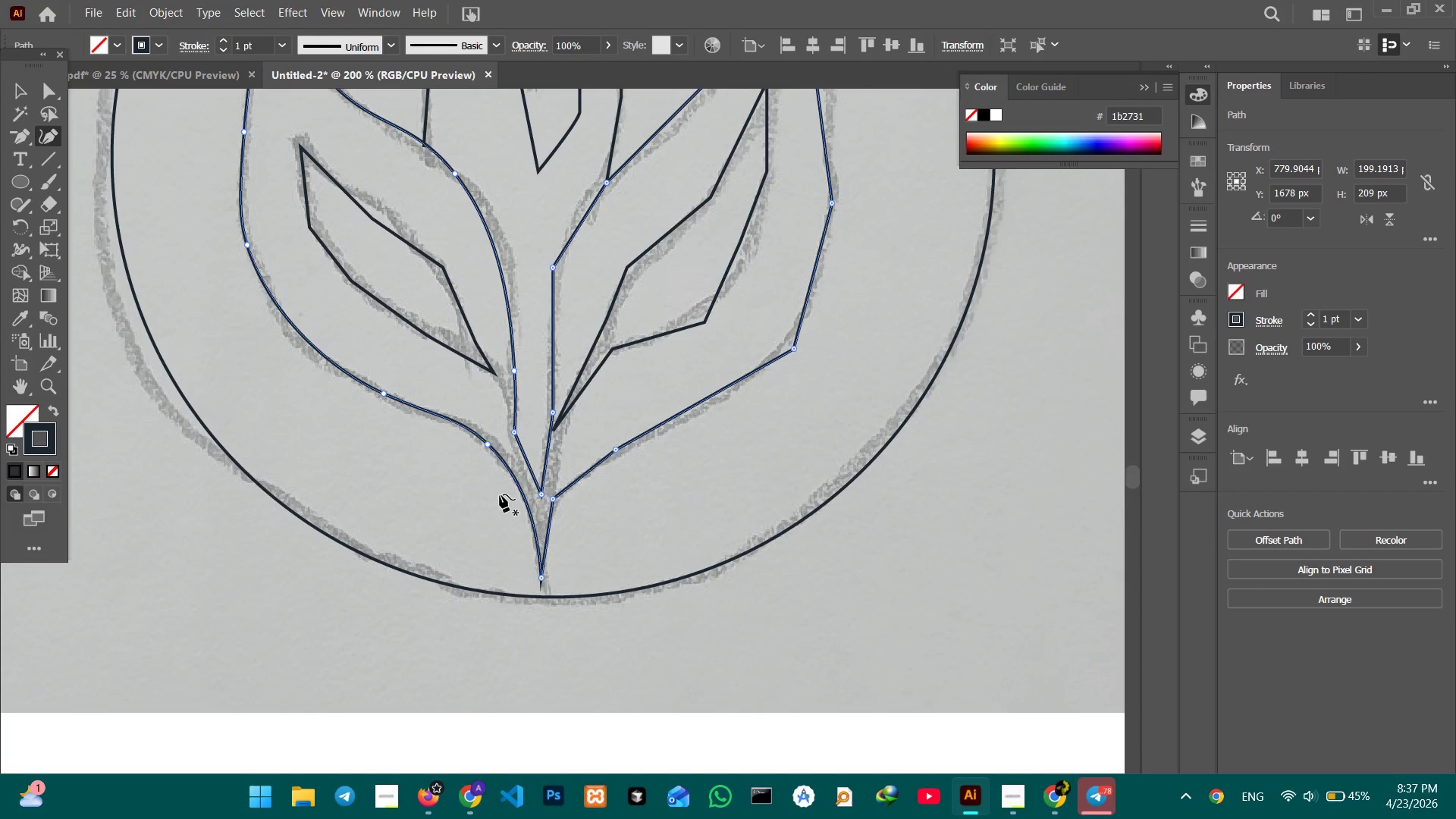 
wait(6.67)
 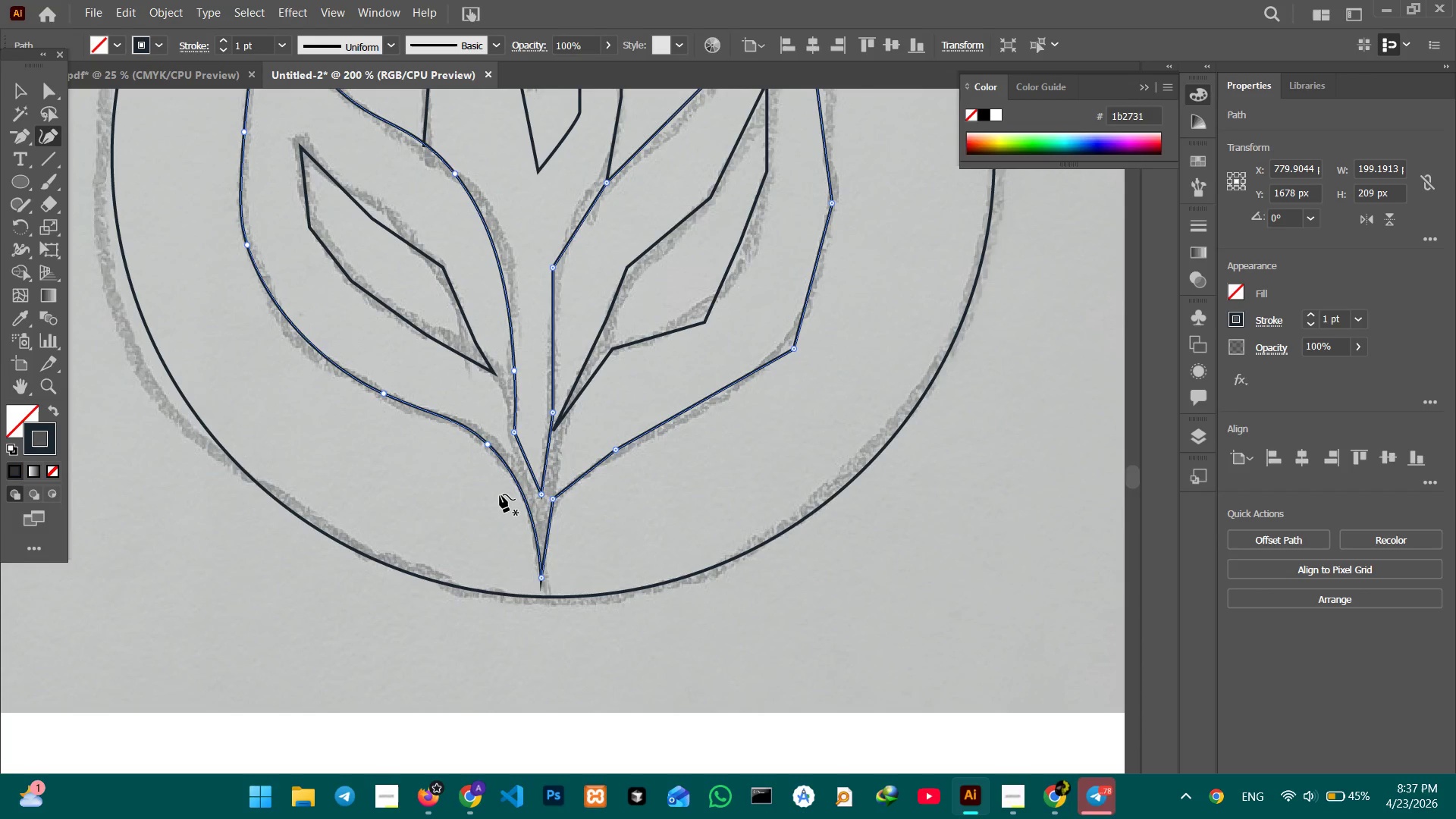 
left_click([552, 499])
 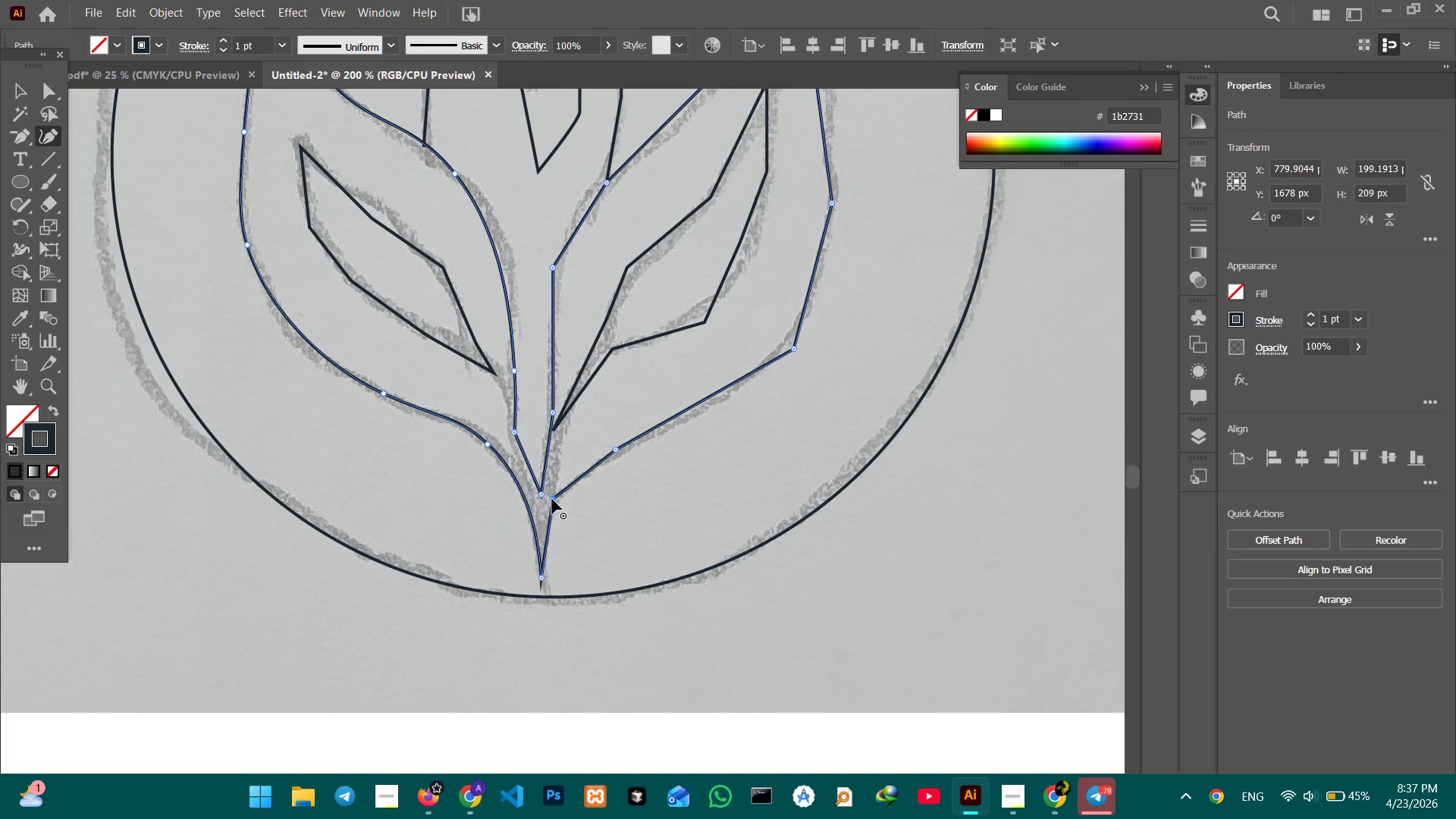 
key(Backspace)
 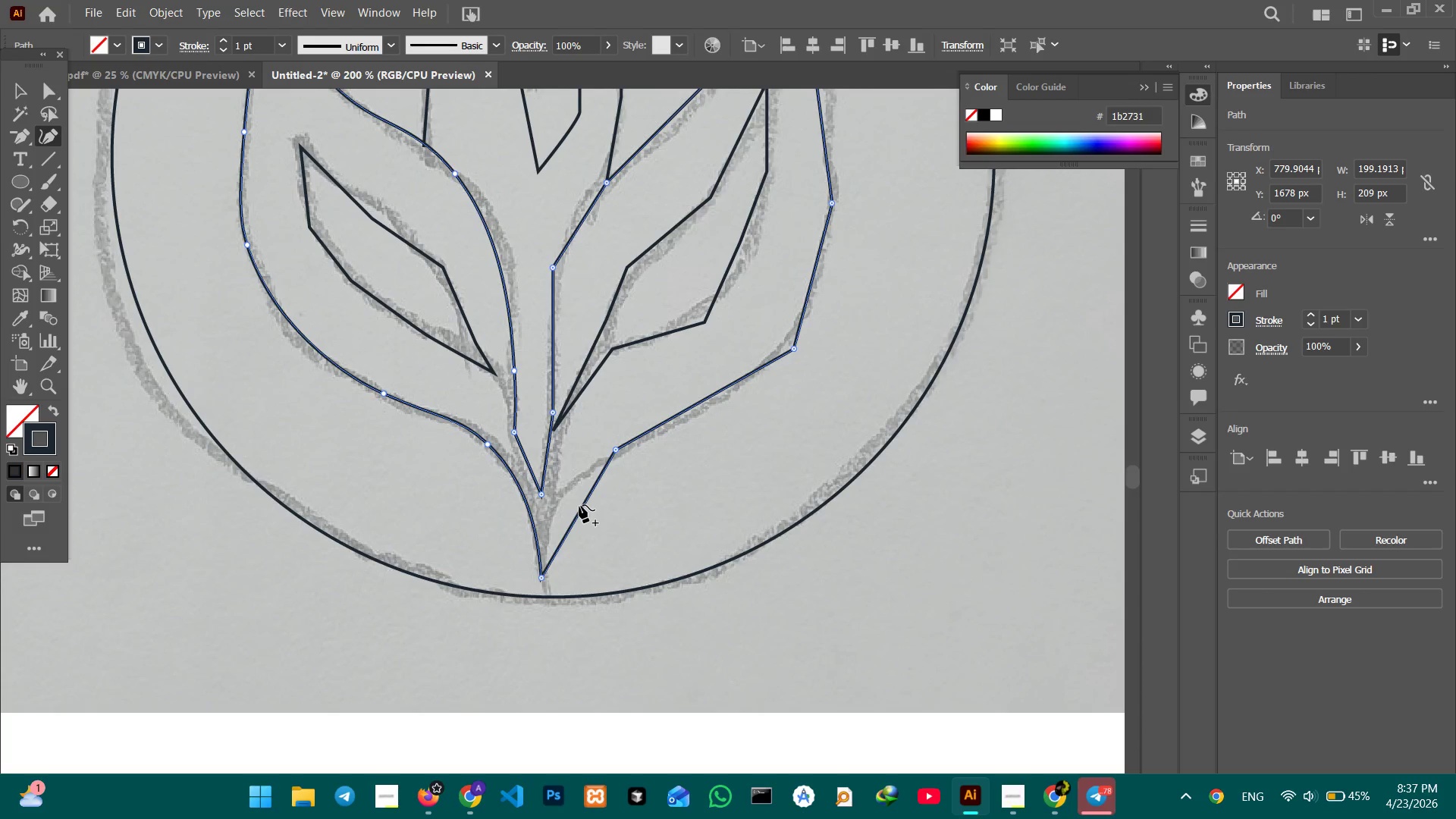 
left_click_drag(start_coordinate=[579, 506], to_coordinate=[561, 502])
 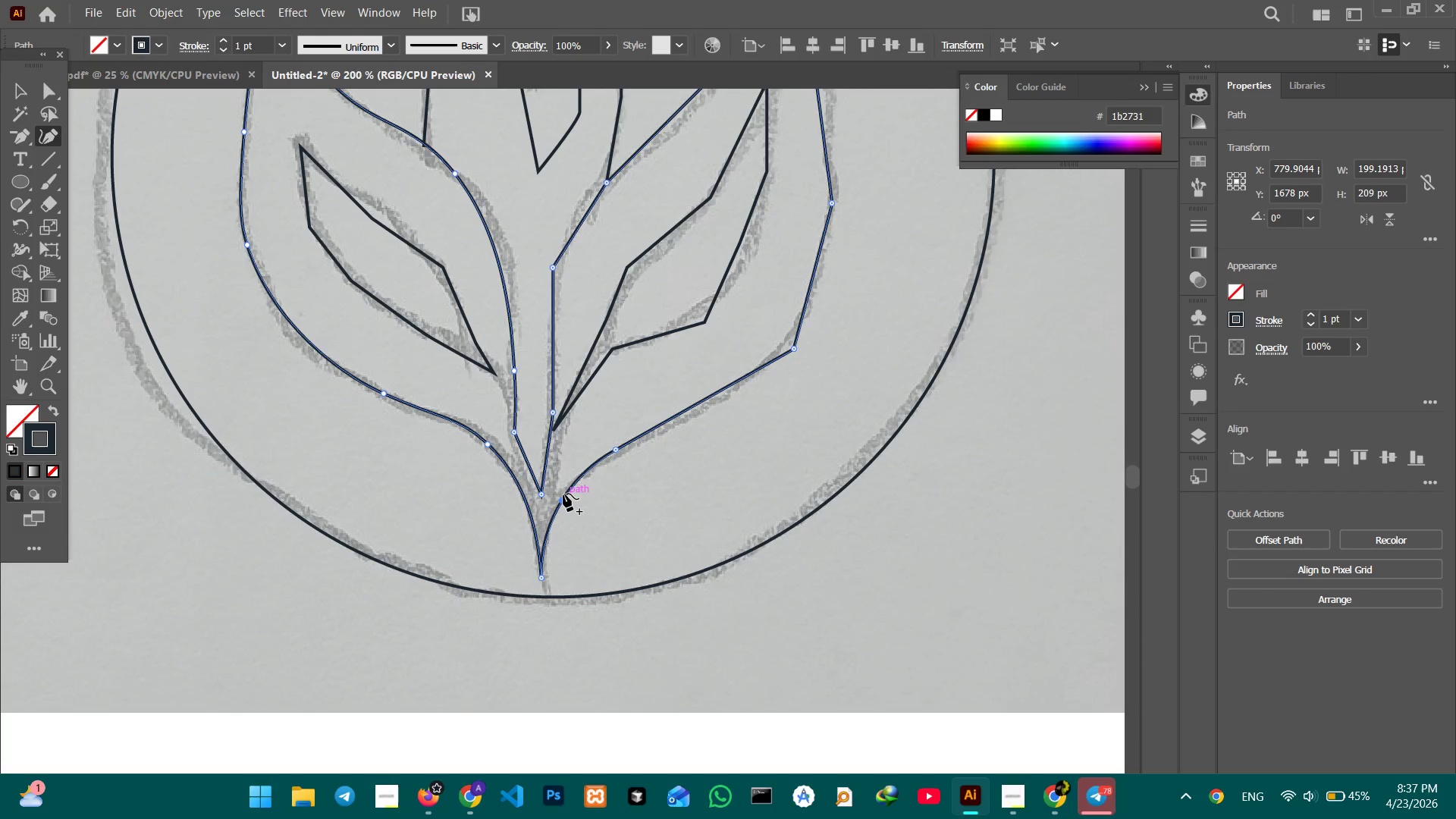 
wait(9.2)
 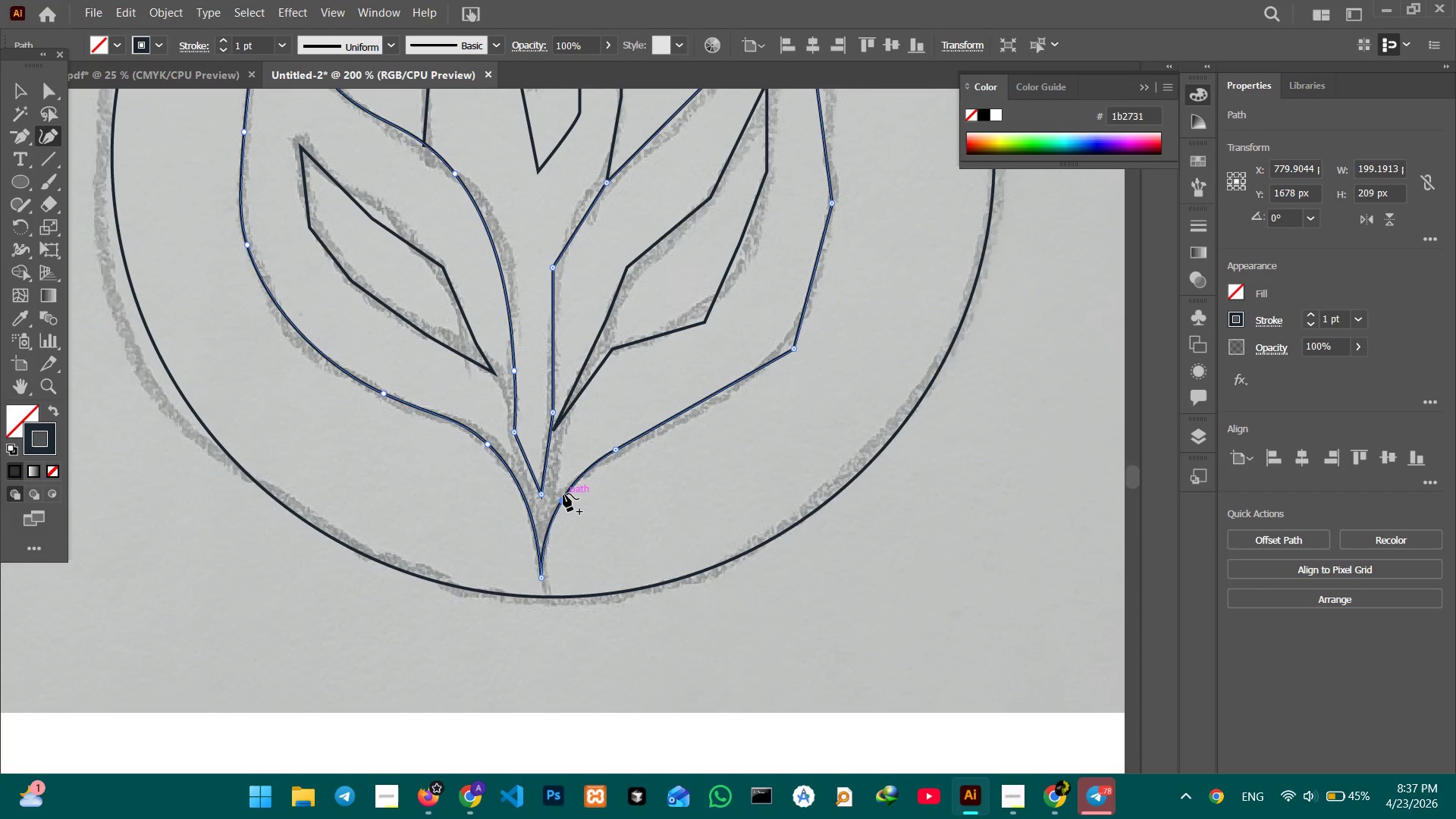 
left_click_drag(start_coordinate=[544, 576], to_coordinate=[542, 596])
 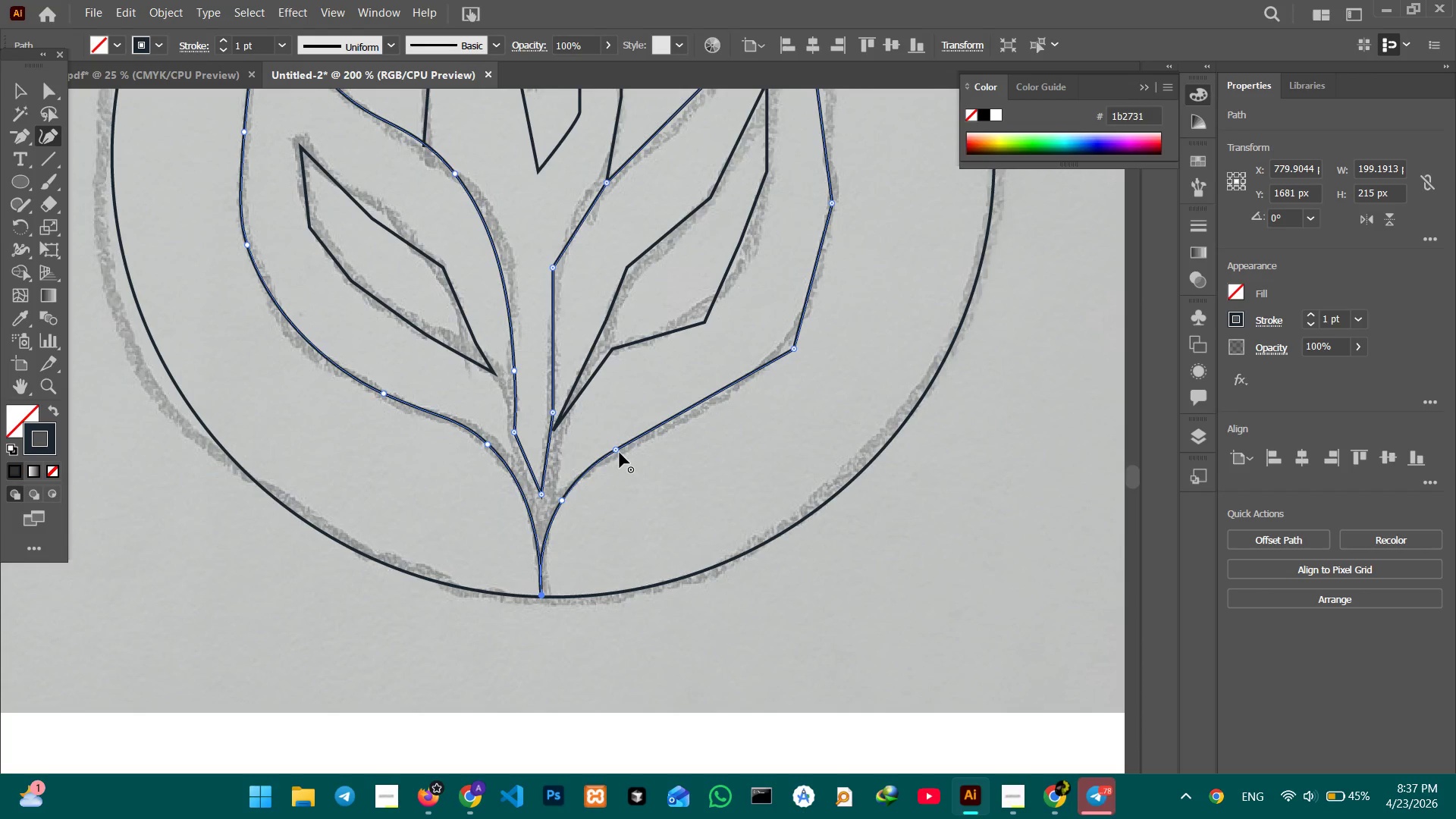 
left_click([620, 451])
 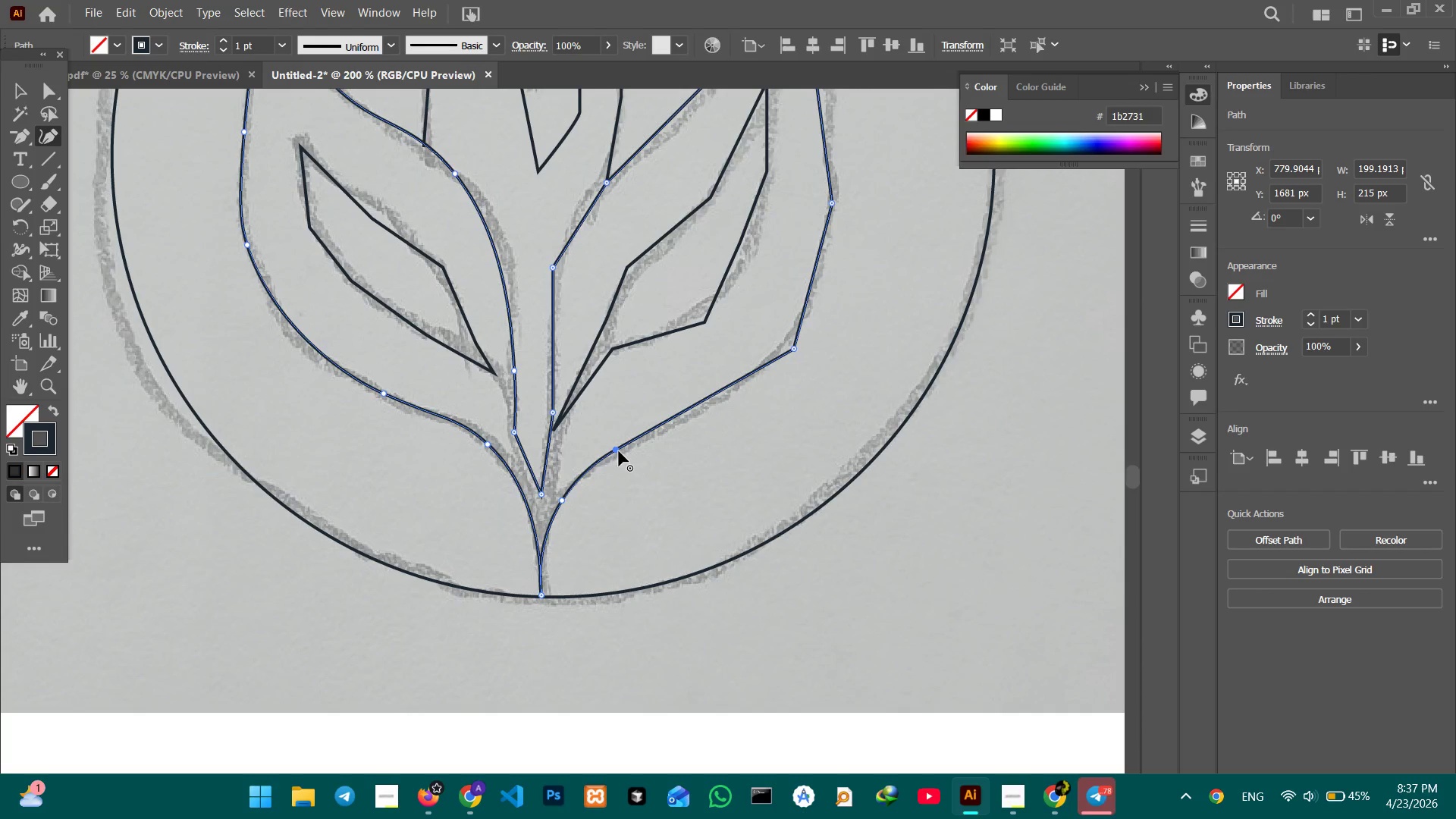 
key(Backspace)
 